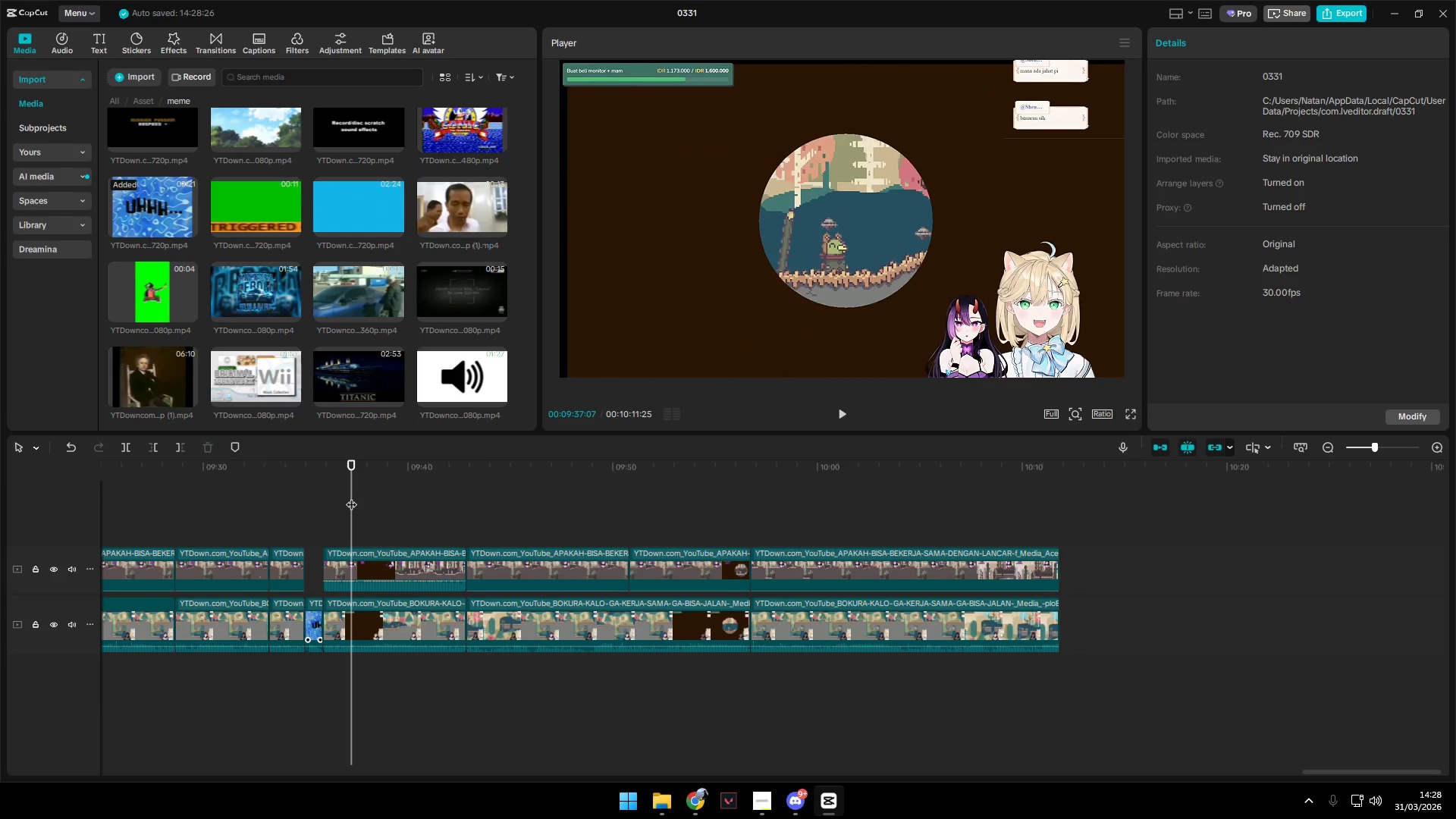 
key(Space)
 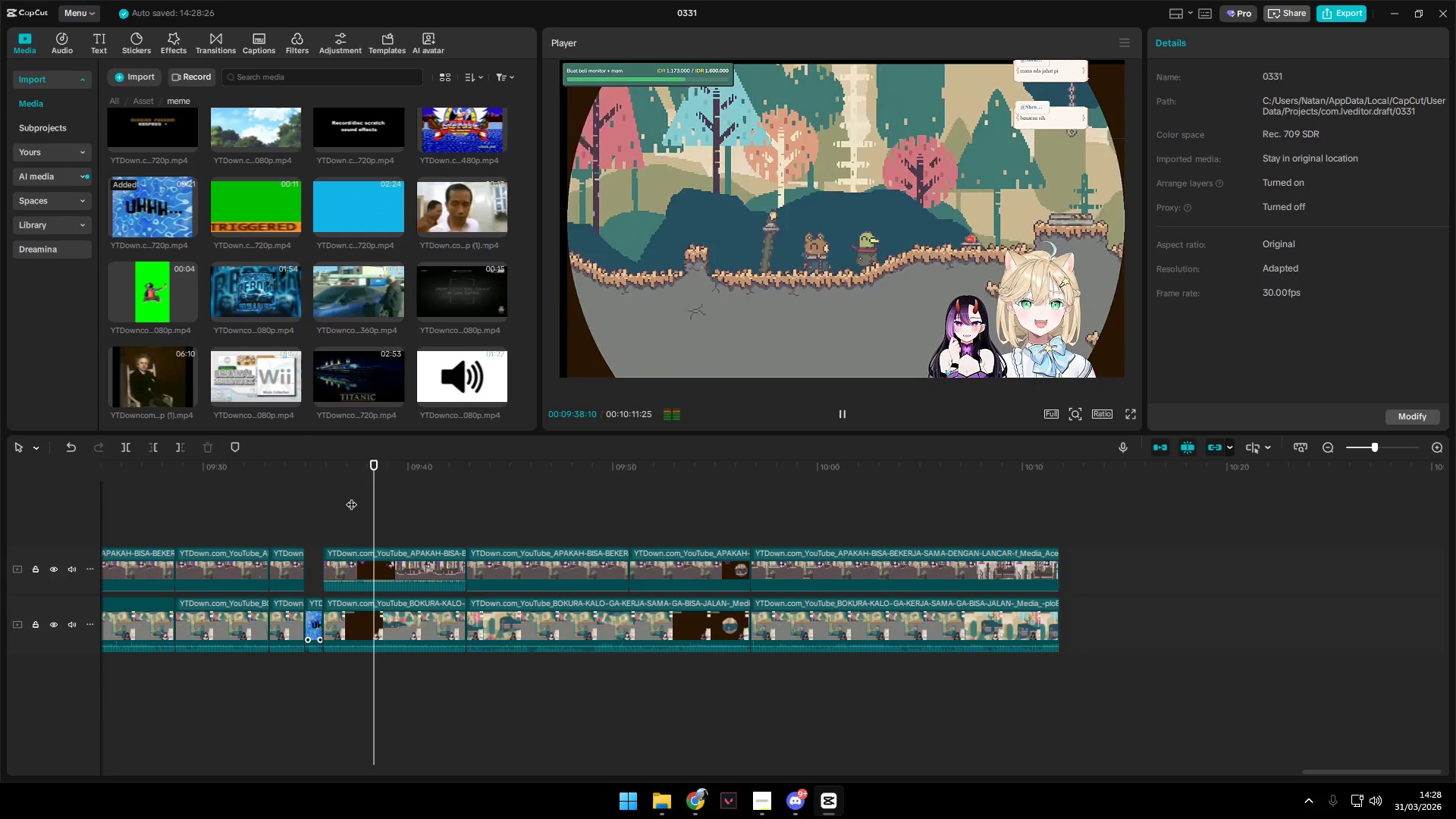 
key(Space)
 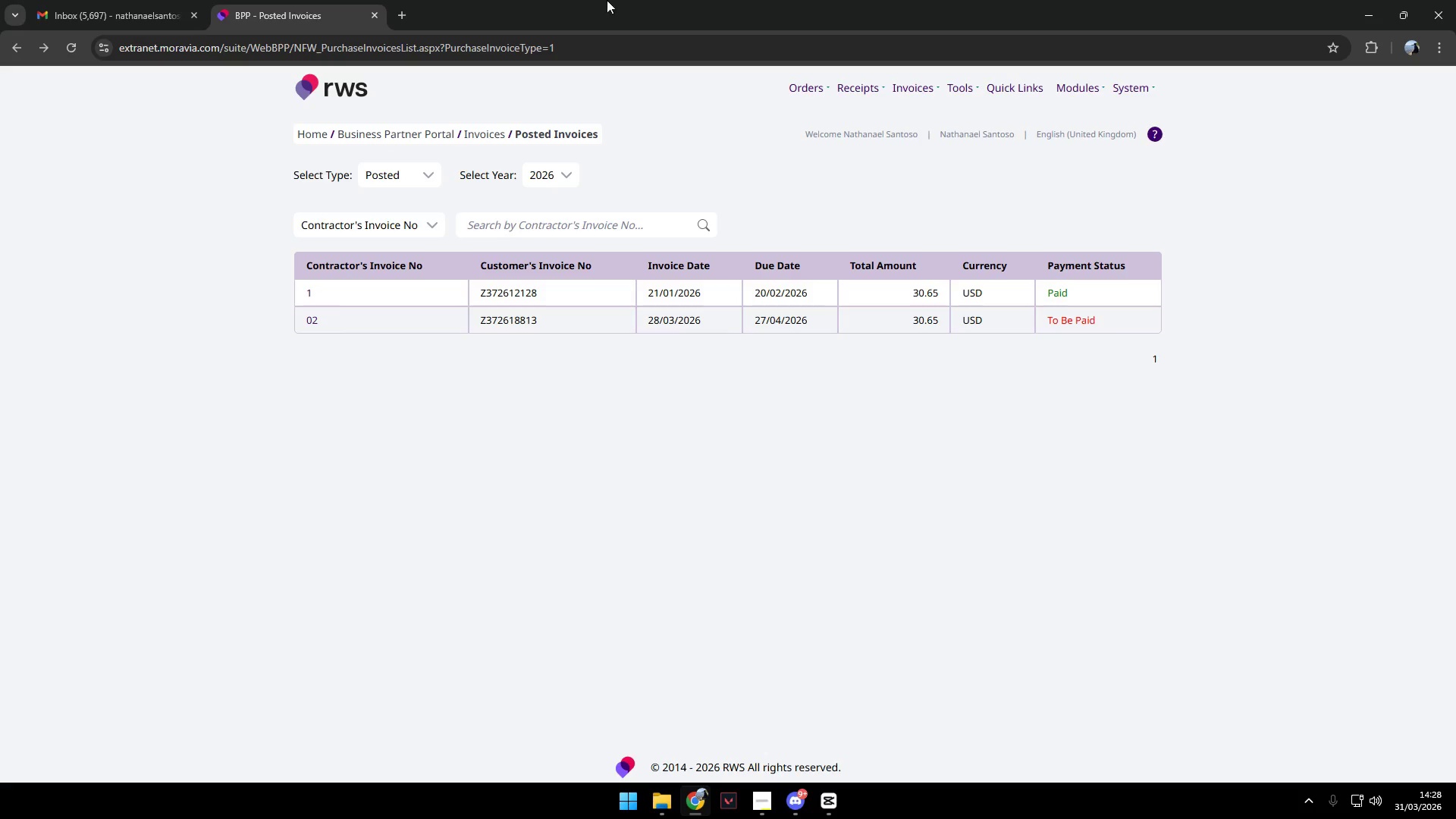 
left_click([400, 8])
 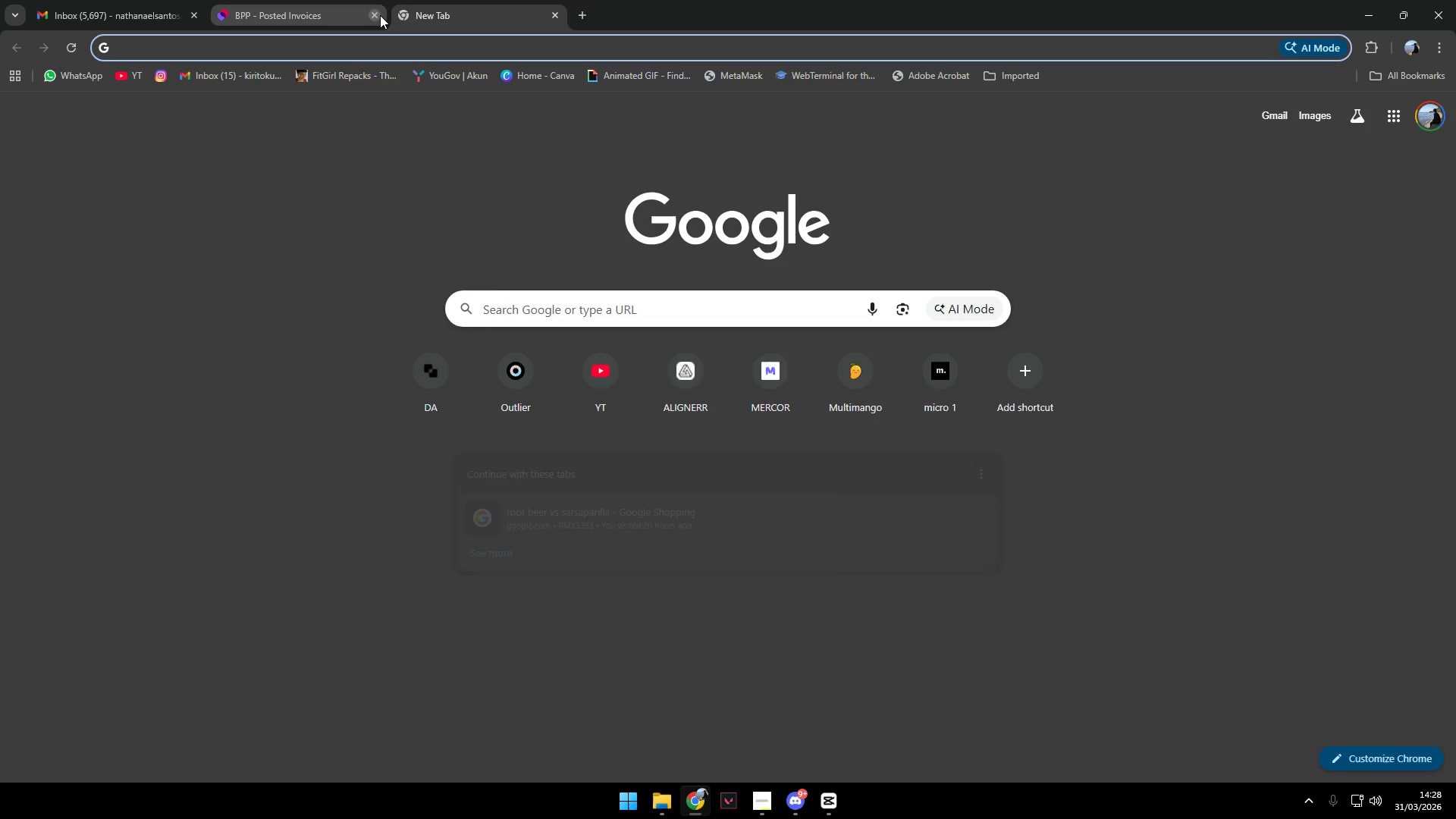 
left_click([378, 15])
 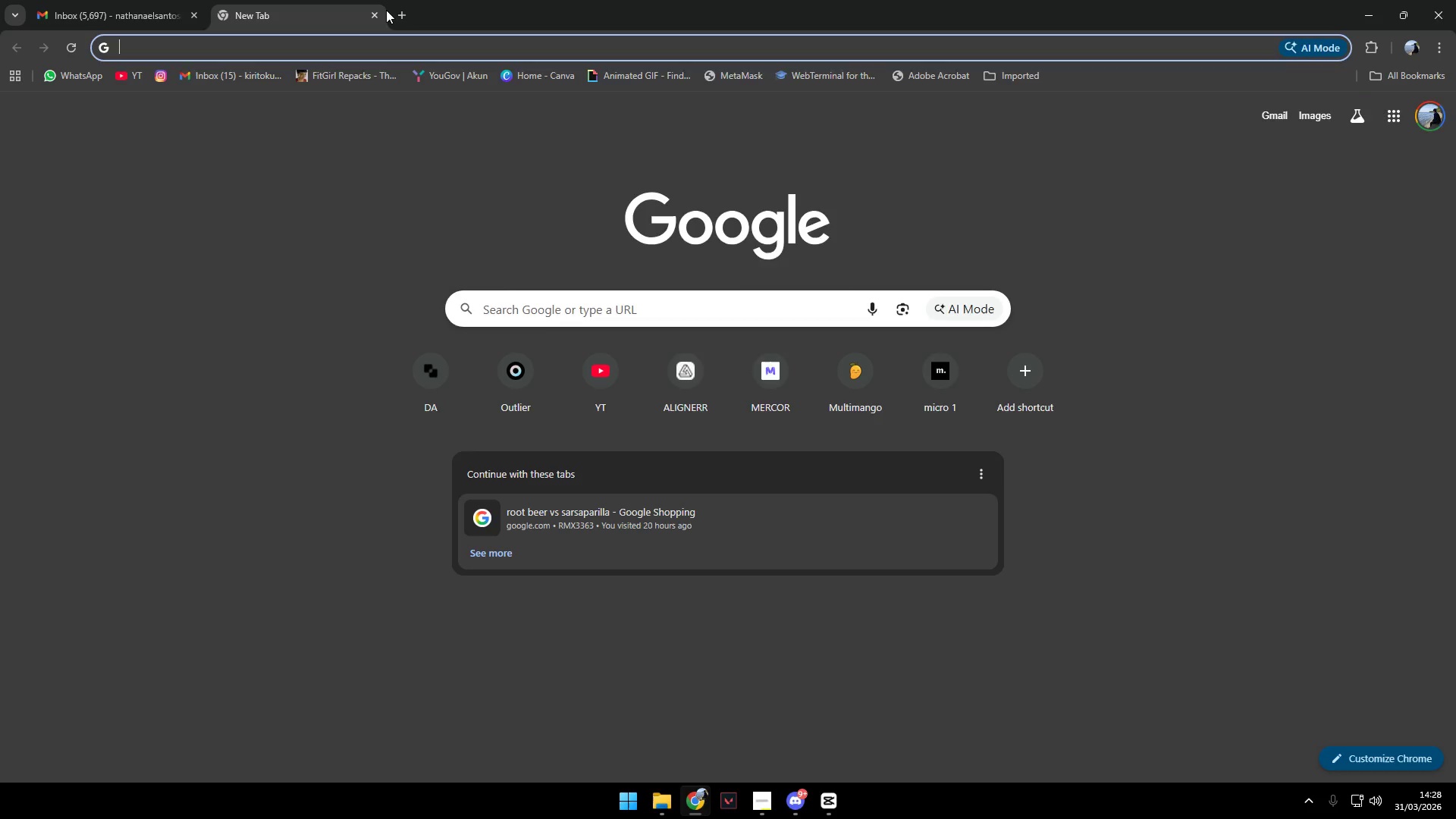 
type(bocah brugul)
 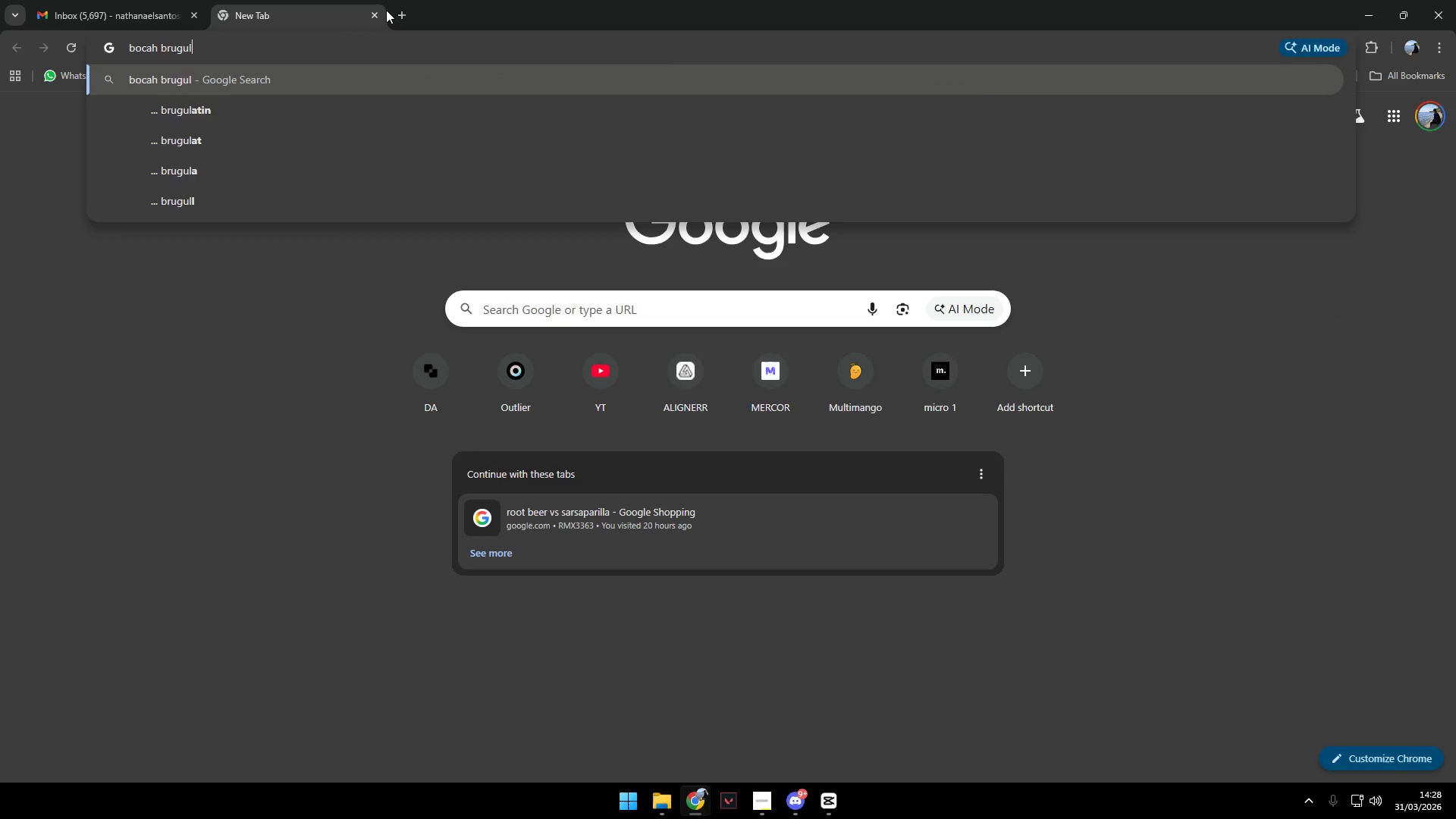 
key(Enter)
 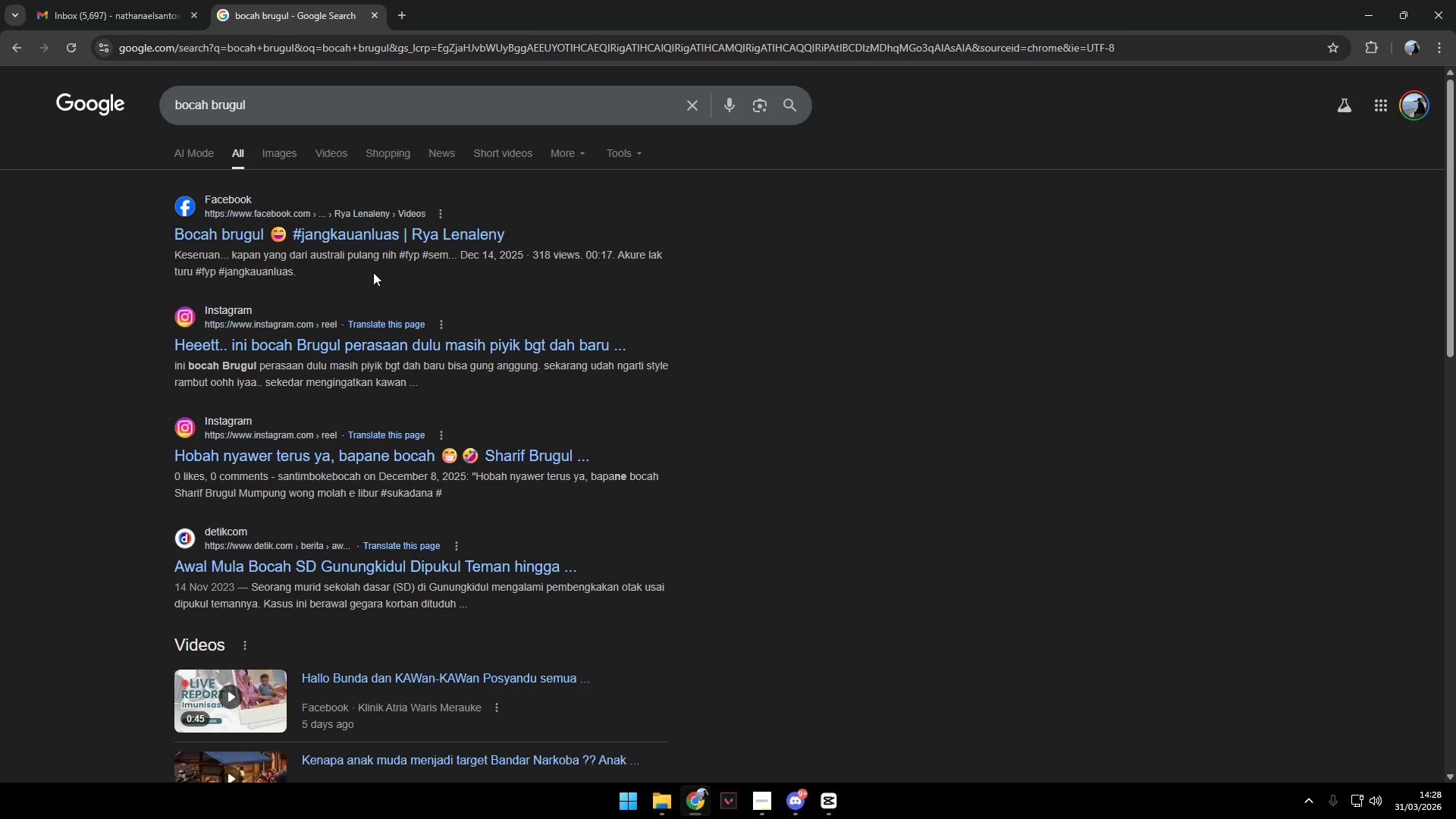 
wait(6.8)
 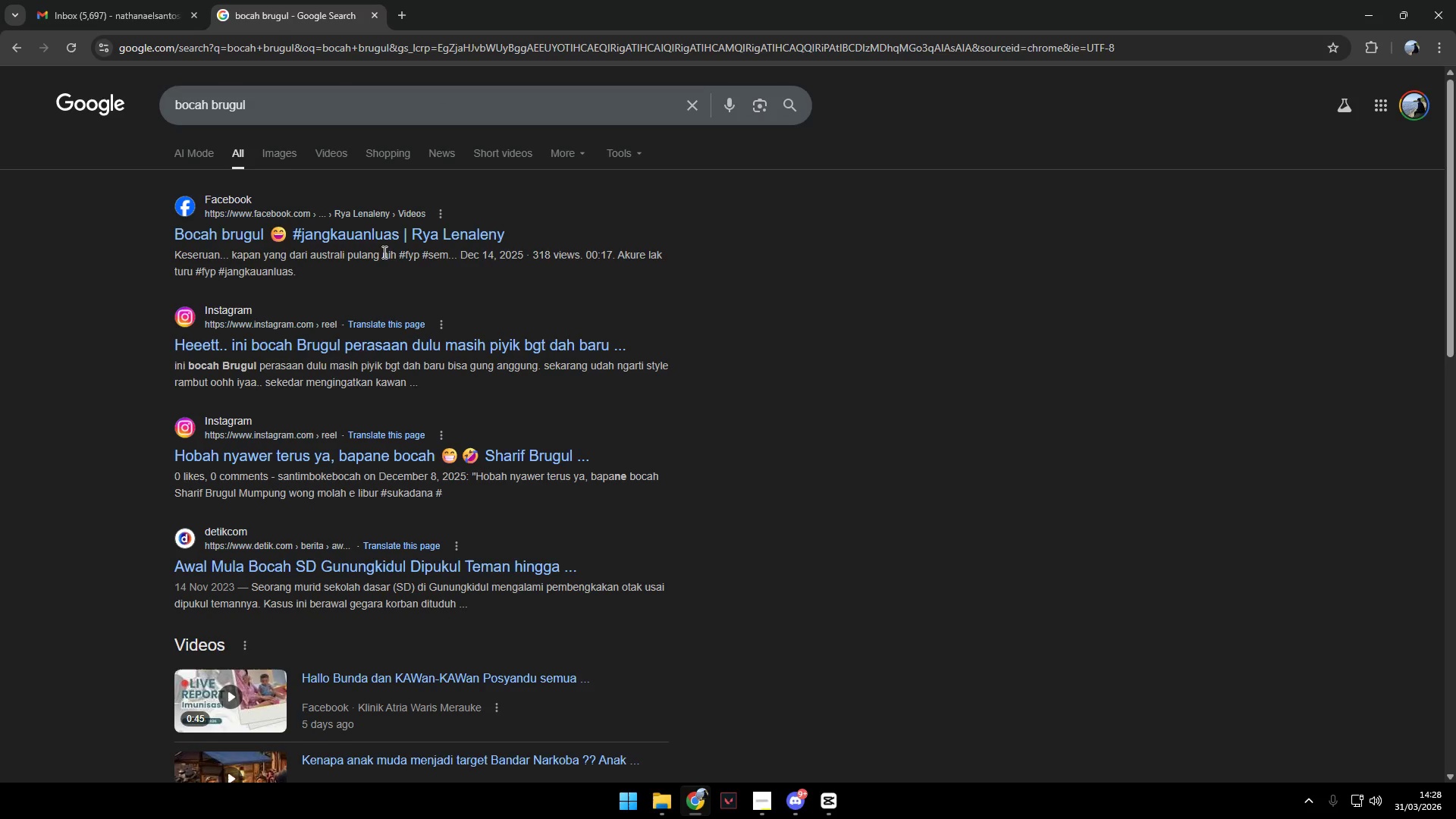 
left_click([283, 99])
 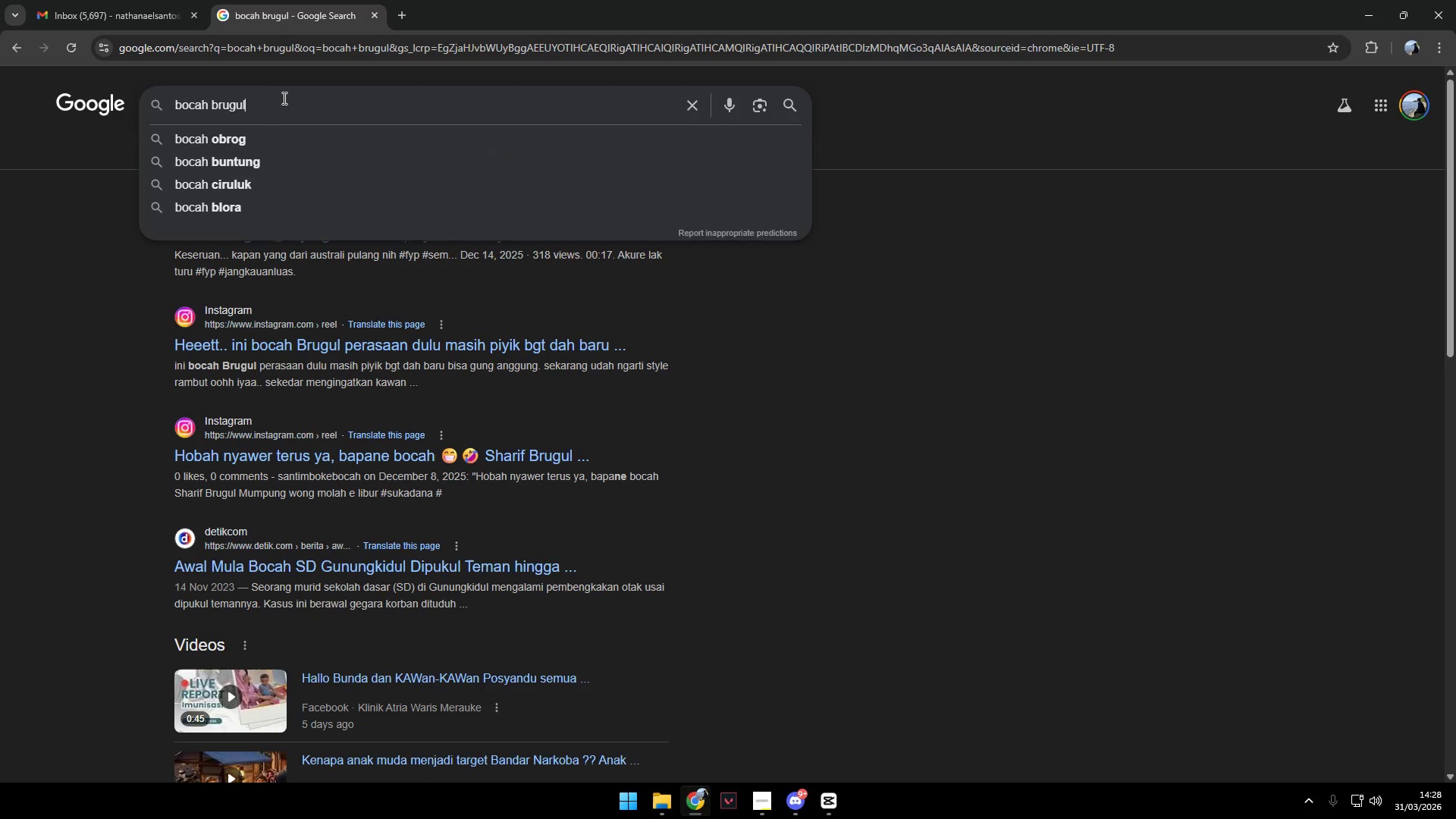 
type( artinya)
 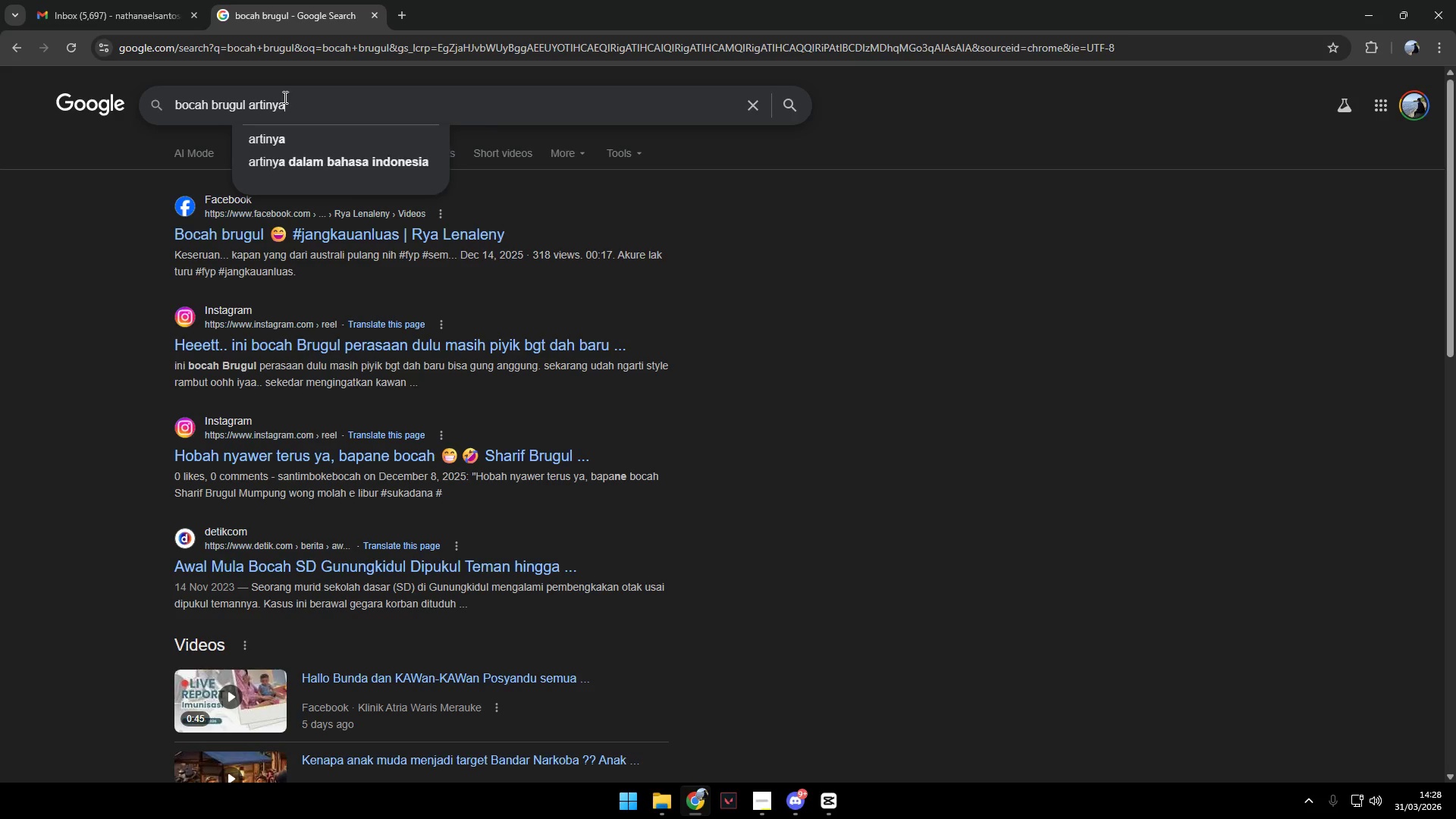 
key(Enter)
 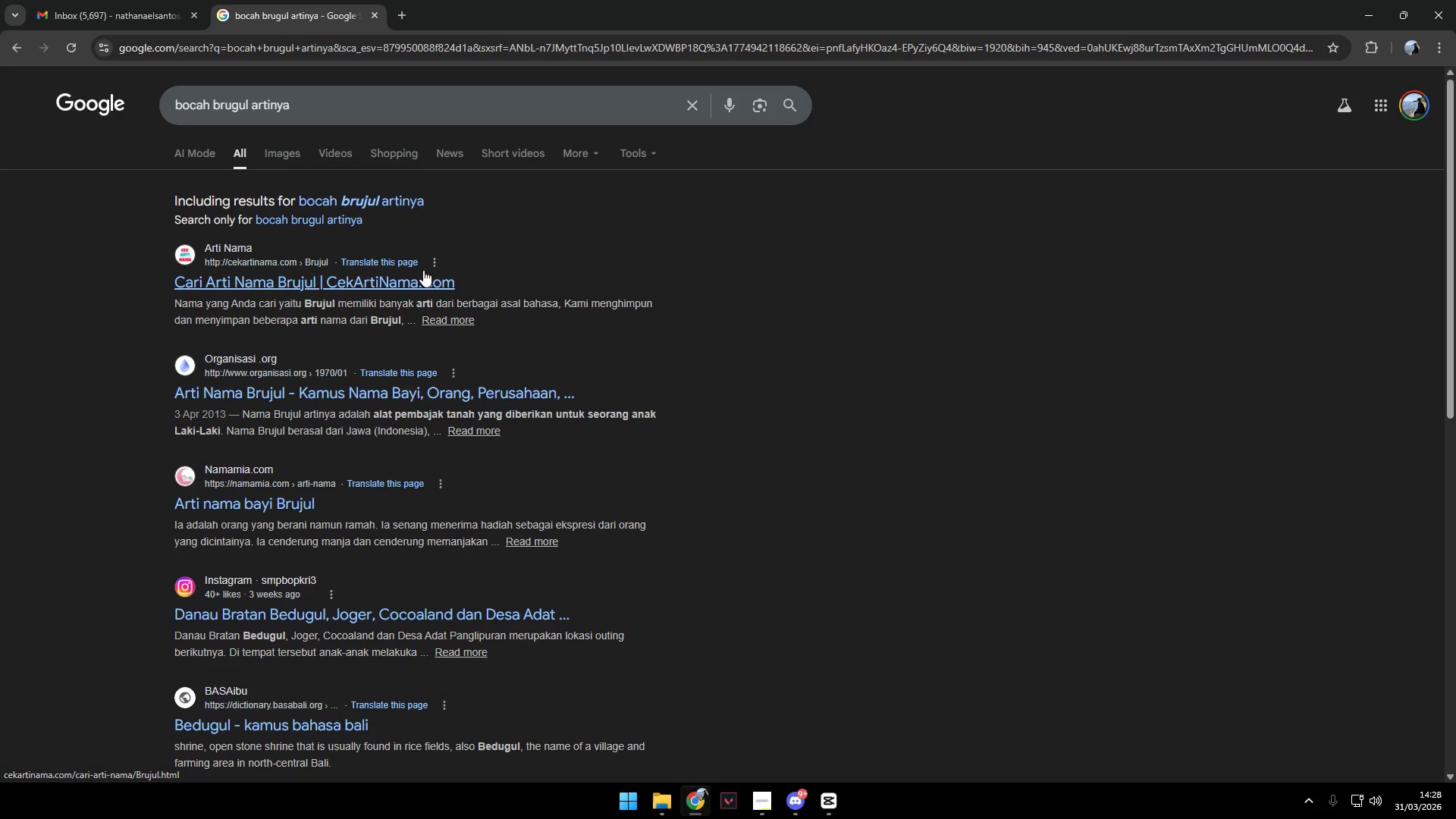 
right_click([404, 281])
 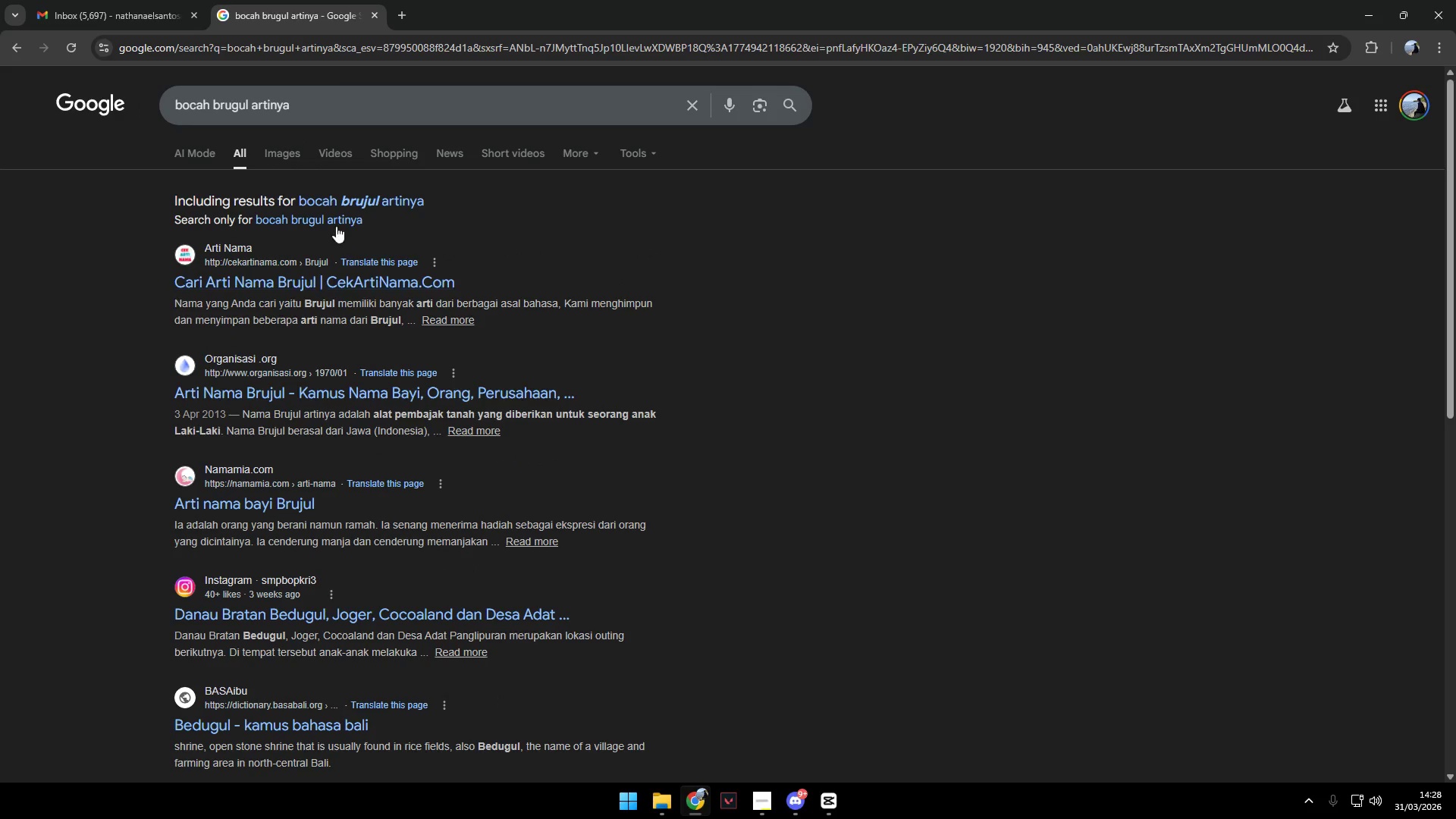 
left_click([377, 199])
 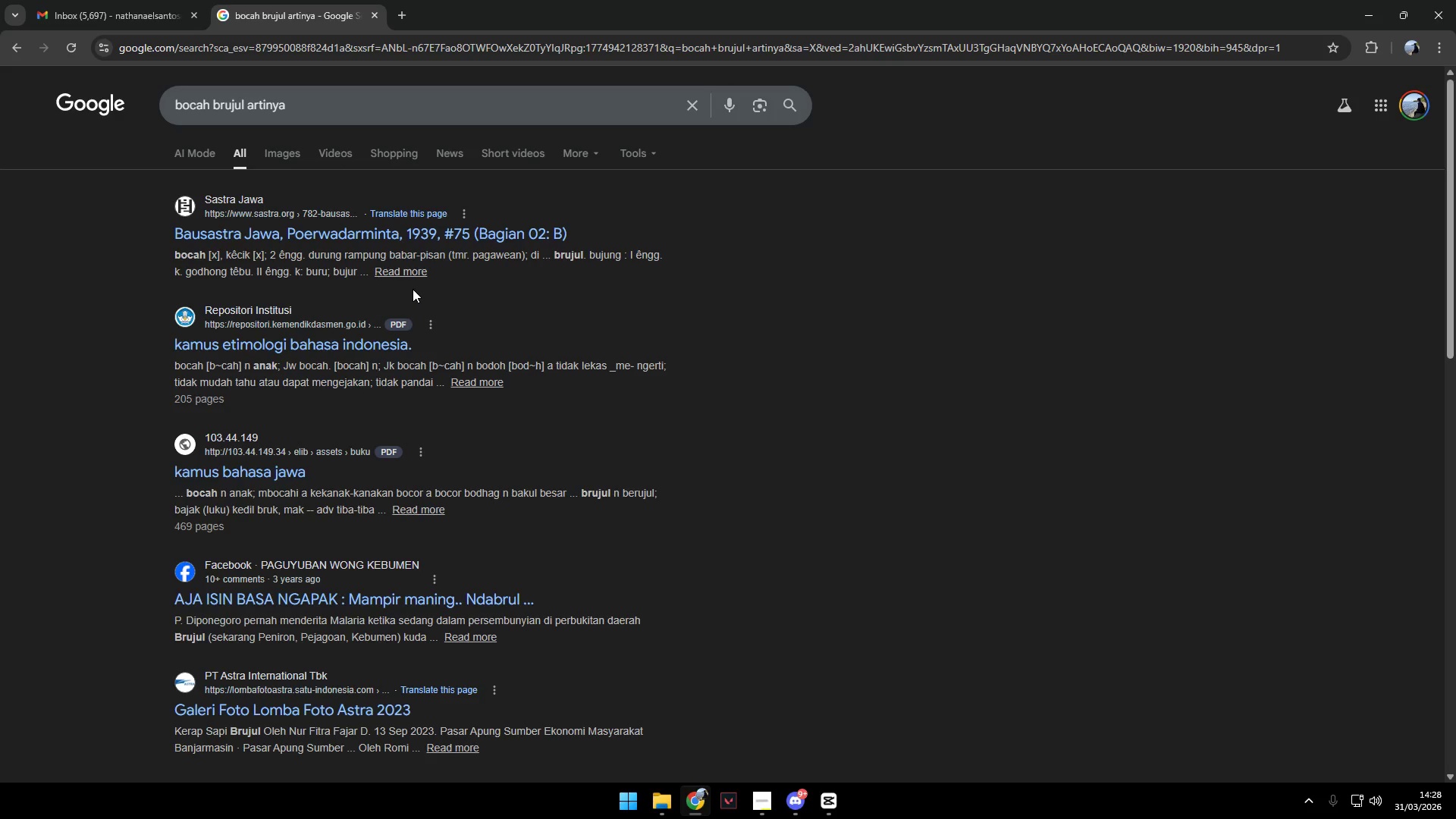 
wait(5.69)
 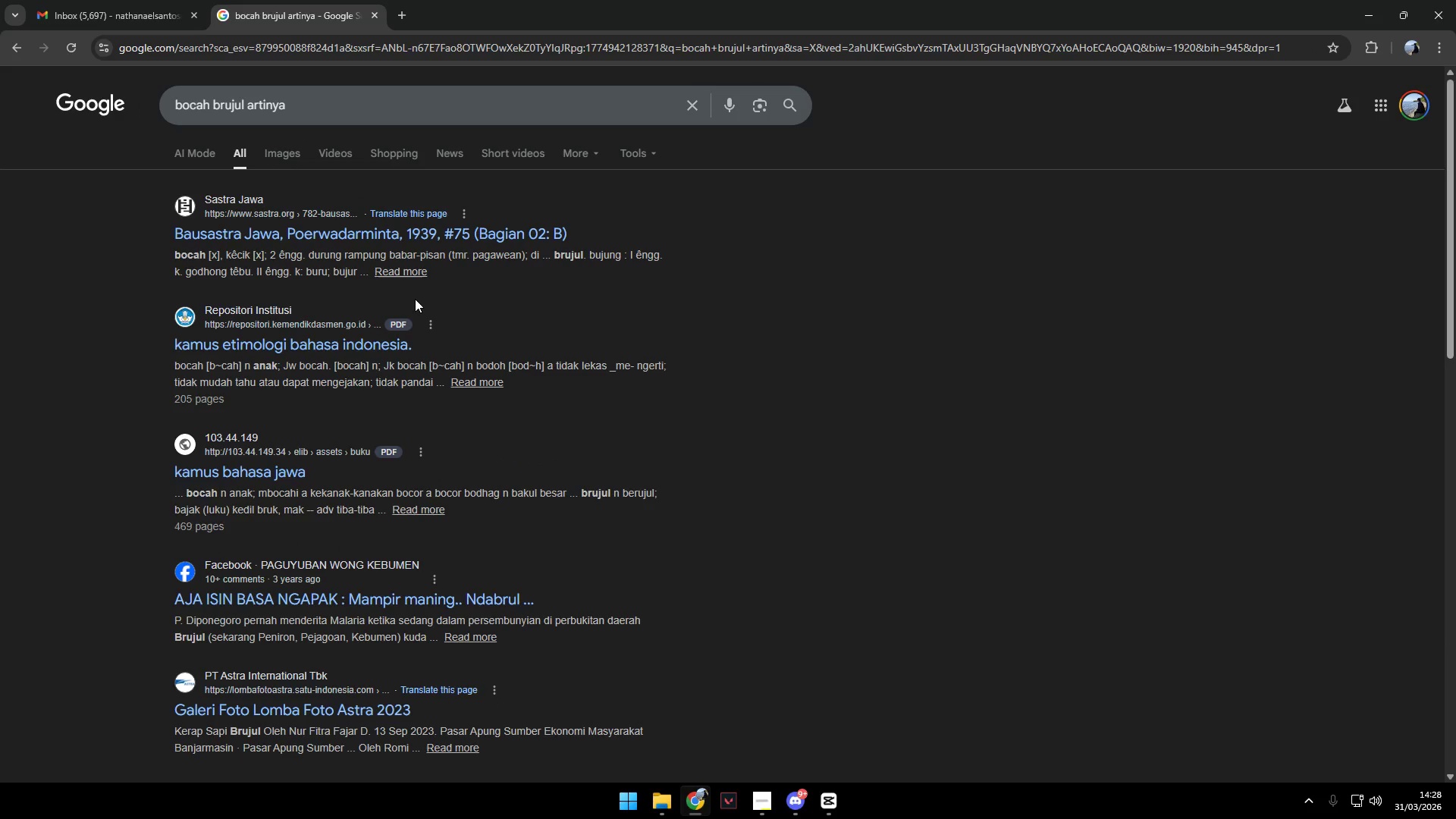 
right_click([345, 228])
 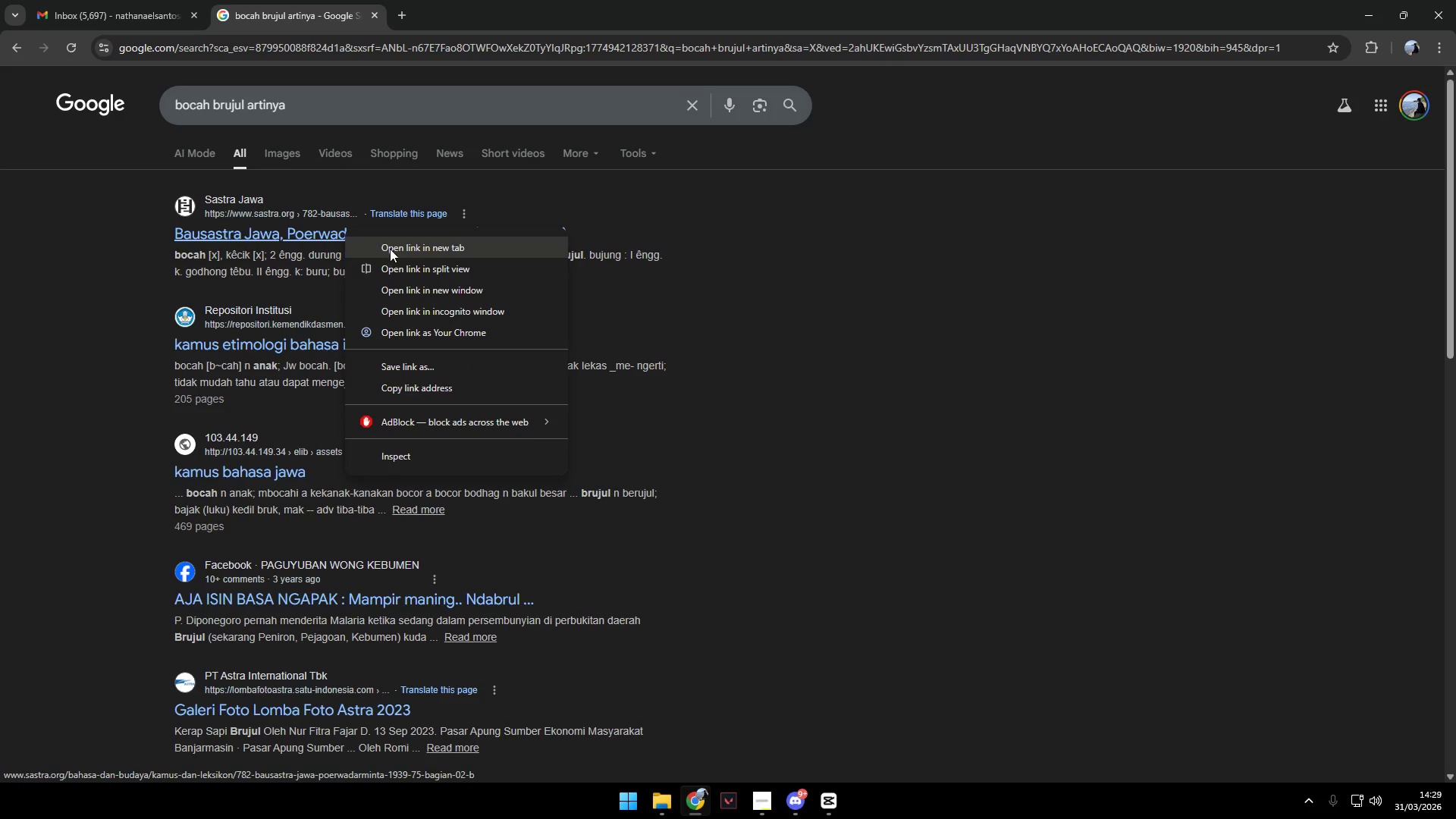 
left_click([397, 246])
 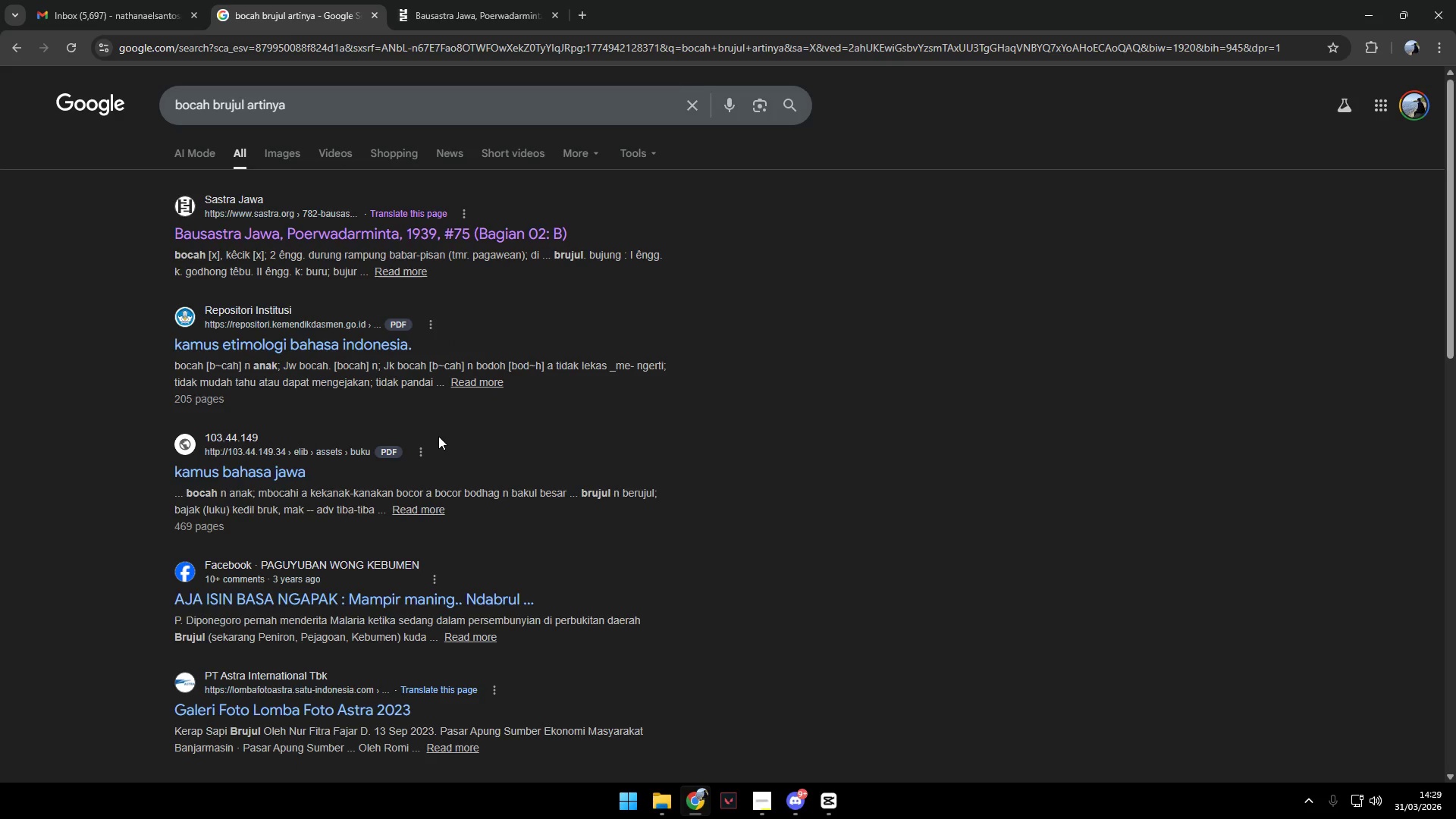 
scroll: coordinate [440, 431], scroll_direction: down, amount: 2.0
 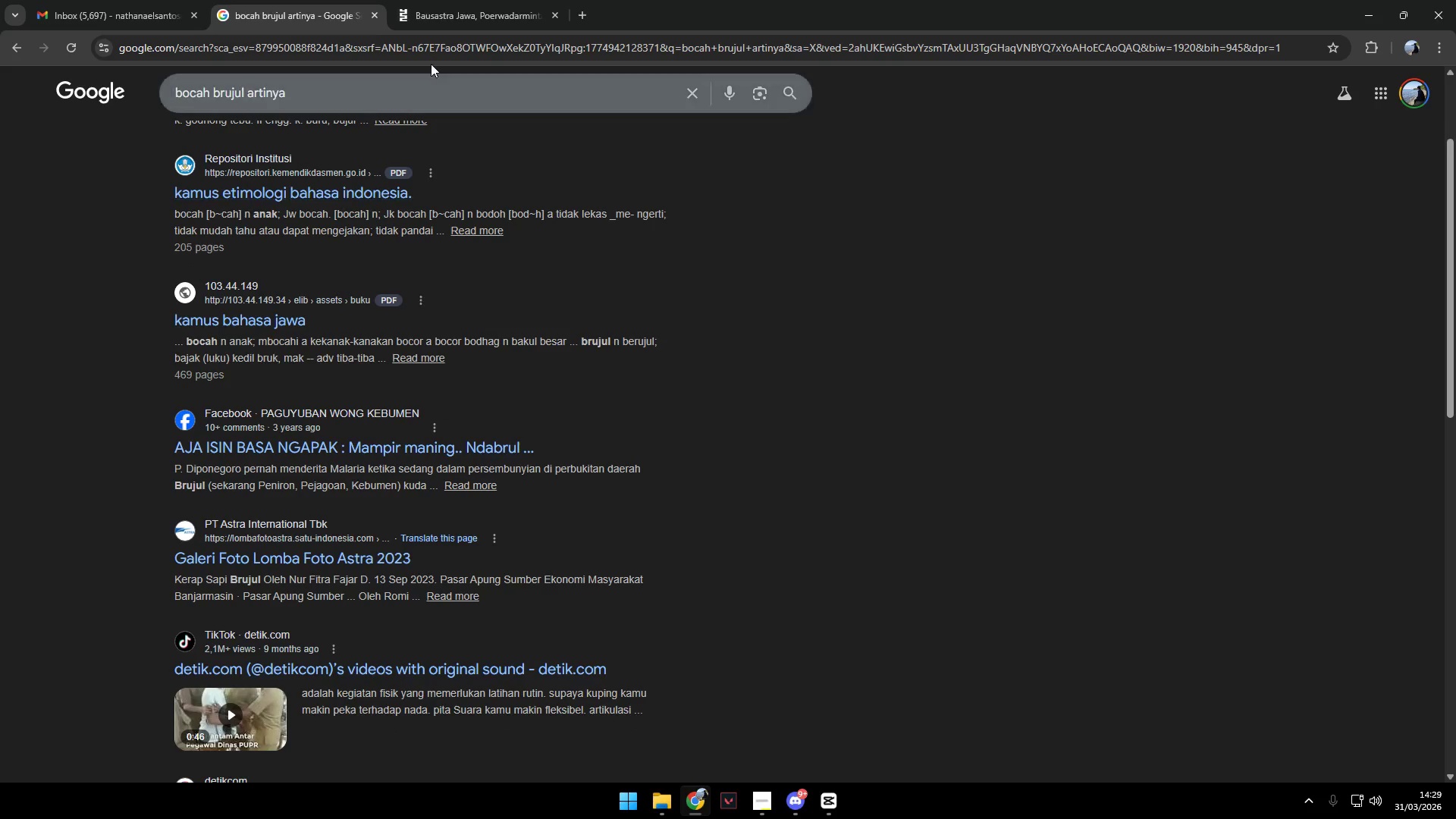 
left_click([475, 0])
 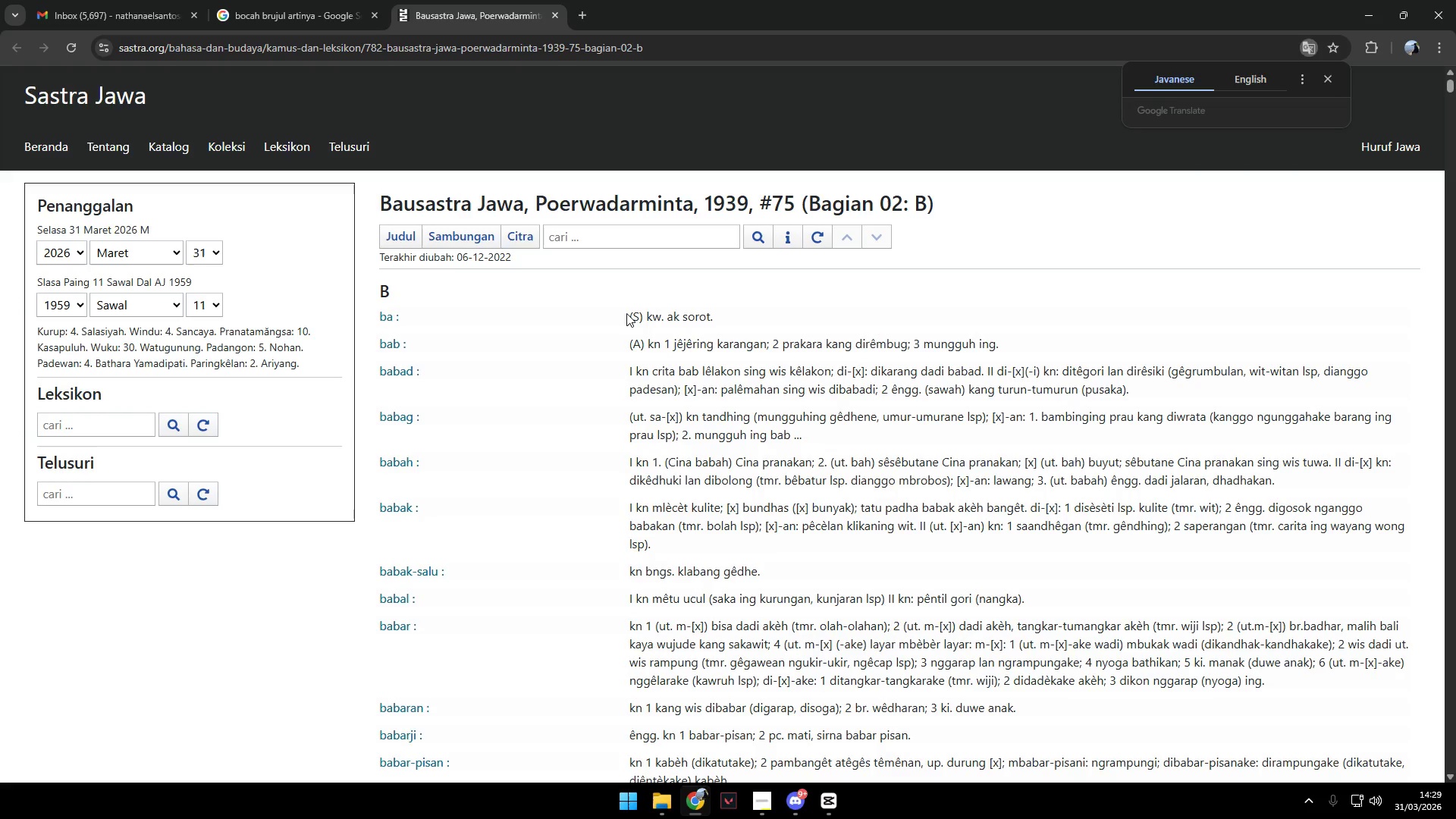 
scroll: coordinate [644, 427], scroll_direction: down, amount: 13.0
 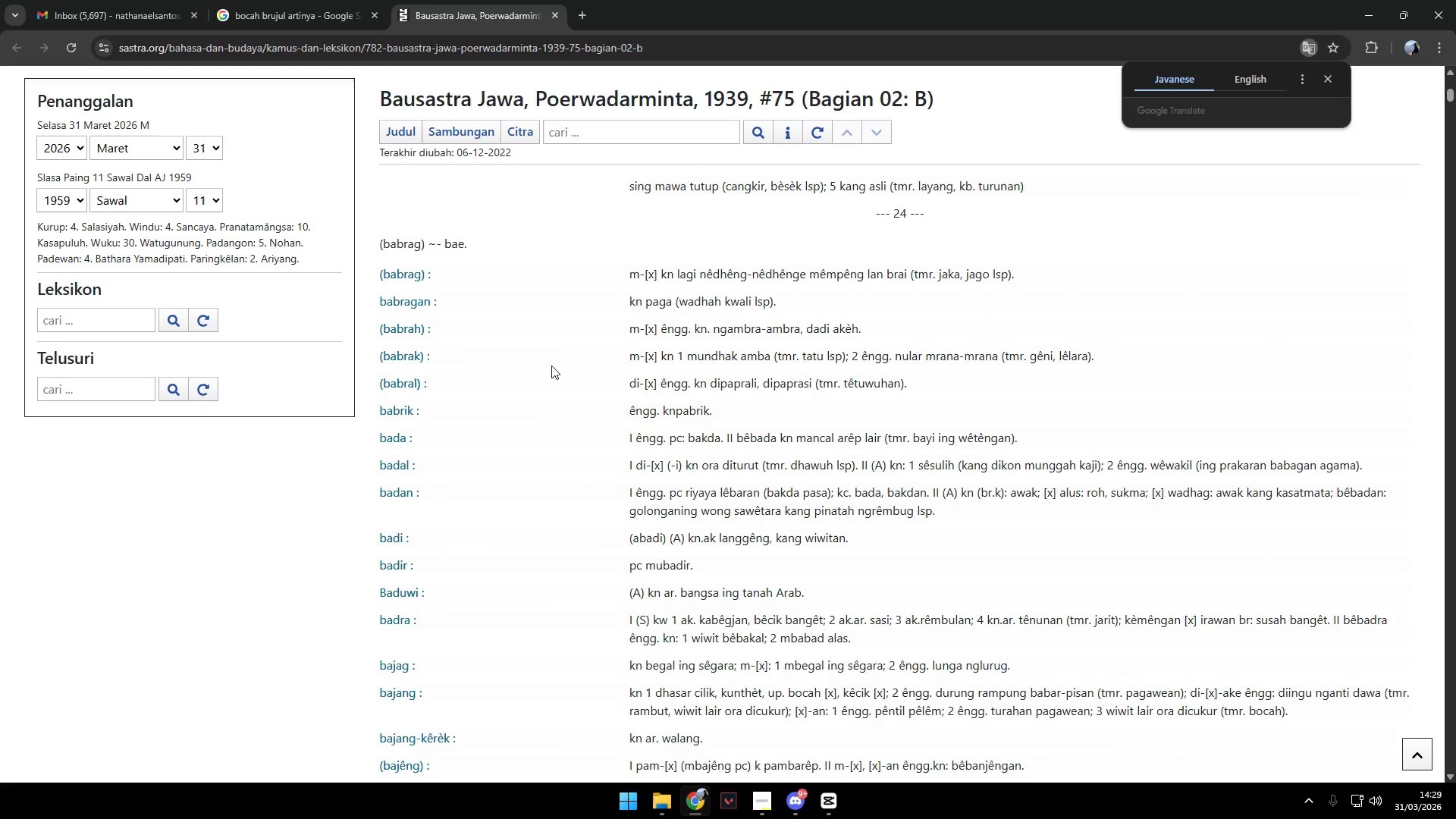 
key(Control+F)
 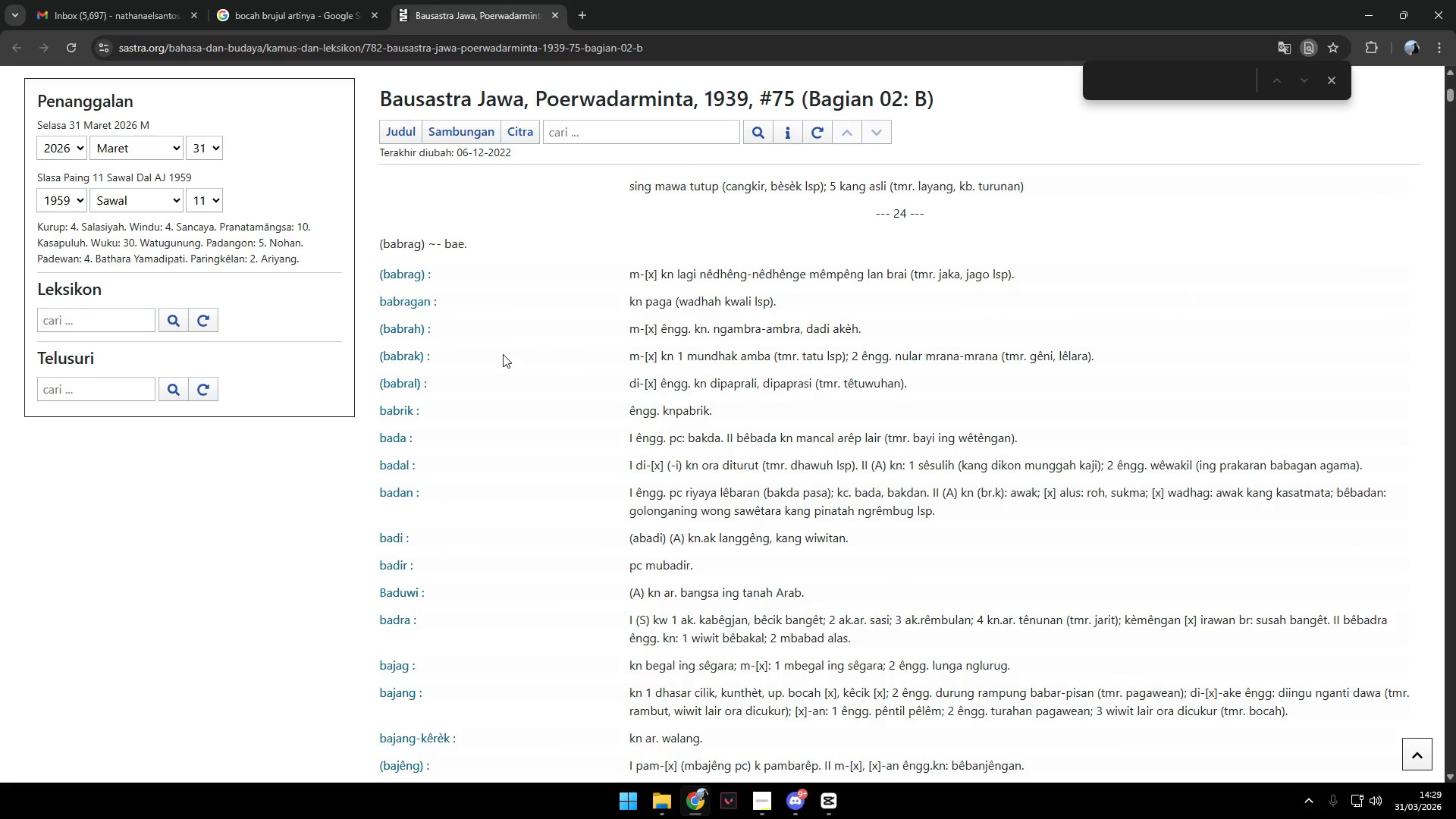 
type(brujul)
 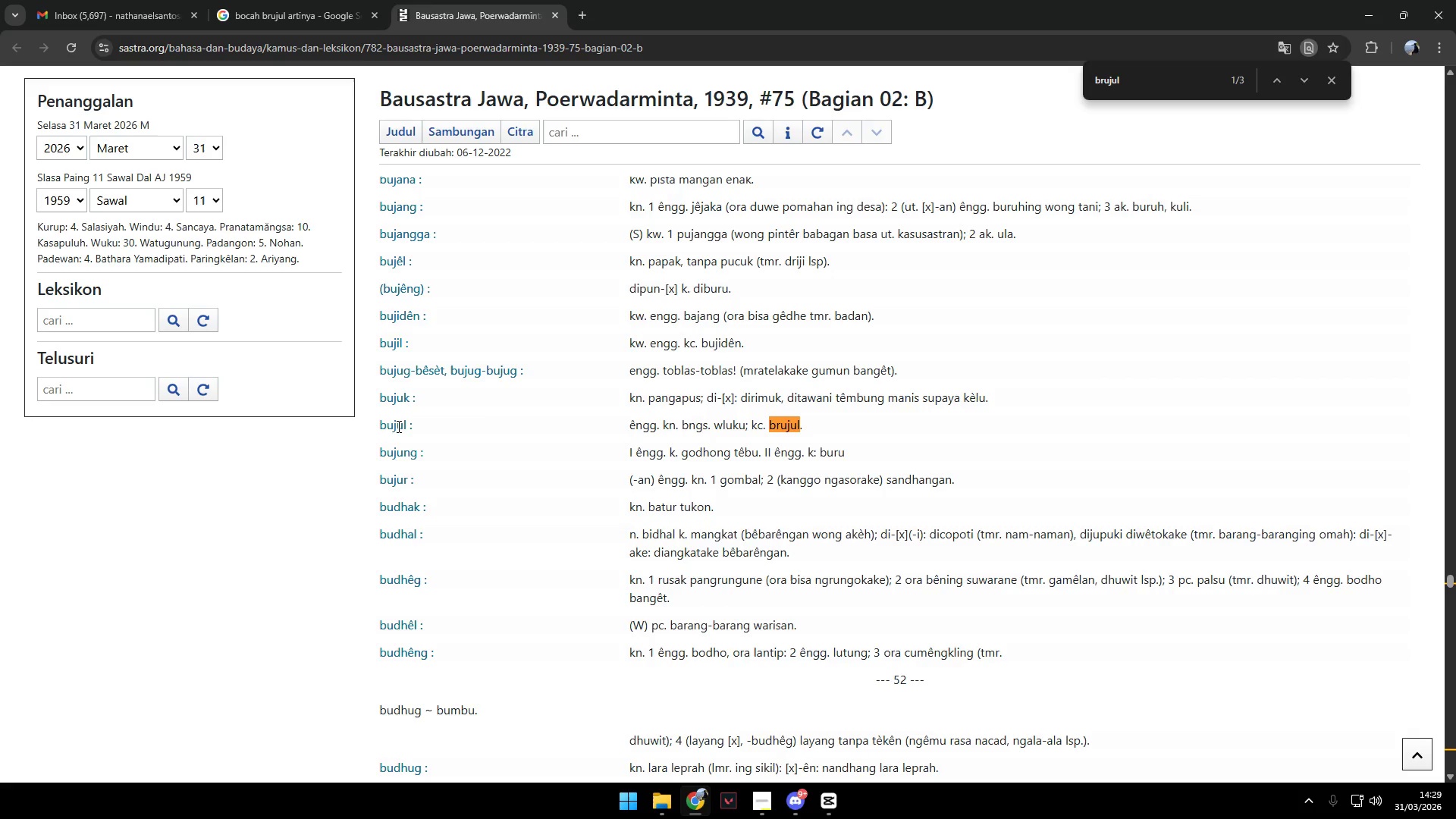 
left_click([397, 425])
 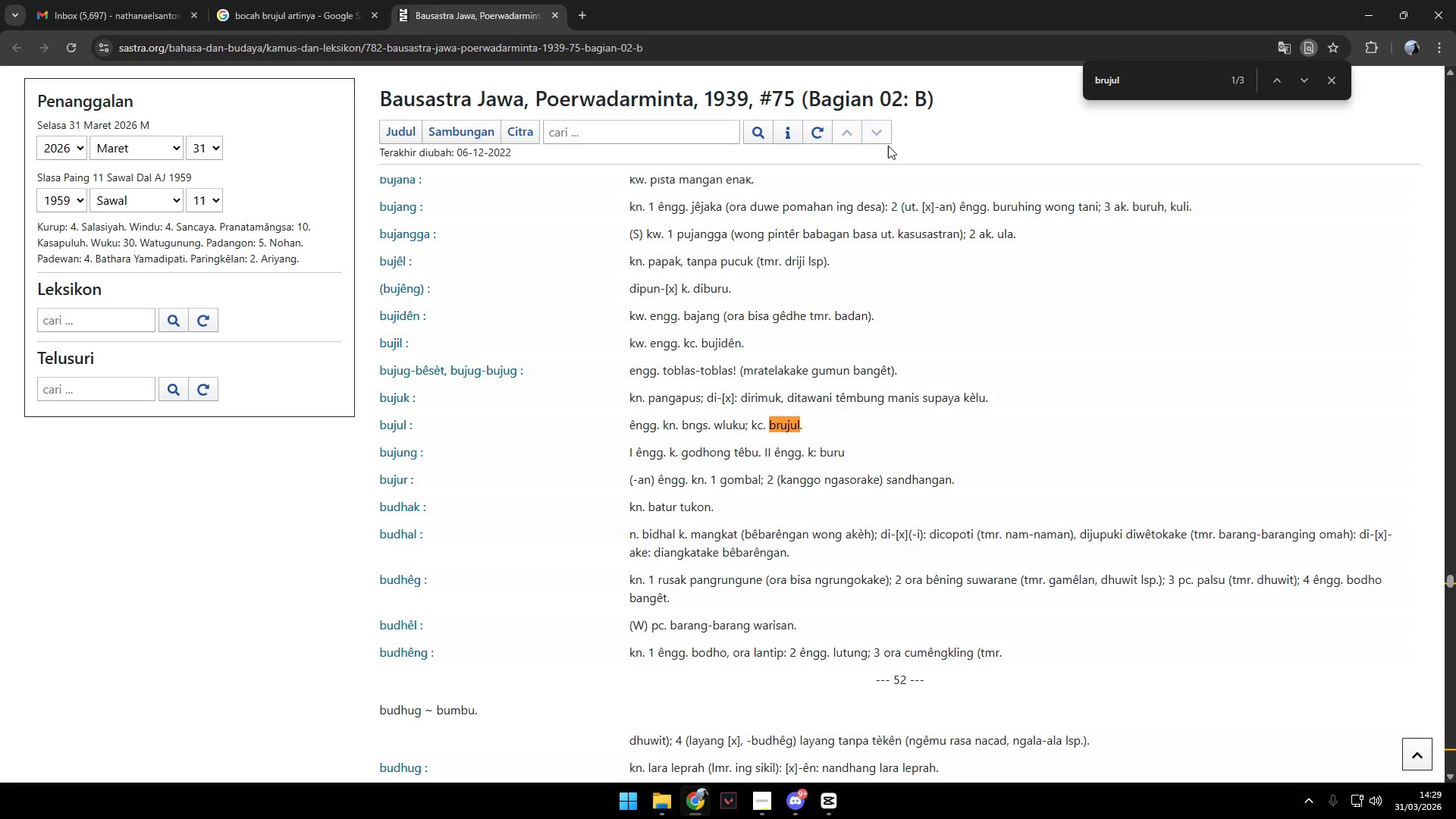 
left_click([1297, 81])
 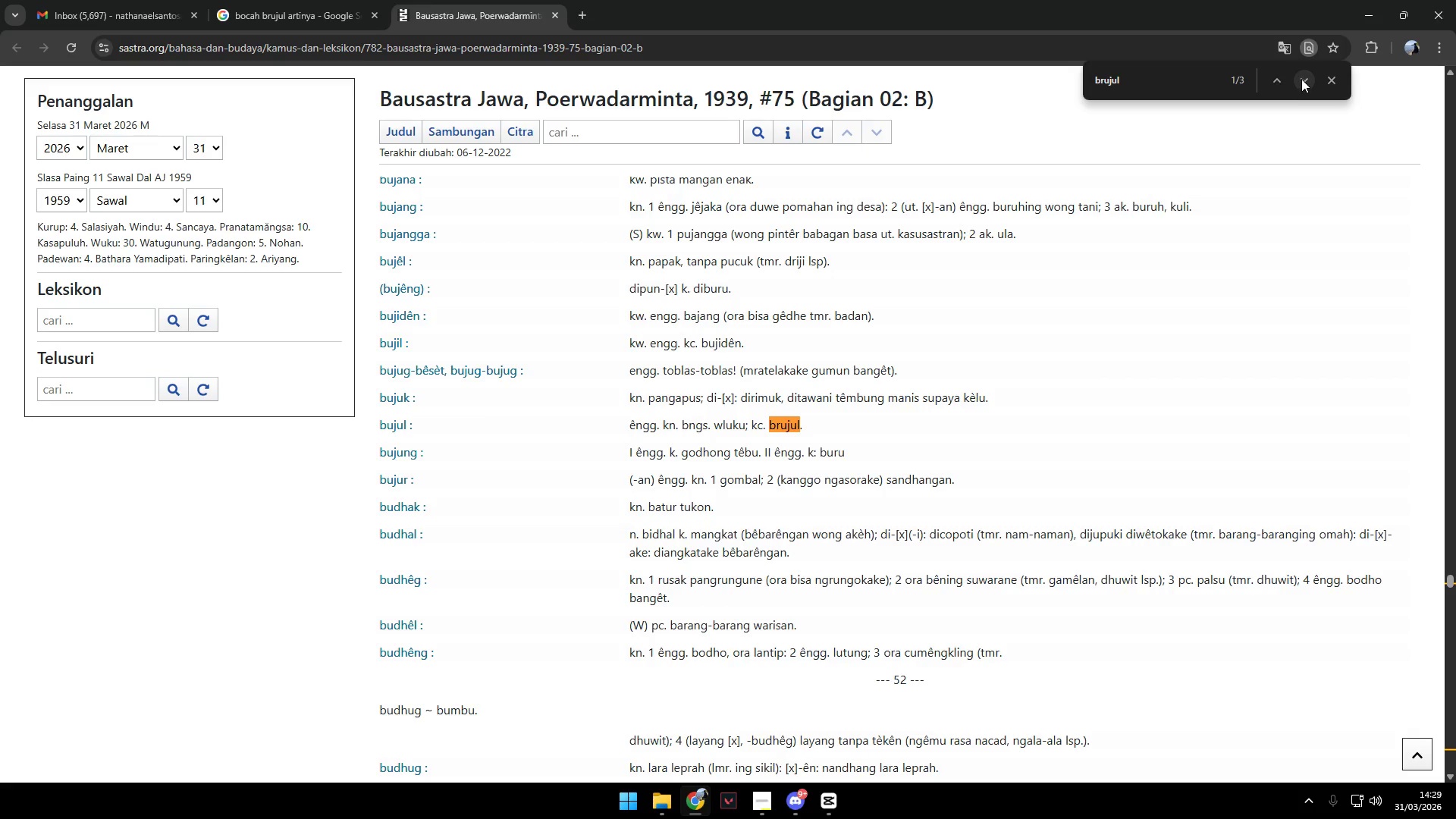 
left_click([1301, 79])
 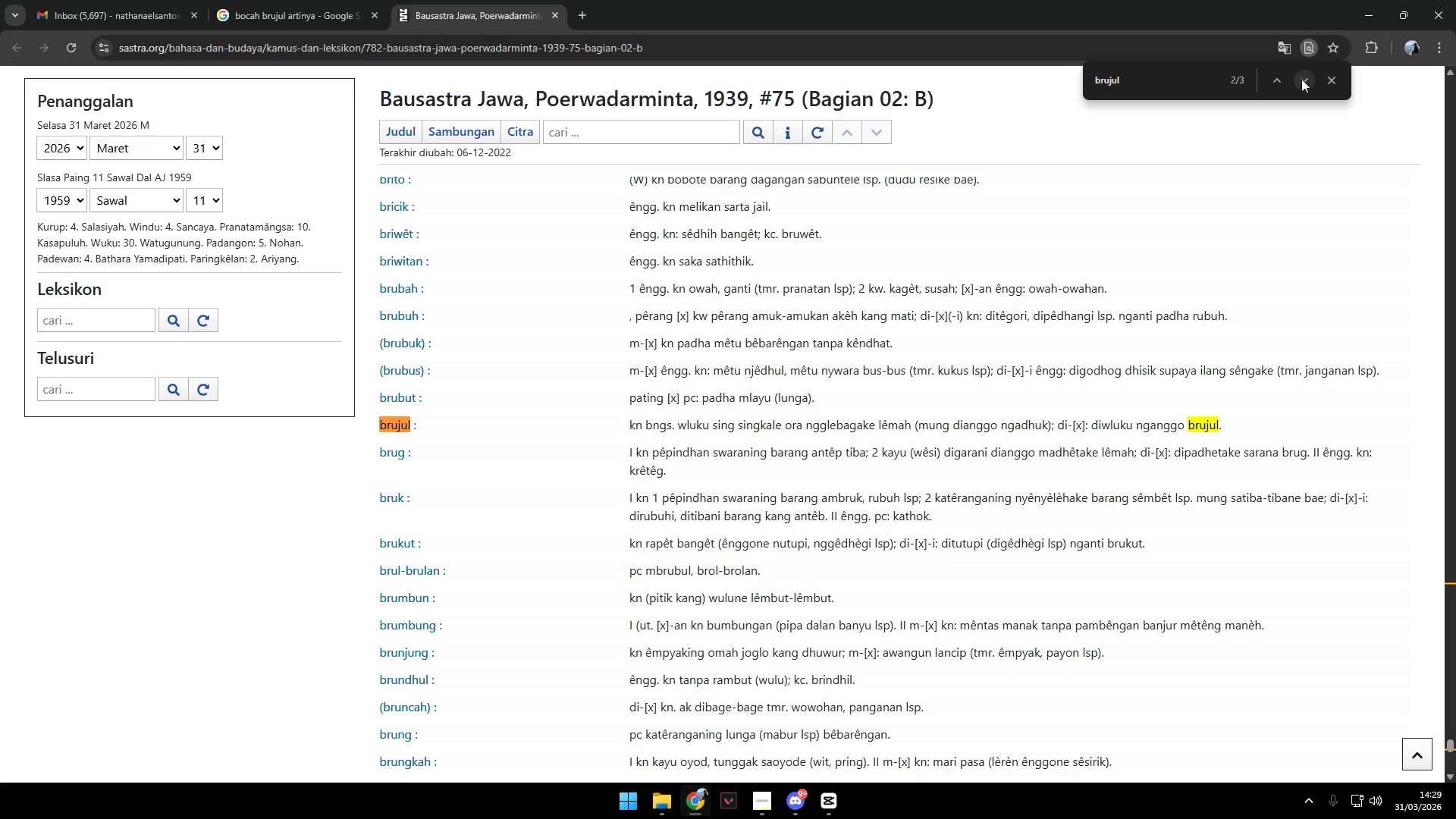 
wait(6.52)
 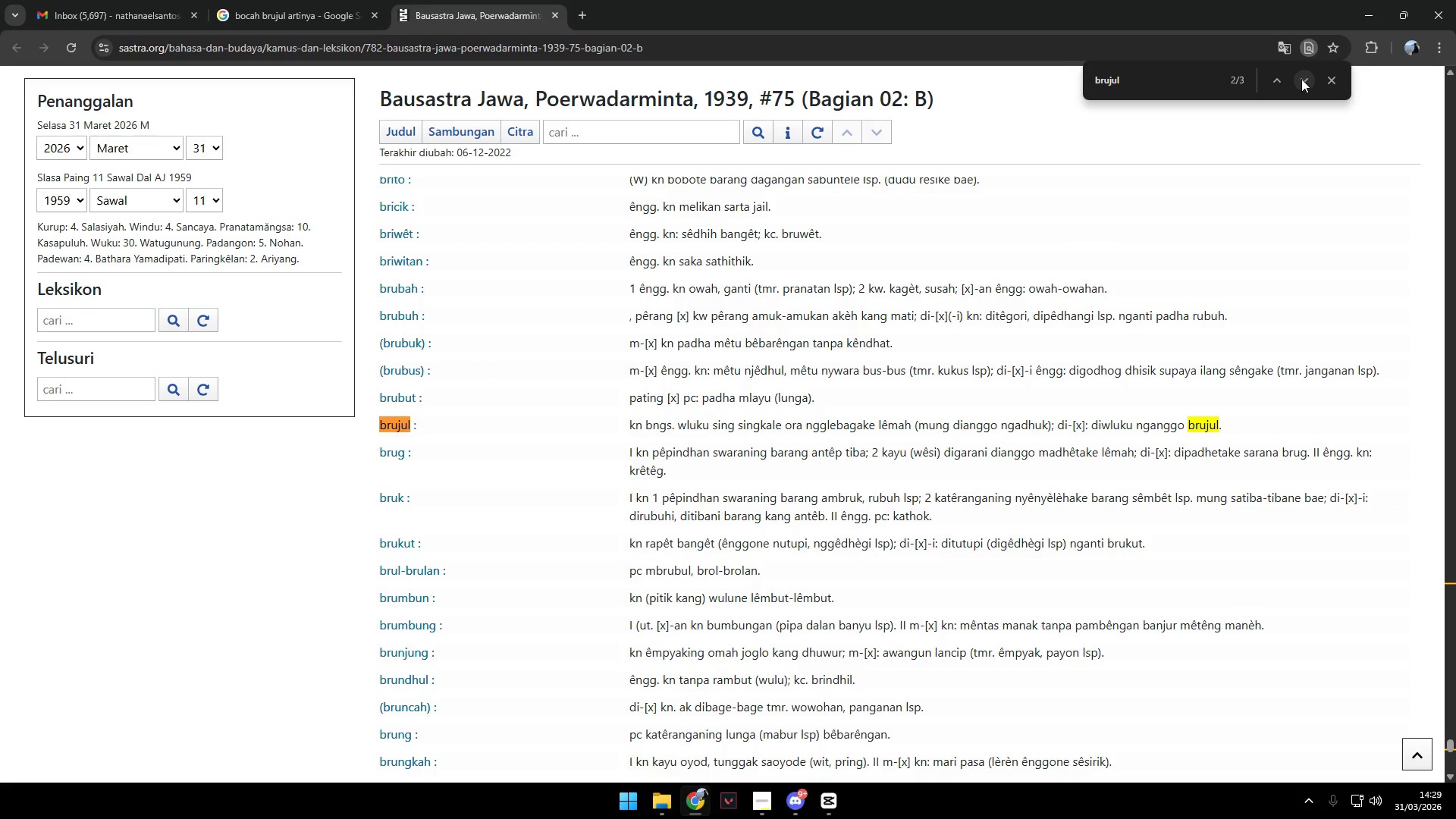 
left_click([1301, 79])
 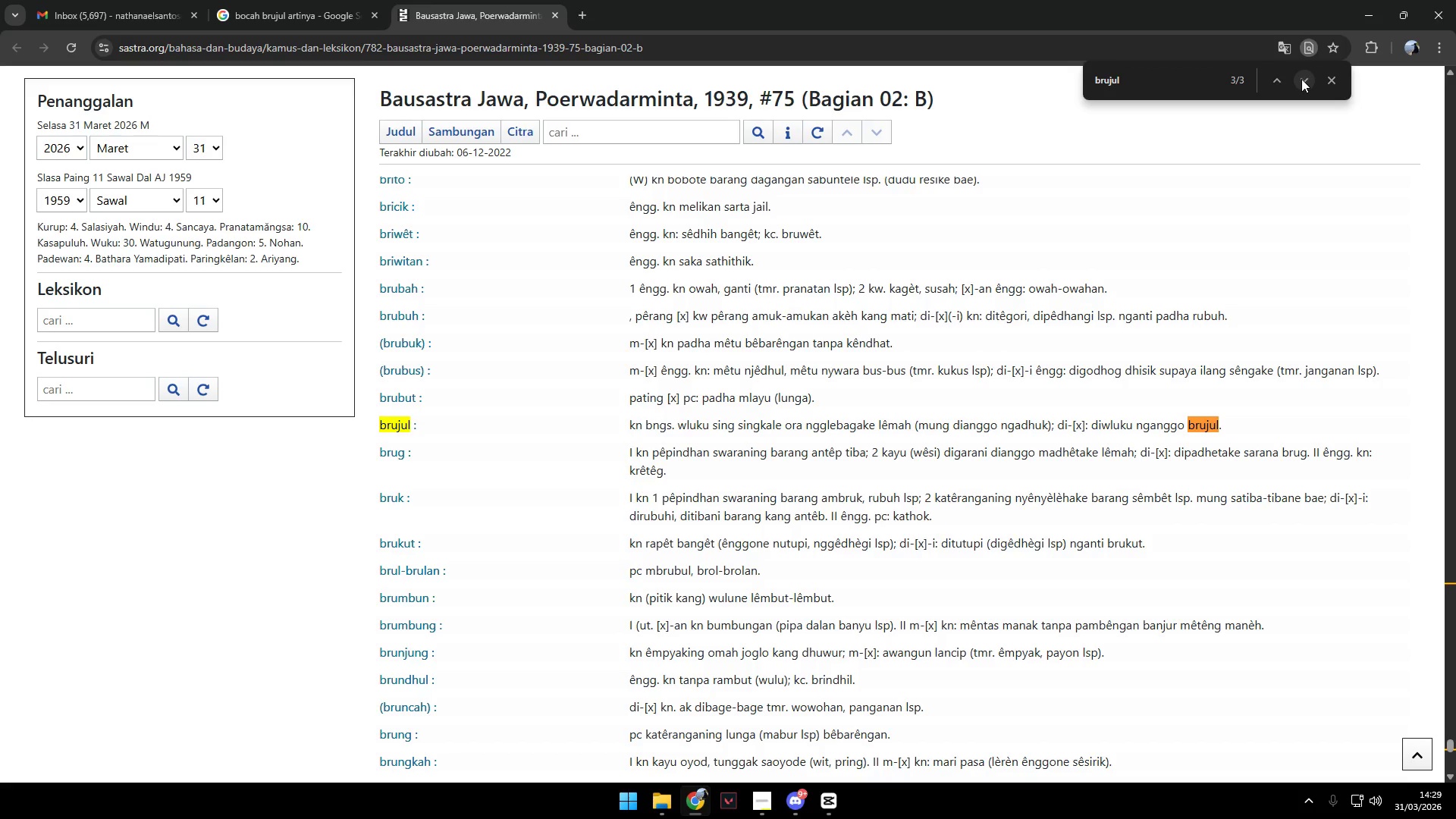 
left_click([1301, 79])
 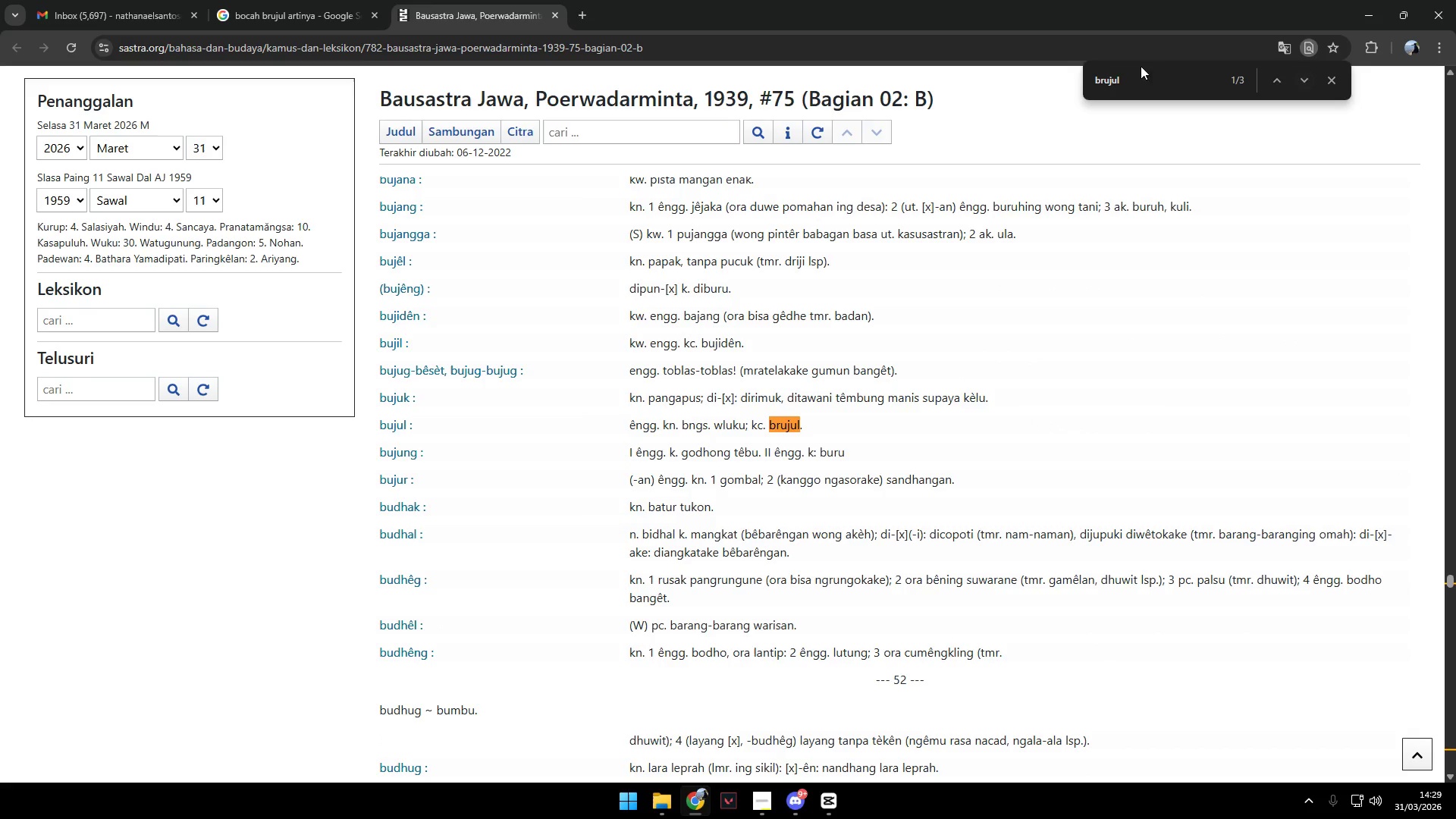 
left_click_drag(start_coordinate=[1161, 82], to_coordinate=[861, 55])
 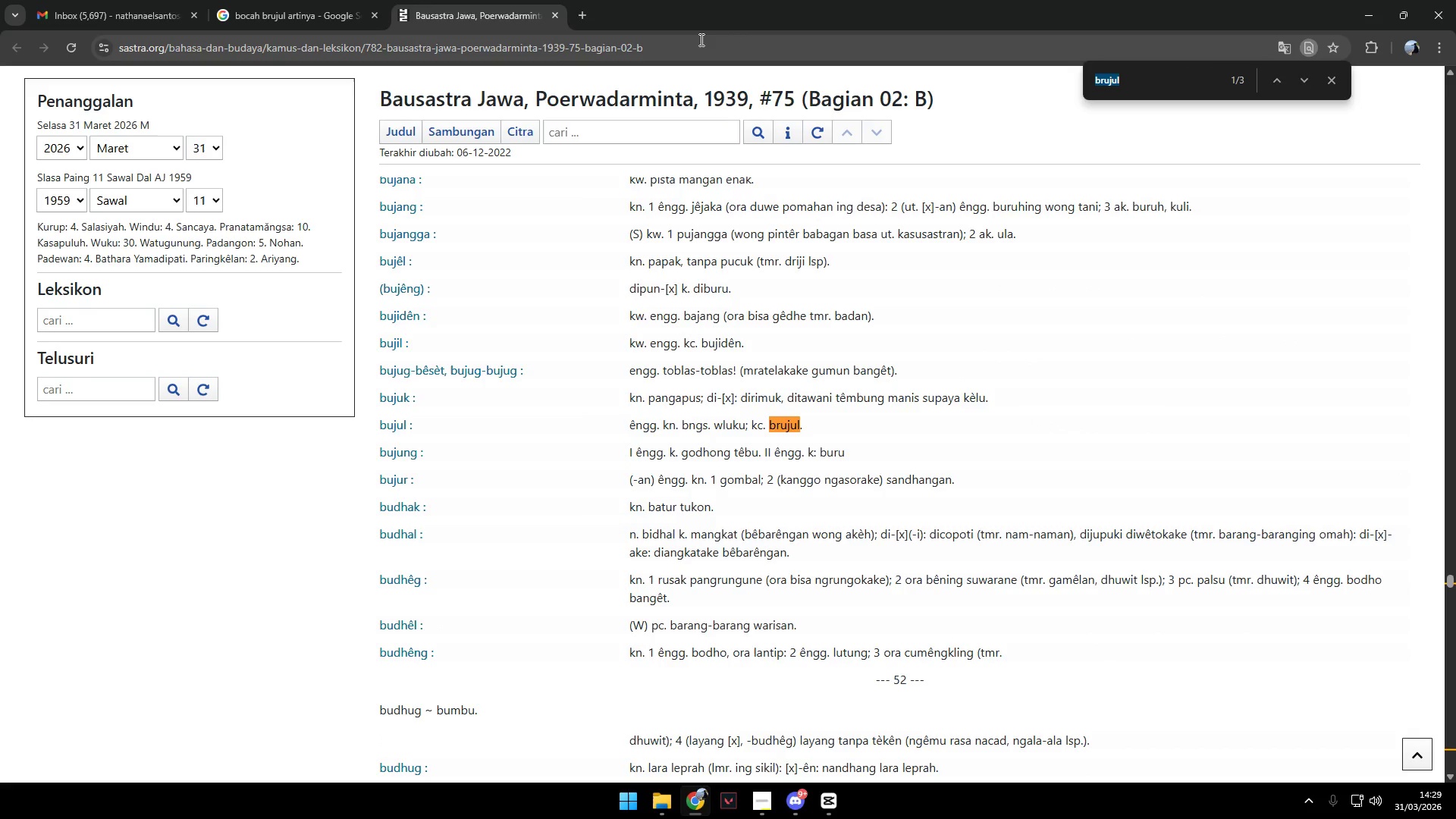 
type(brugul)
 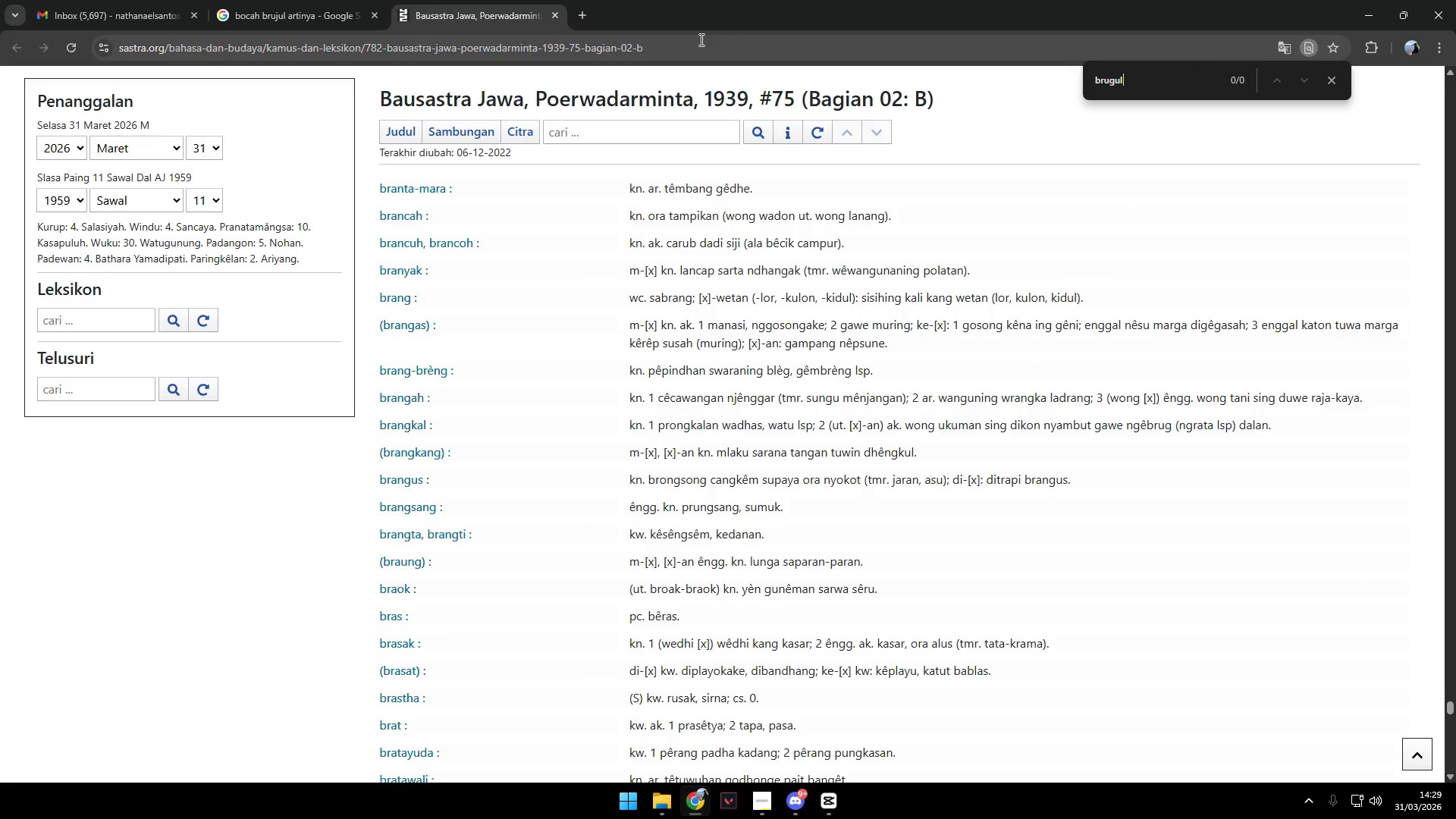 
key(Enter)
 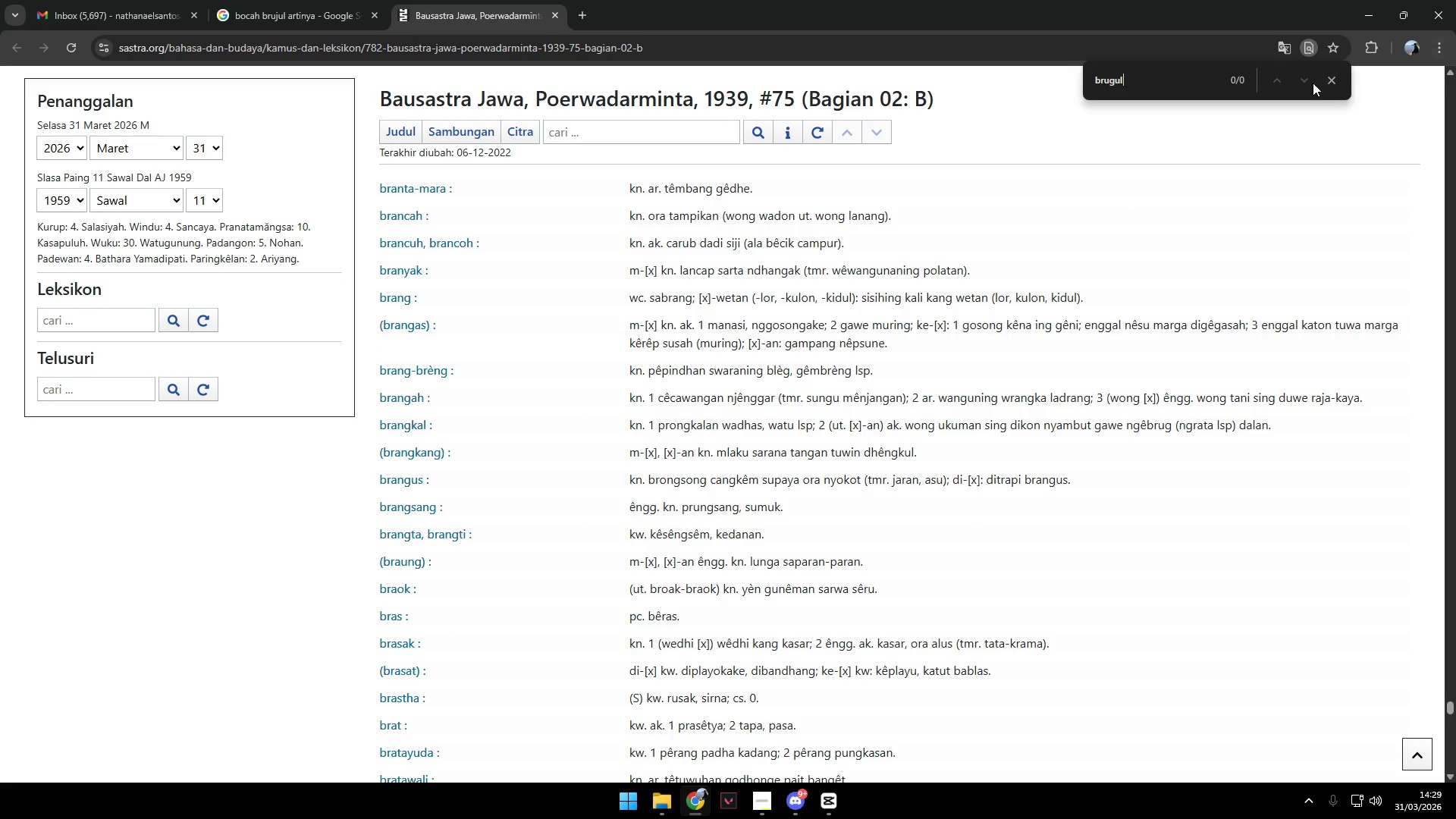 
left_click([1323, 82])
 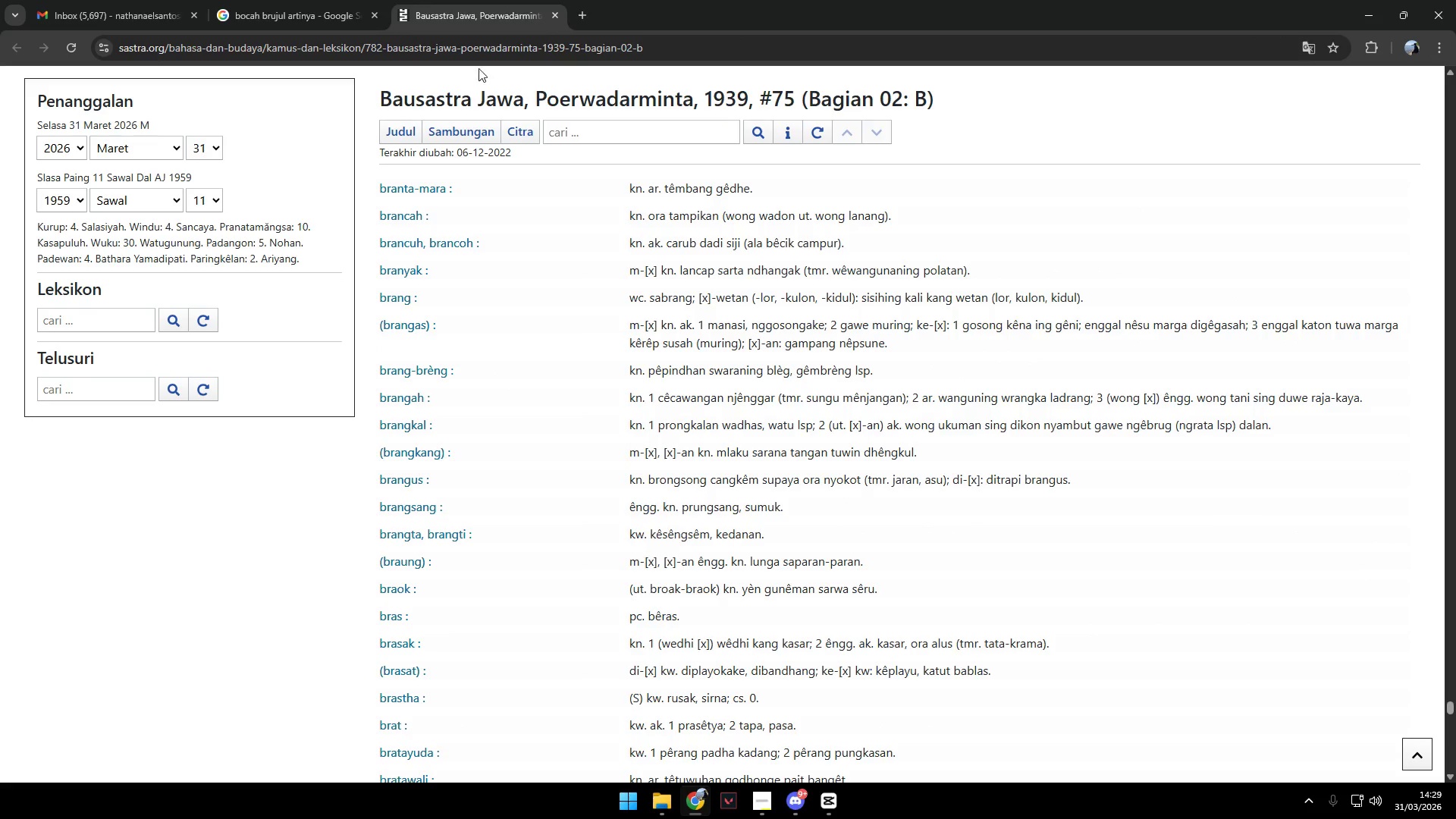 
left_click([322, 0])
 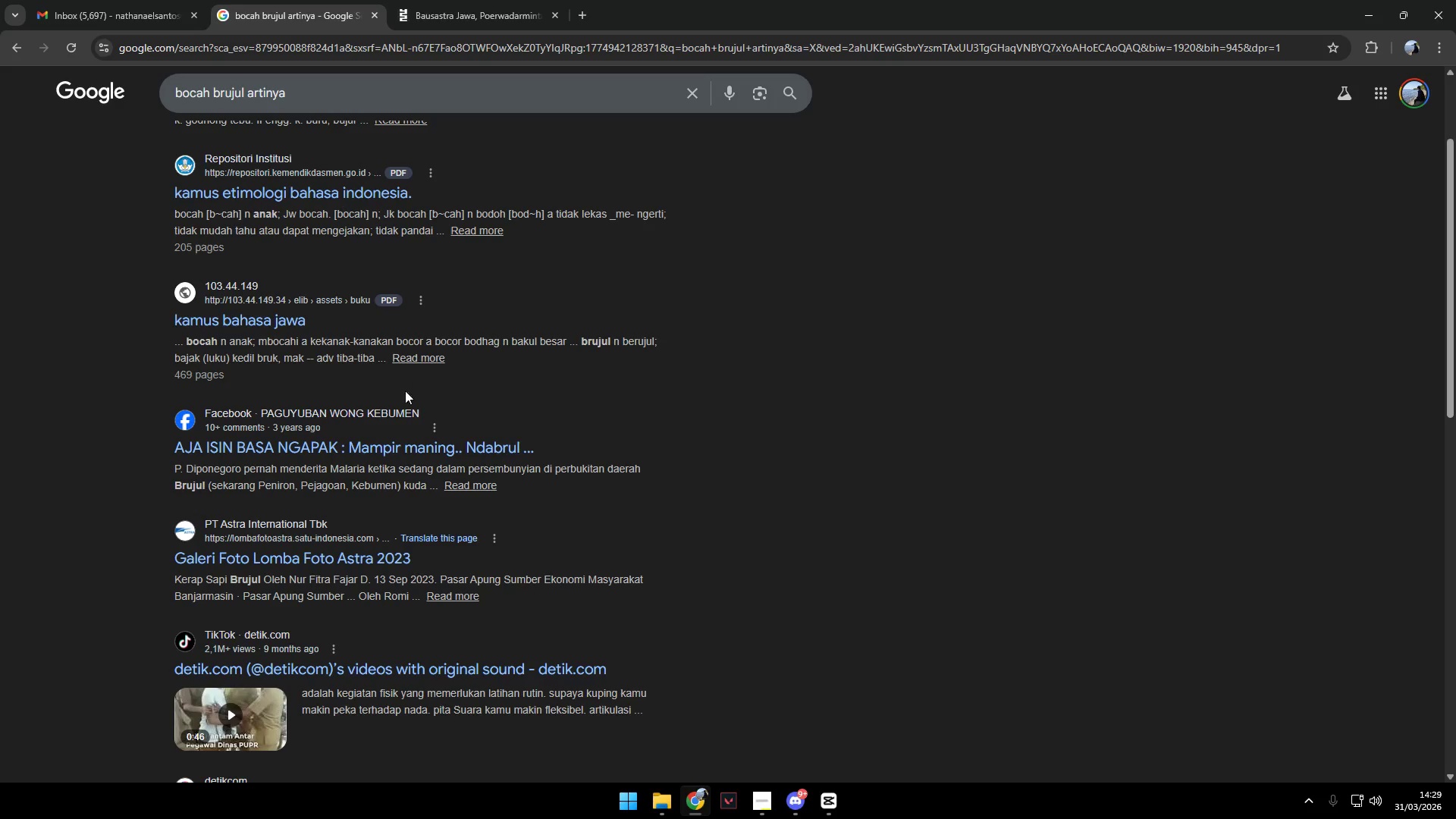 
key(Alt+AltLeft)
 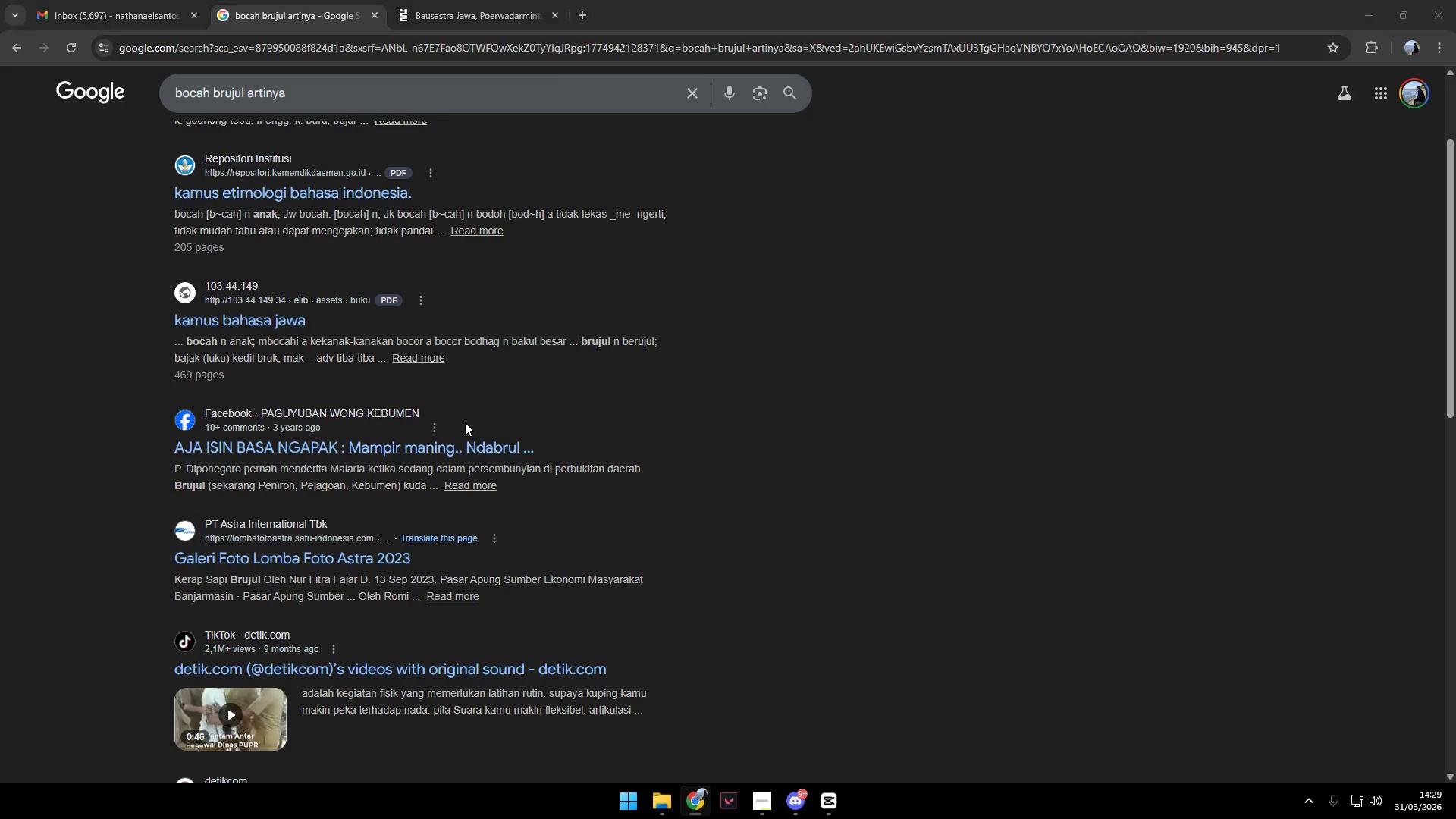 
key(Alt+Tab)
 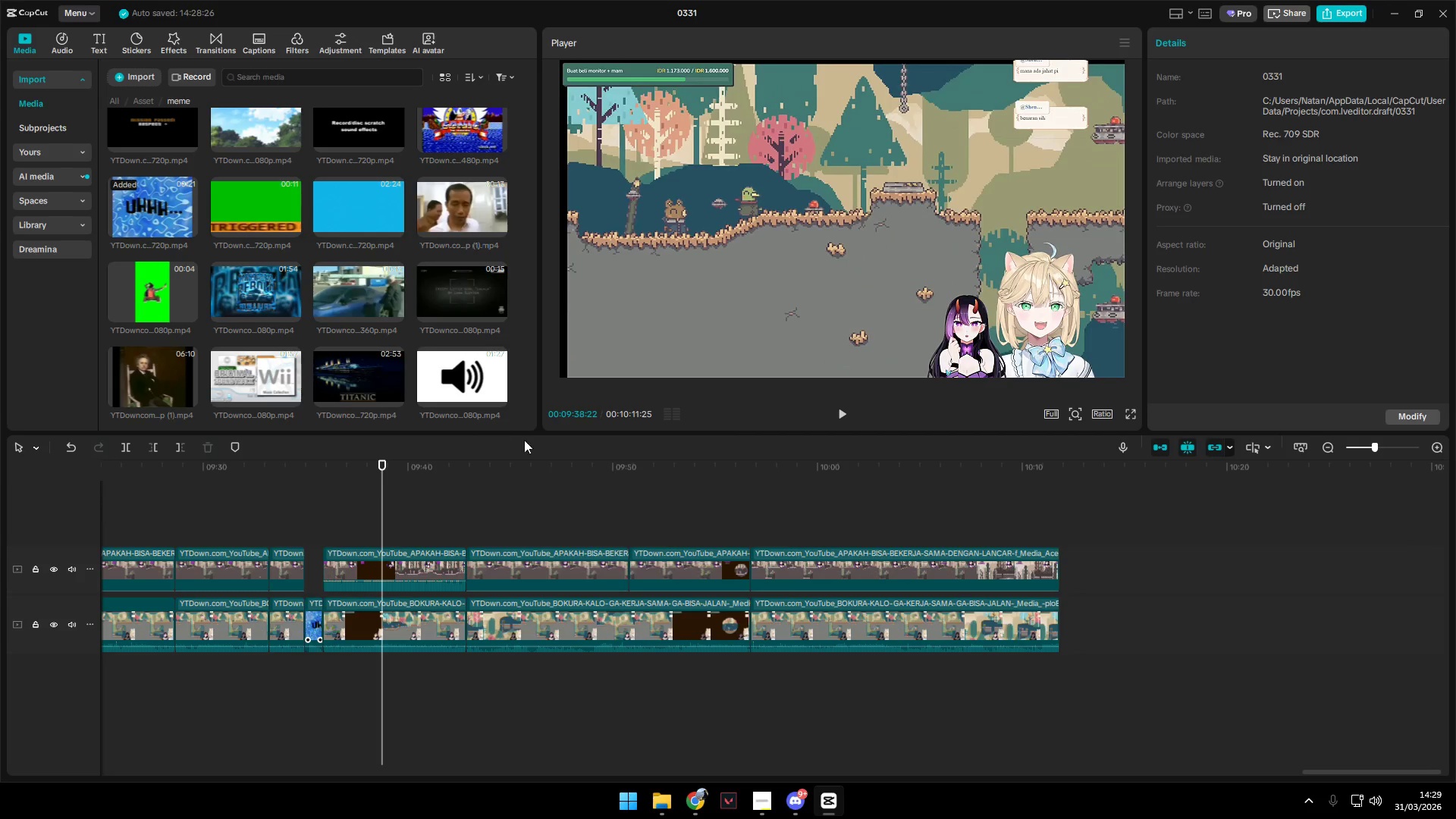 
key(Space)
 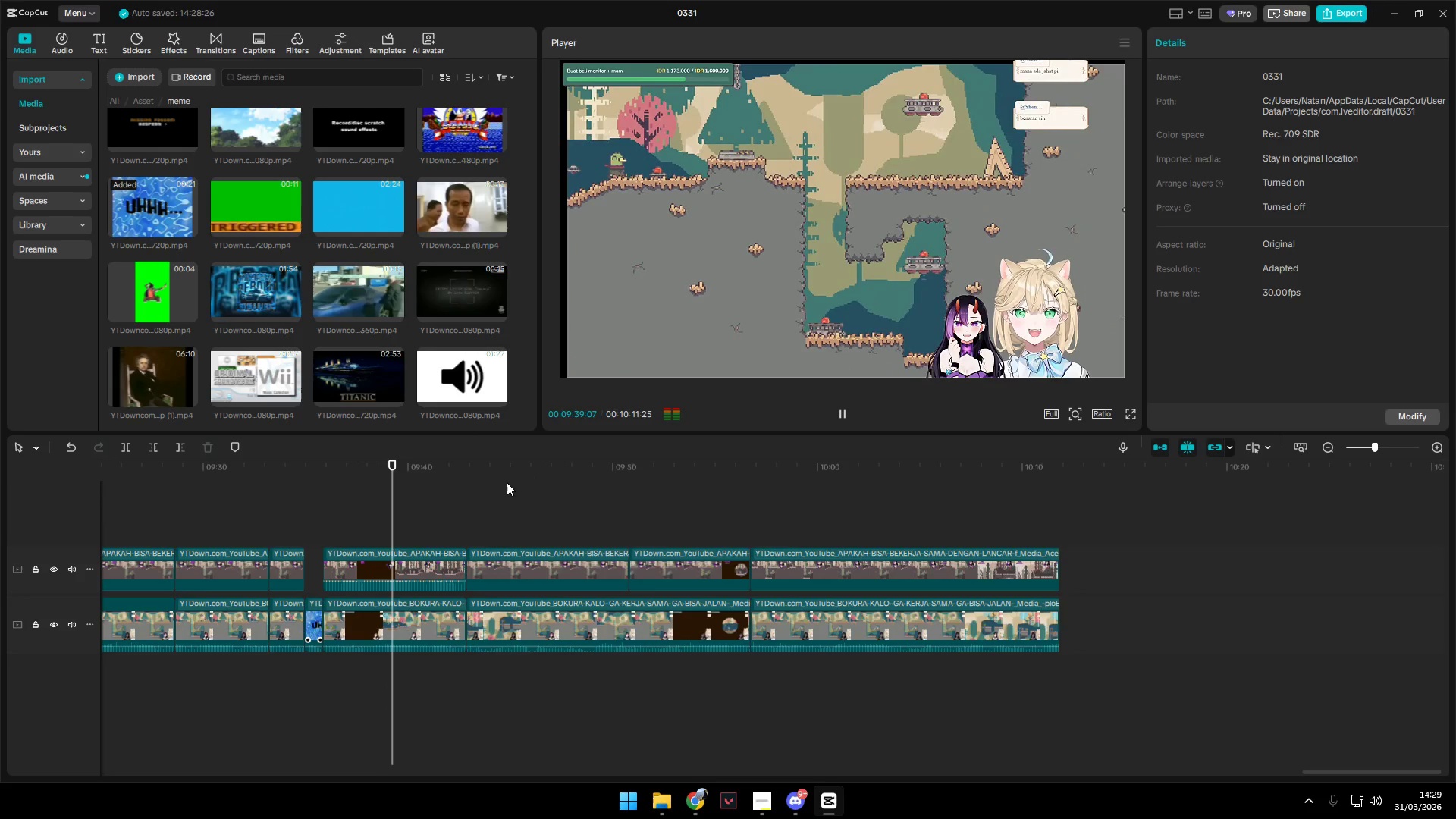 
key(Space)
 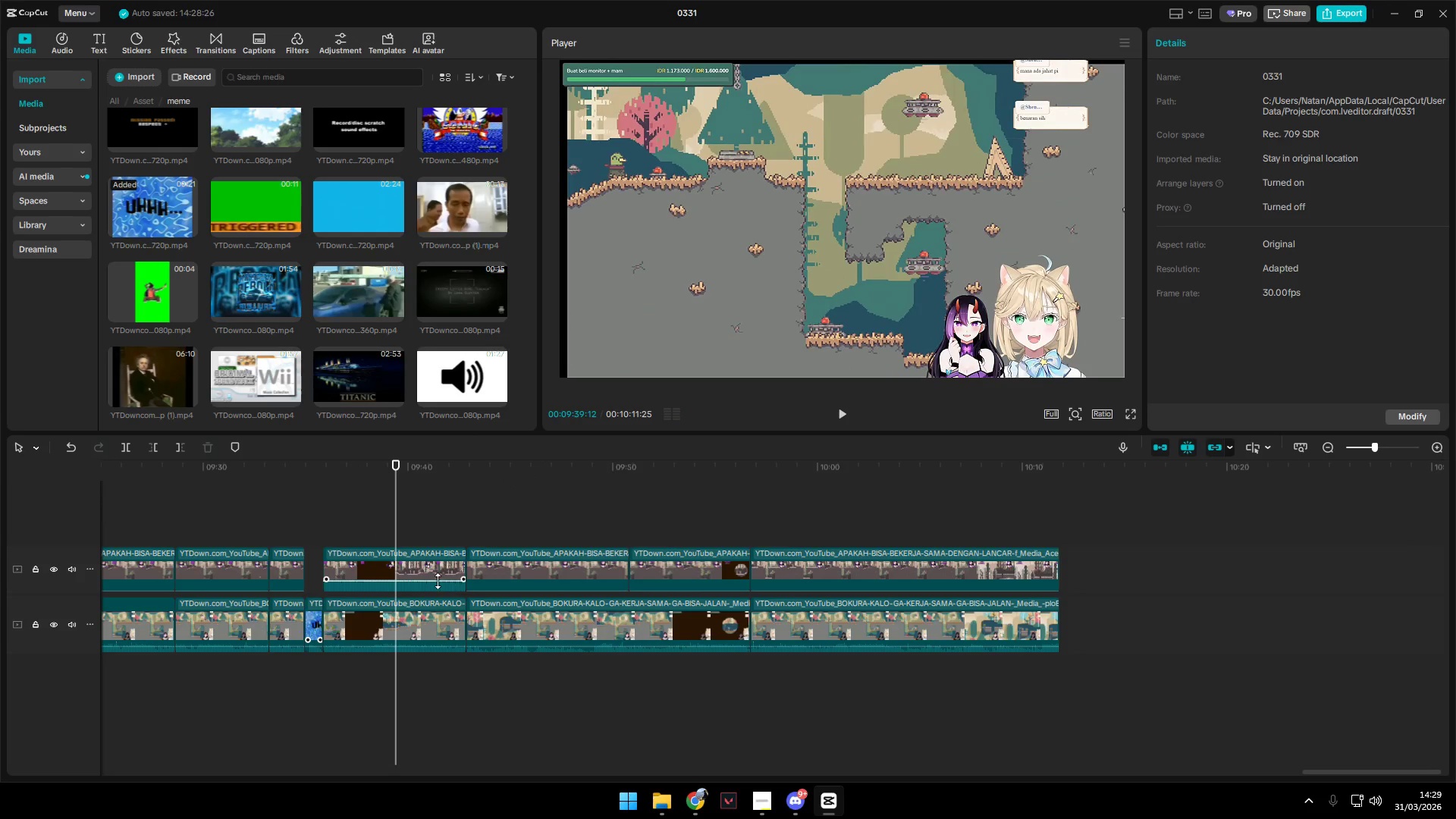 
left_click_drag(start_coordinate=[437, 581], to_coordinate=[446, 616])
 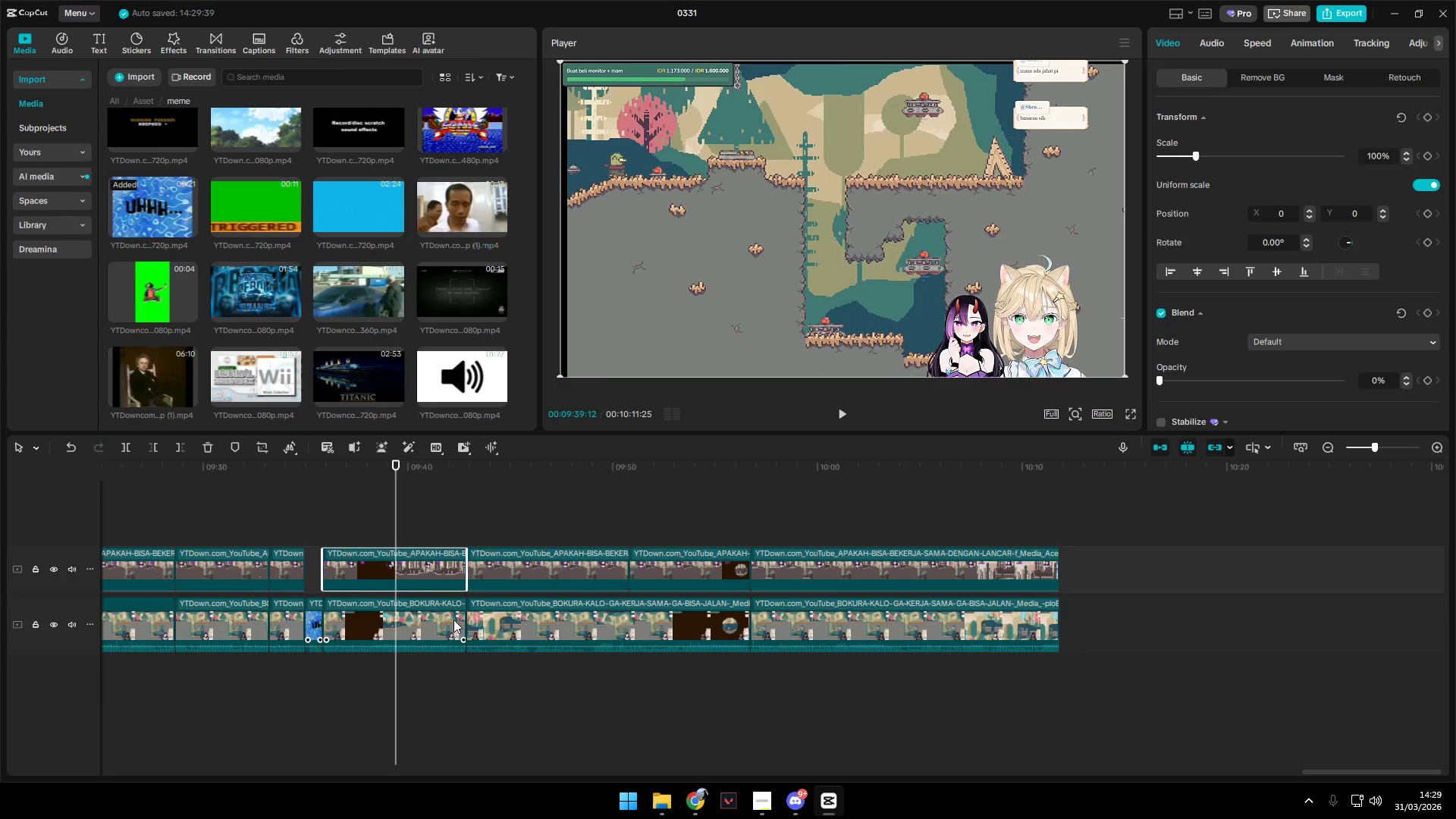 
key(Space)
 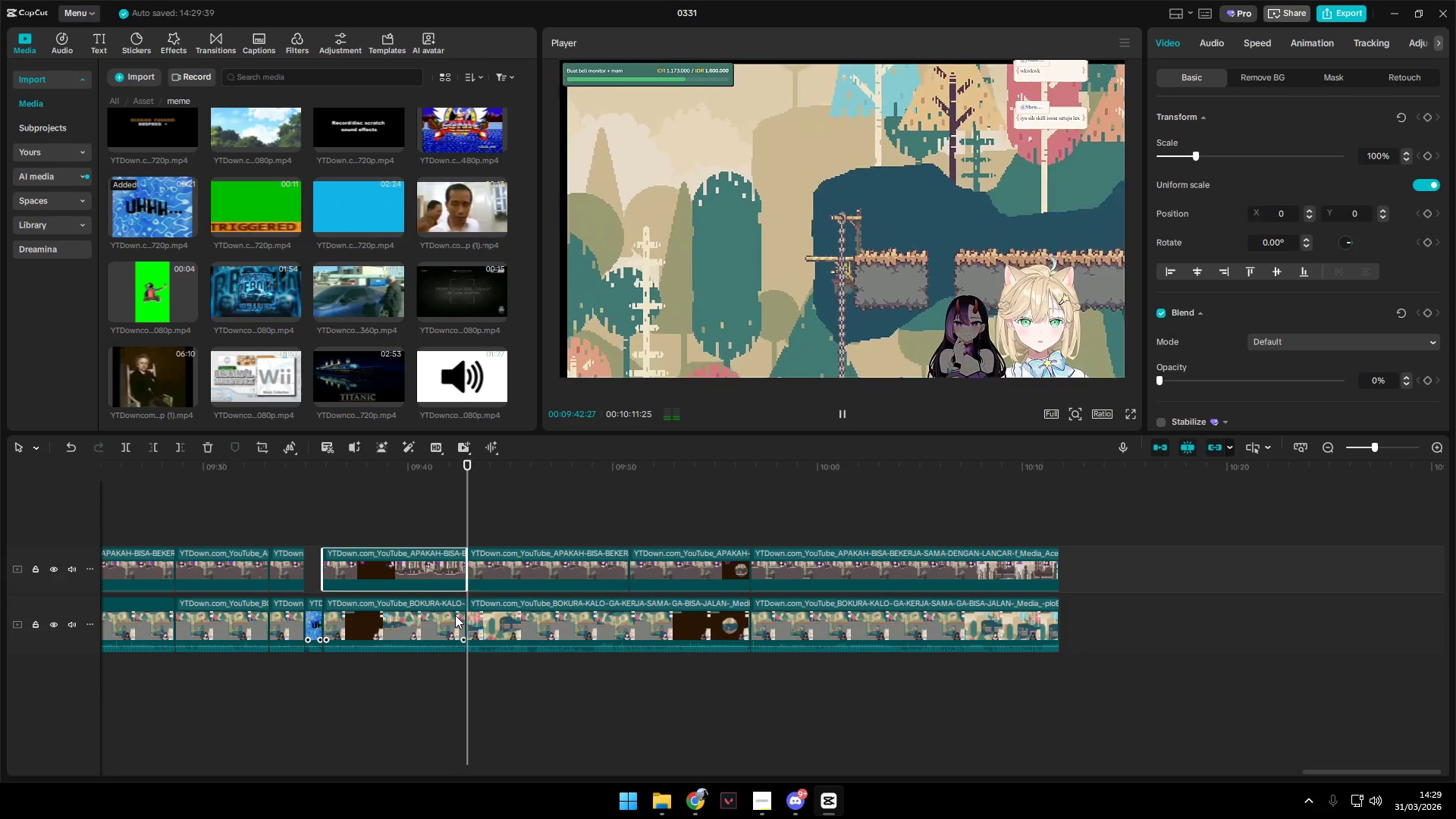 
key(Space)
 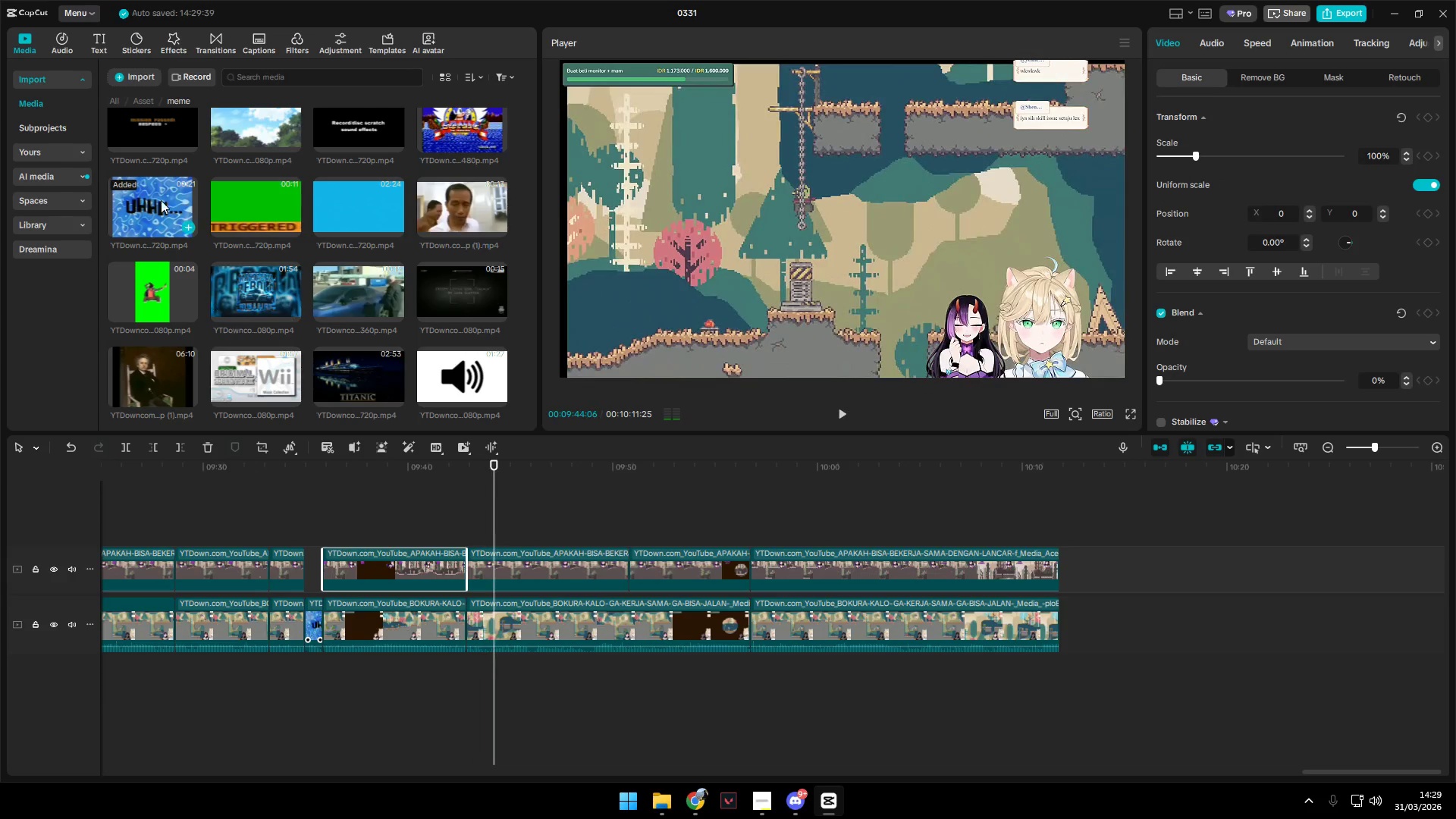 
left_click_drag(start_coordinate=[159, 193], to_coordinate=[1135, 562])
 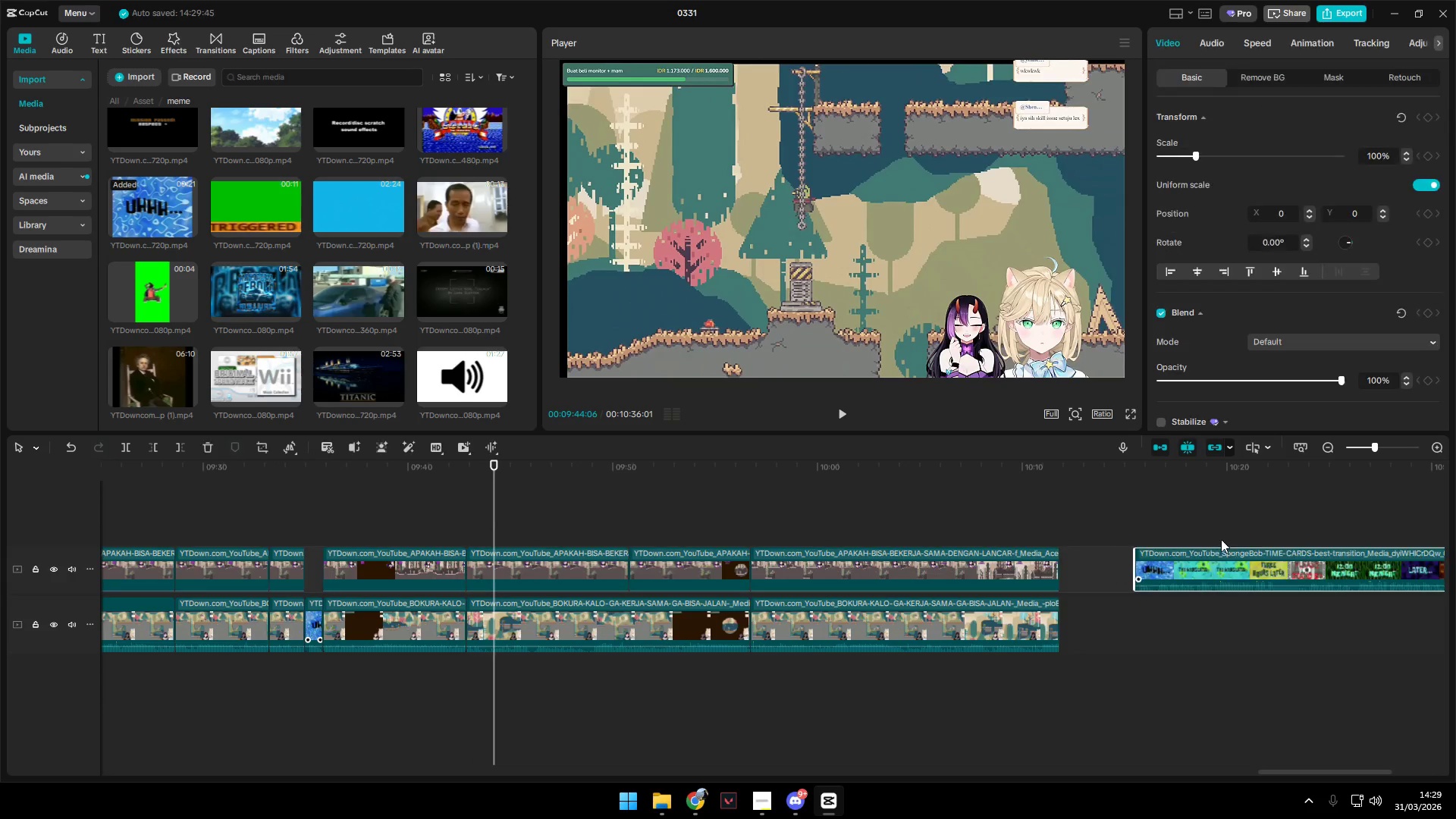 
left_click([1233, 527])
 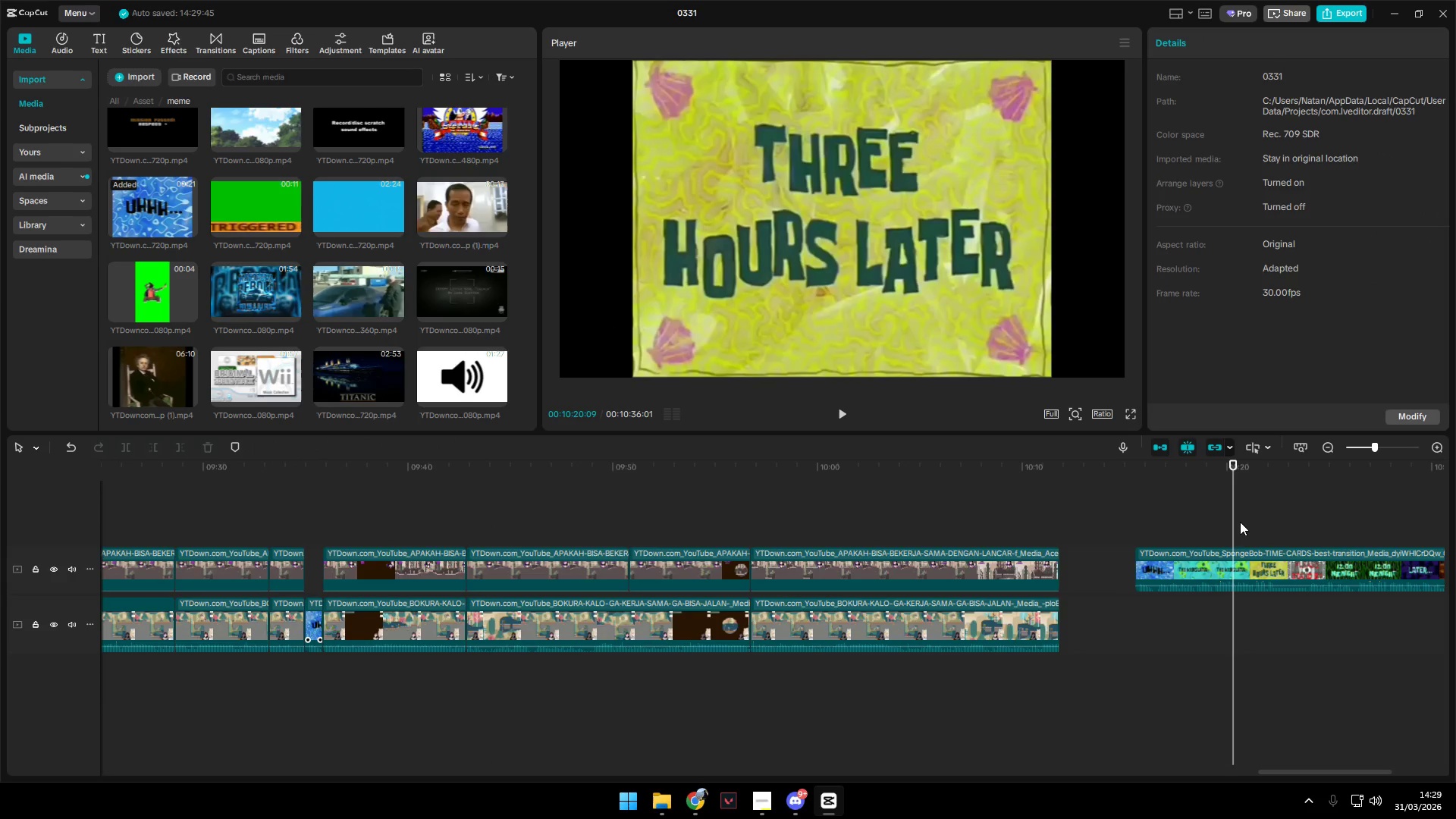 
left_click_drag(start_coordinate=[1240, 522], to_coordinate=[1277, 526])
 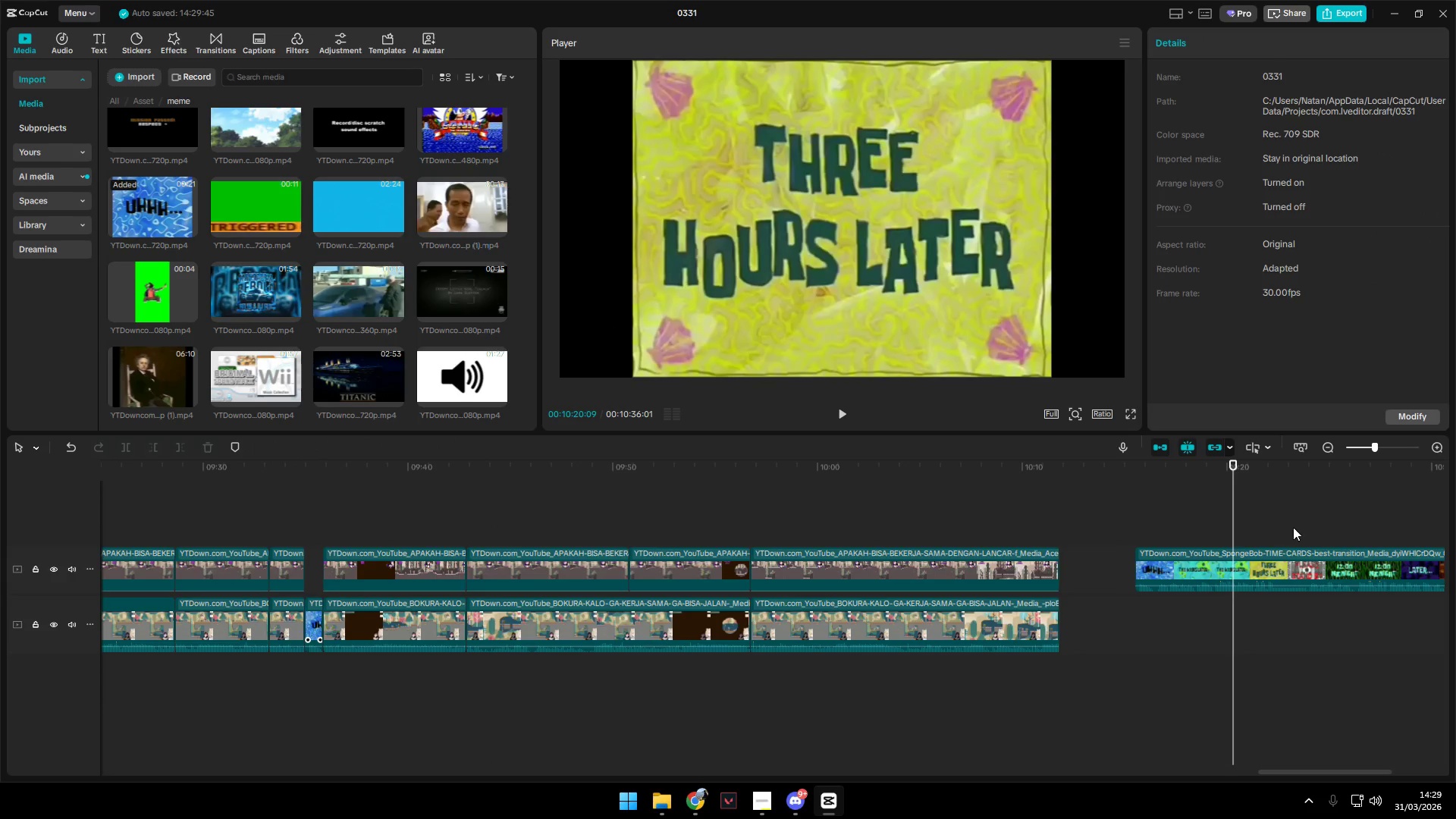 
double_click([1294, 527])
 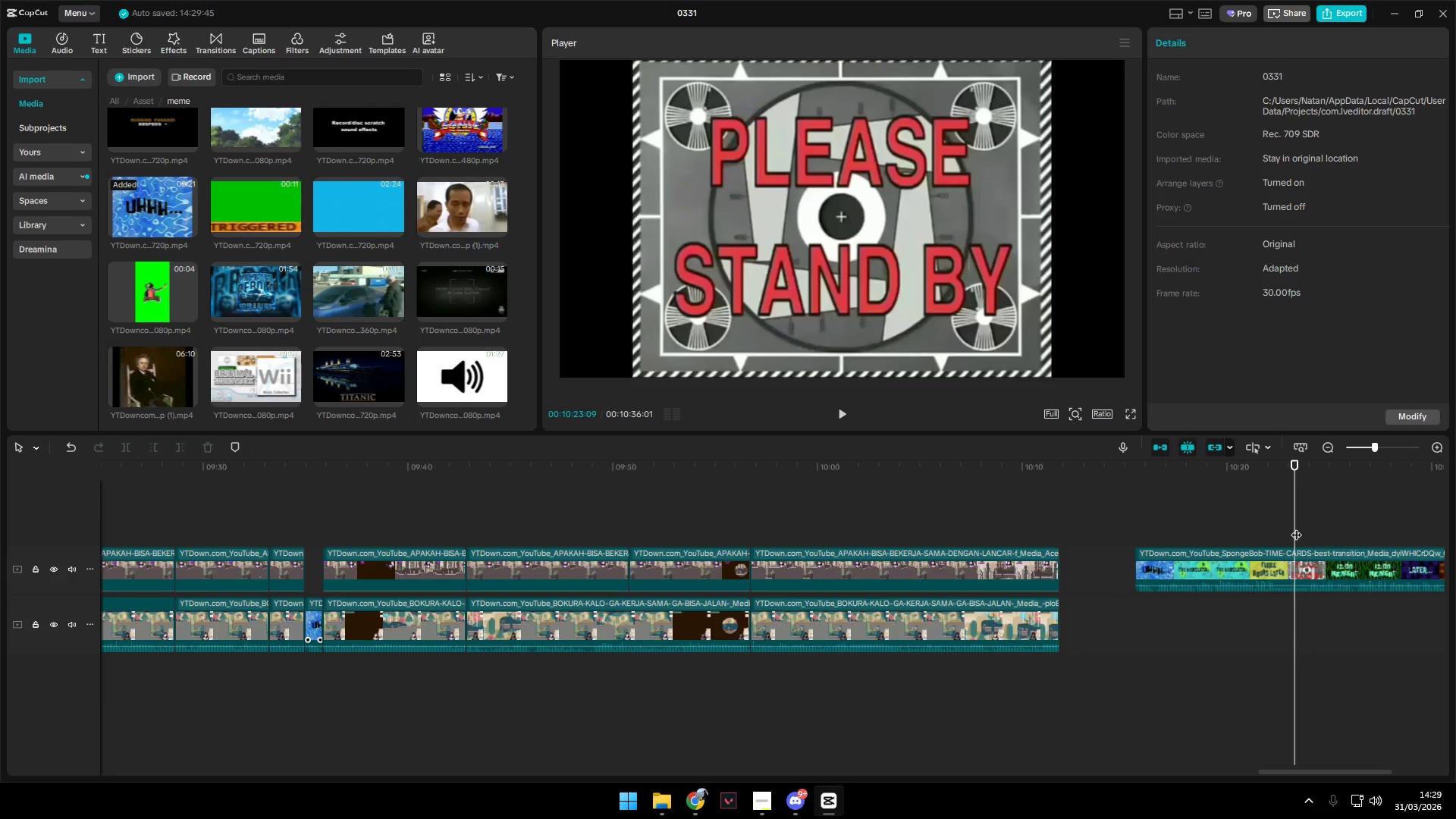 
key(Space)
 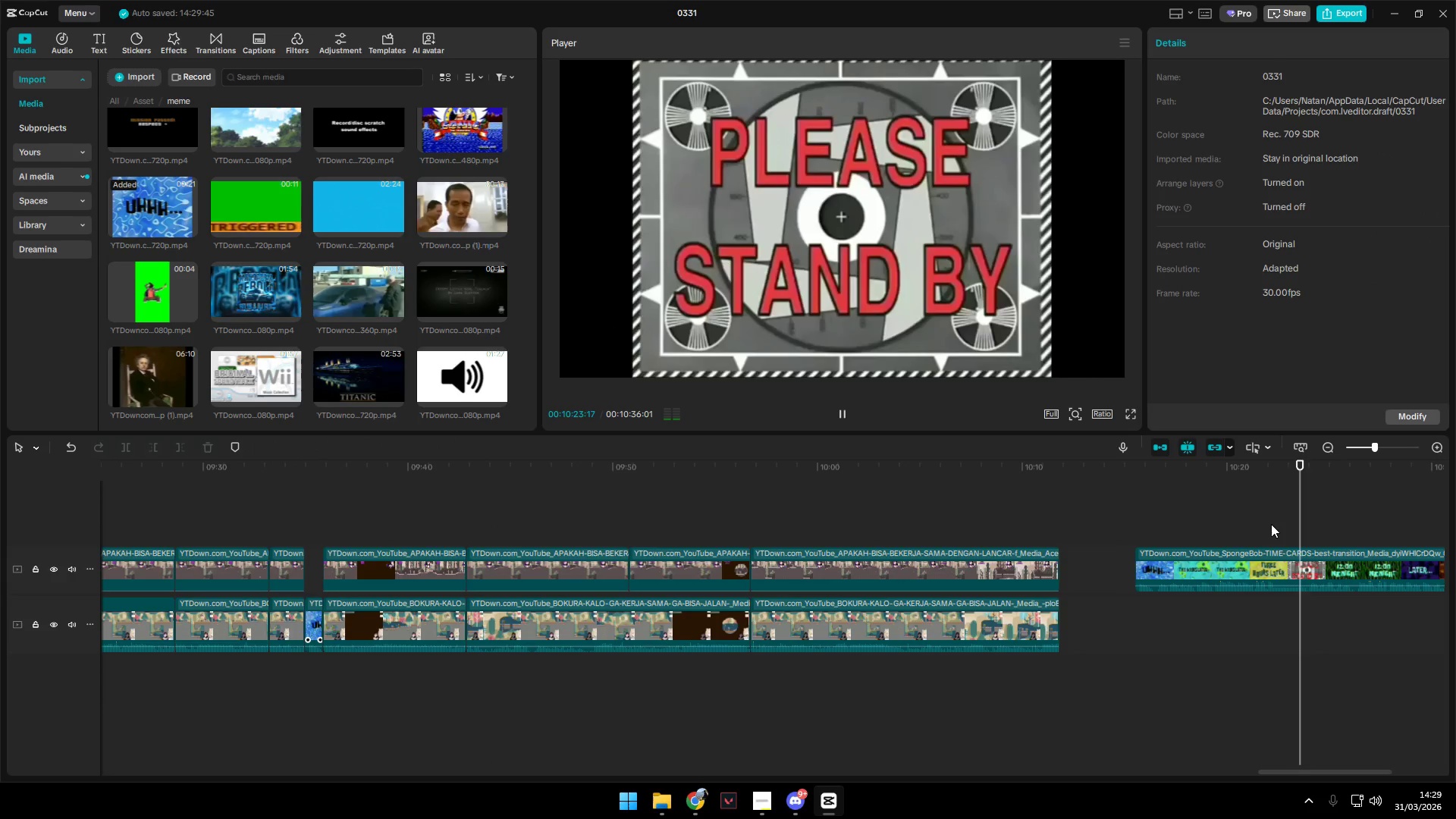 
left_click([1257, 522])
 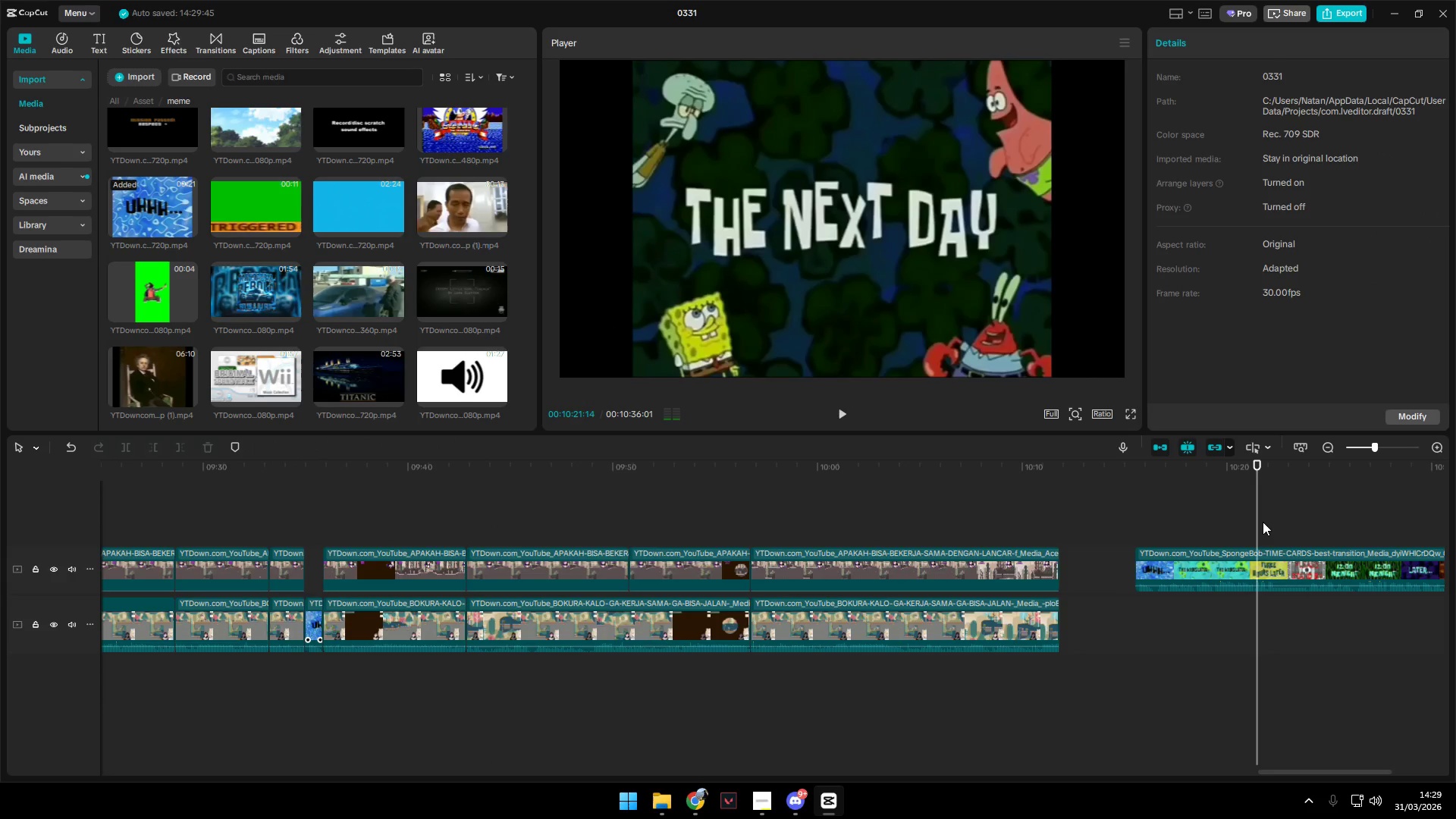 
key(Space)
 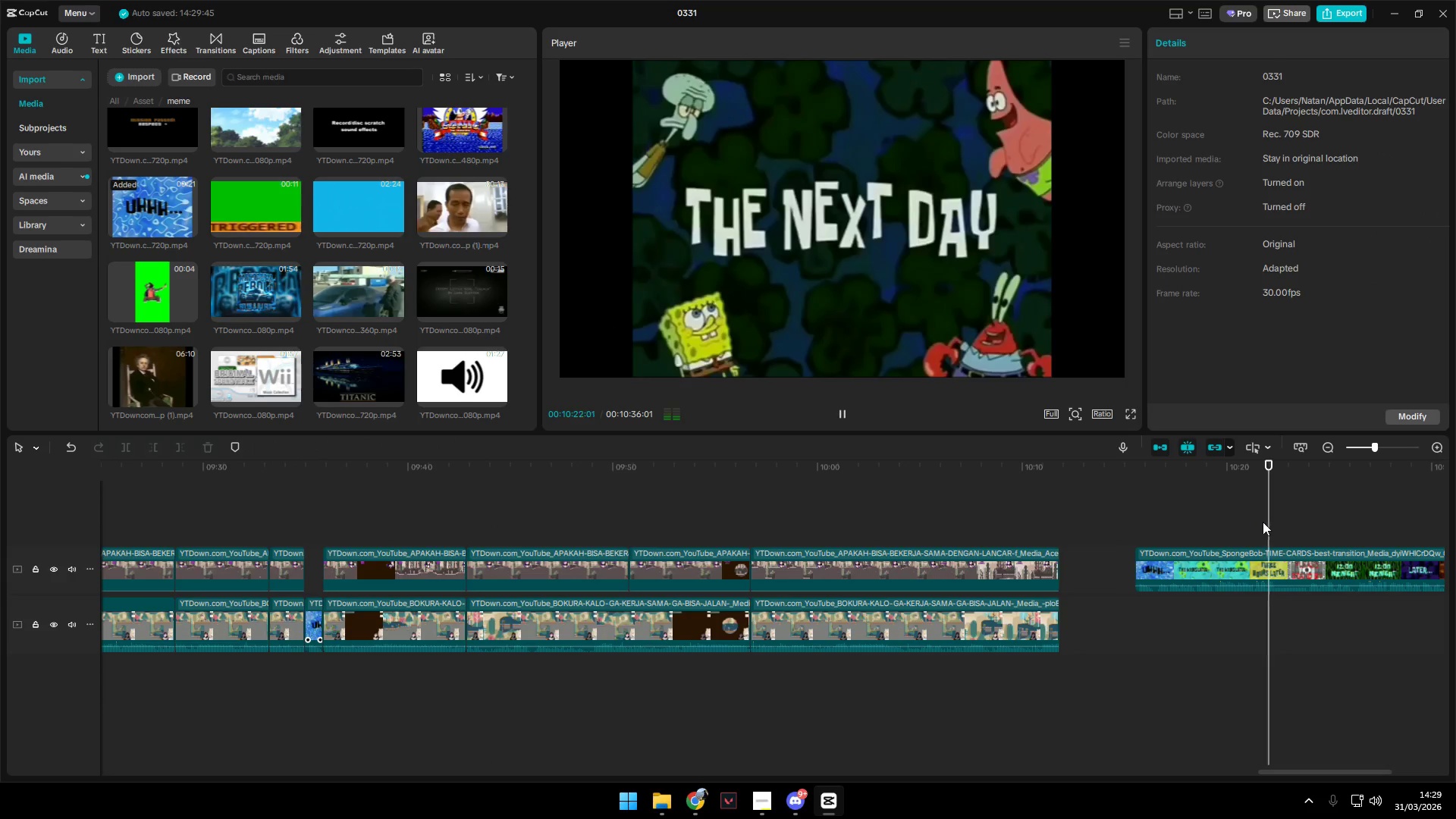 
key(Space)
 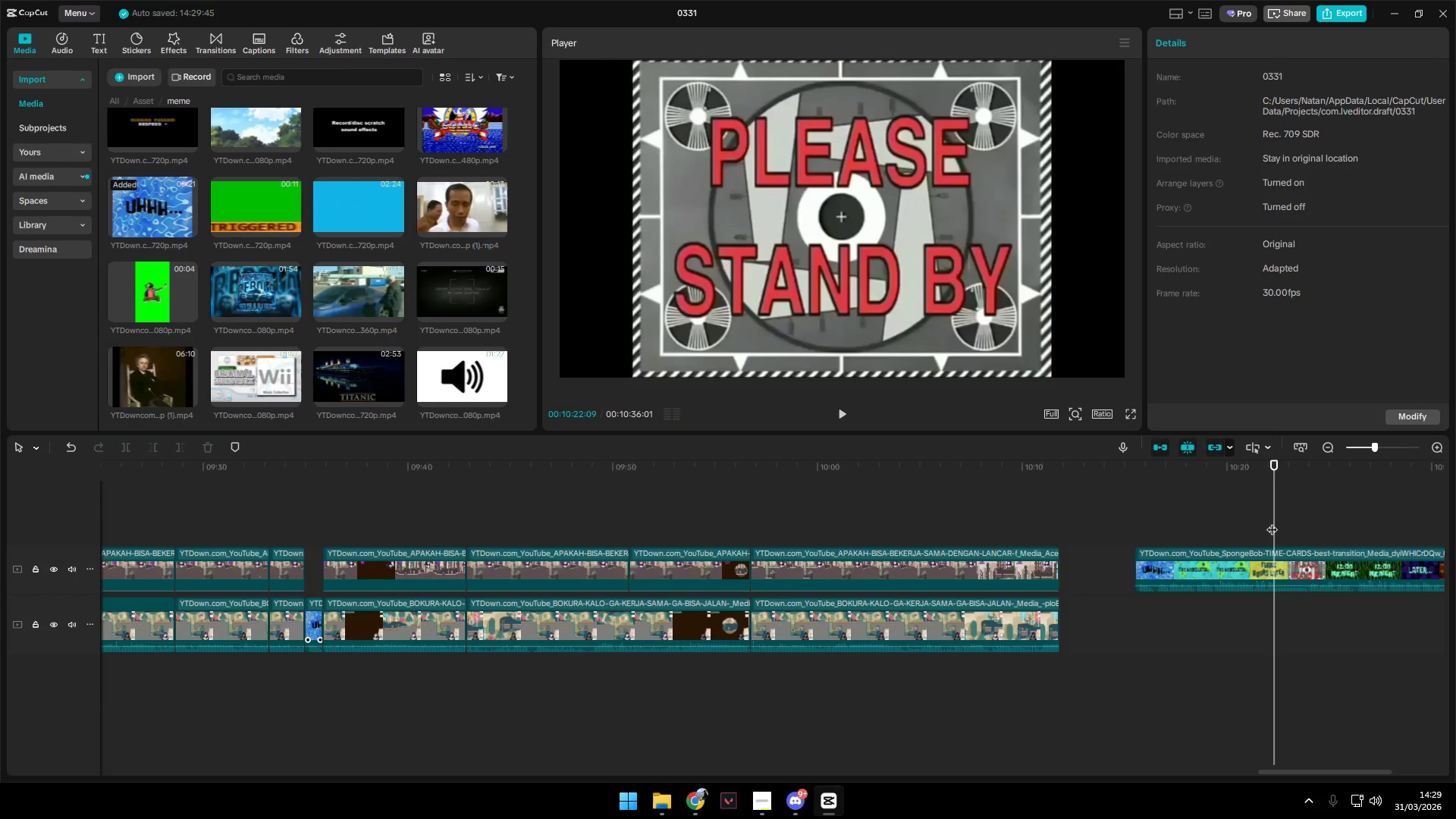 
key(Shift+E)
 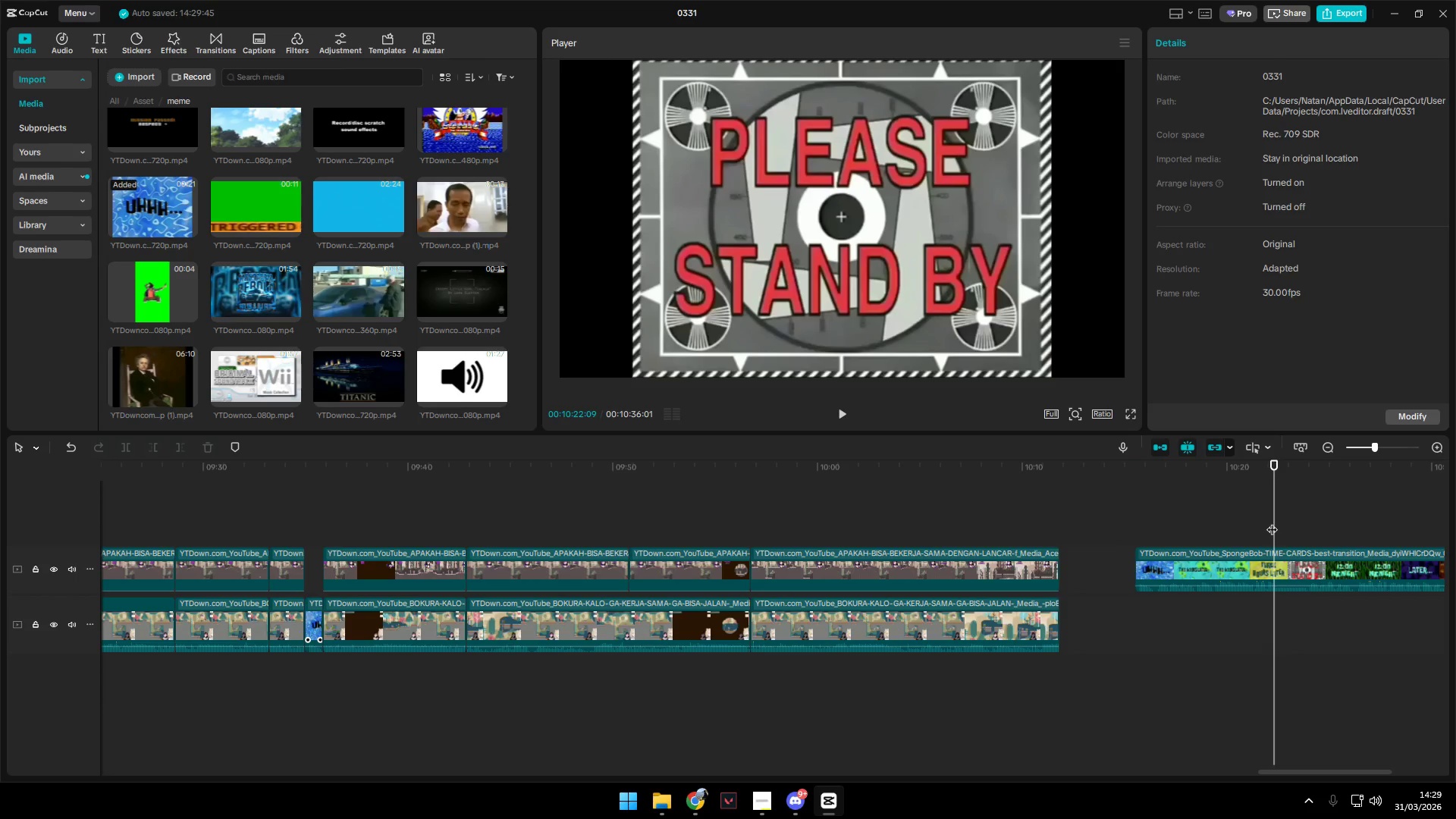 
key(Space)
 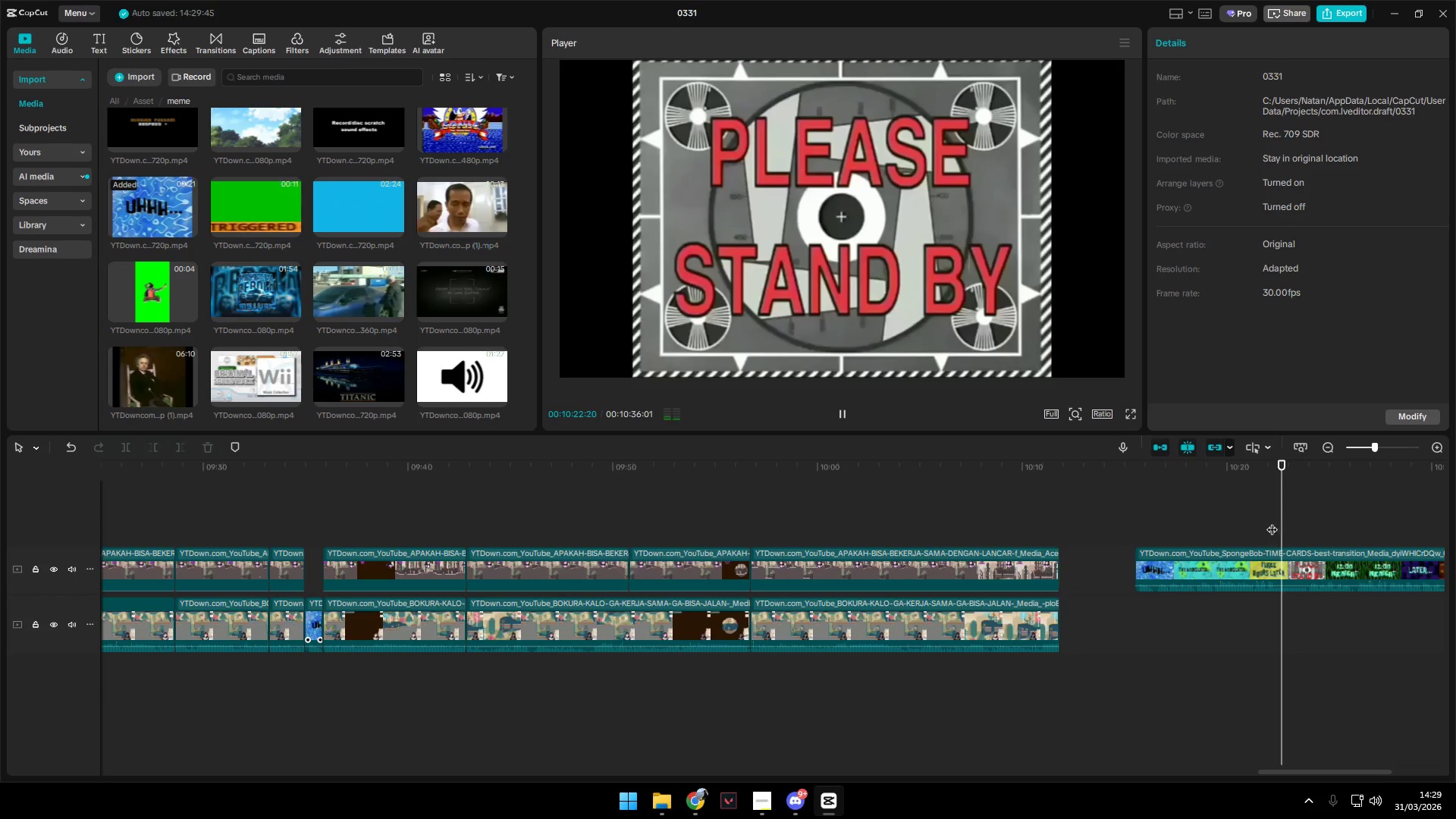 
key(Shift+ShiftLeft)
 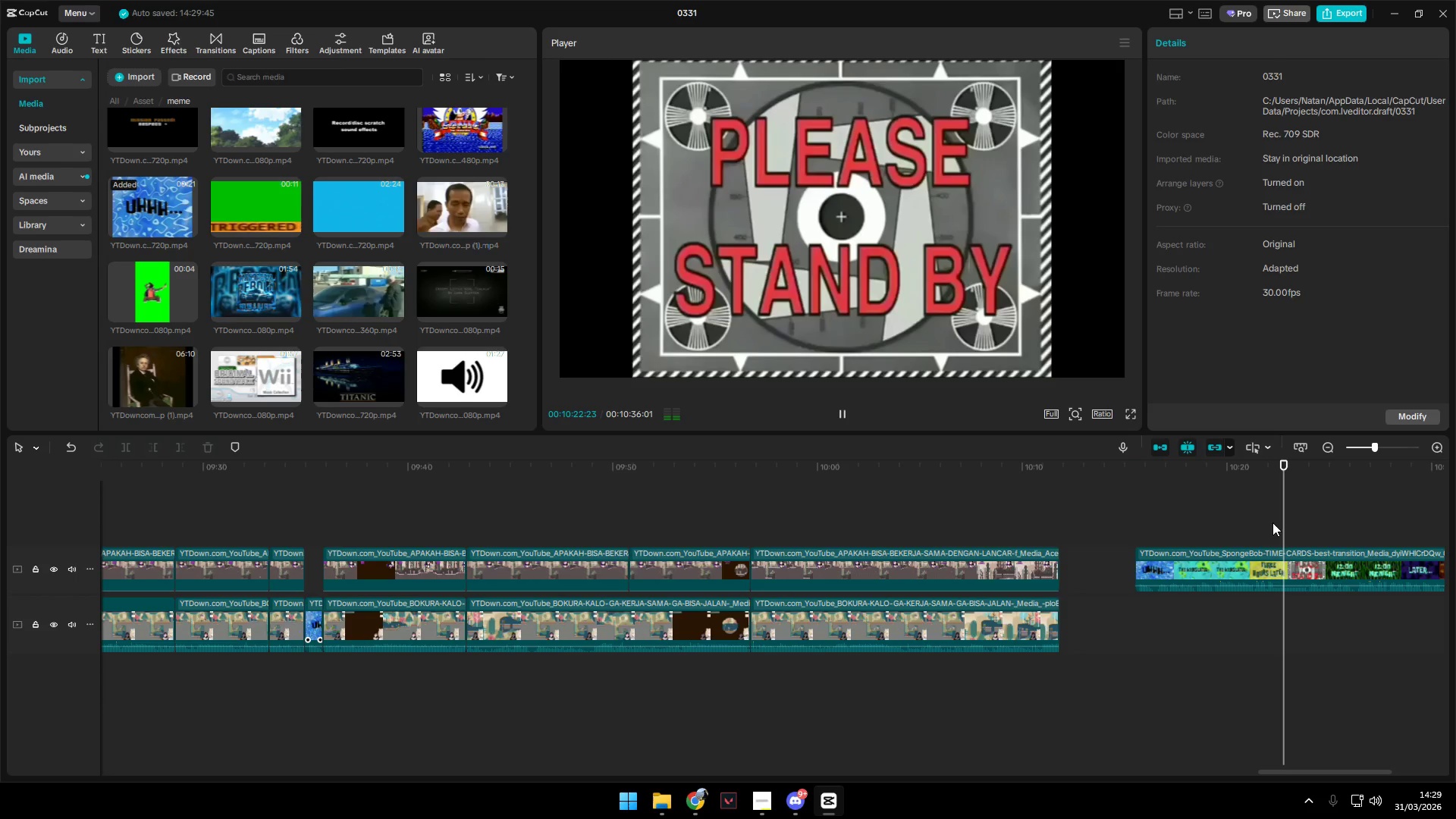 
key(Shift+Space)
 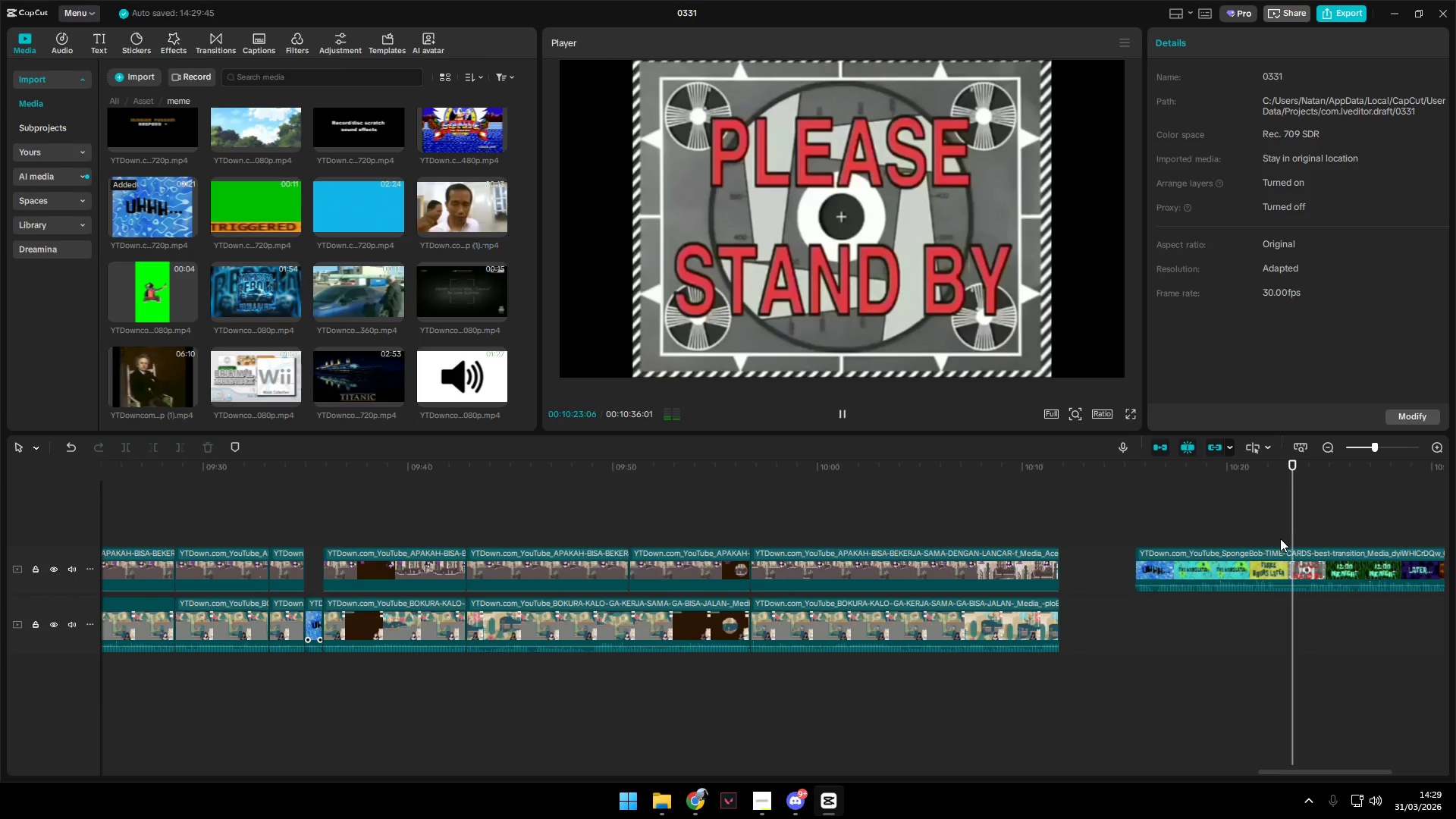 
key(Space)
 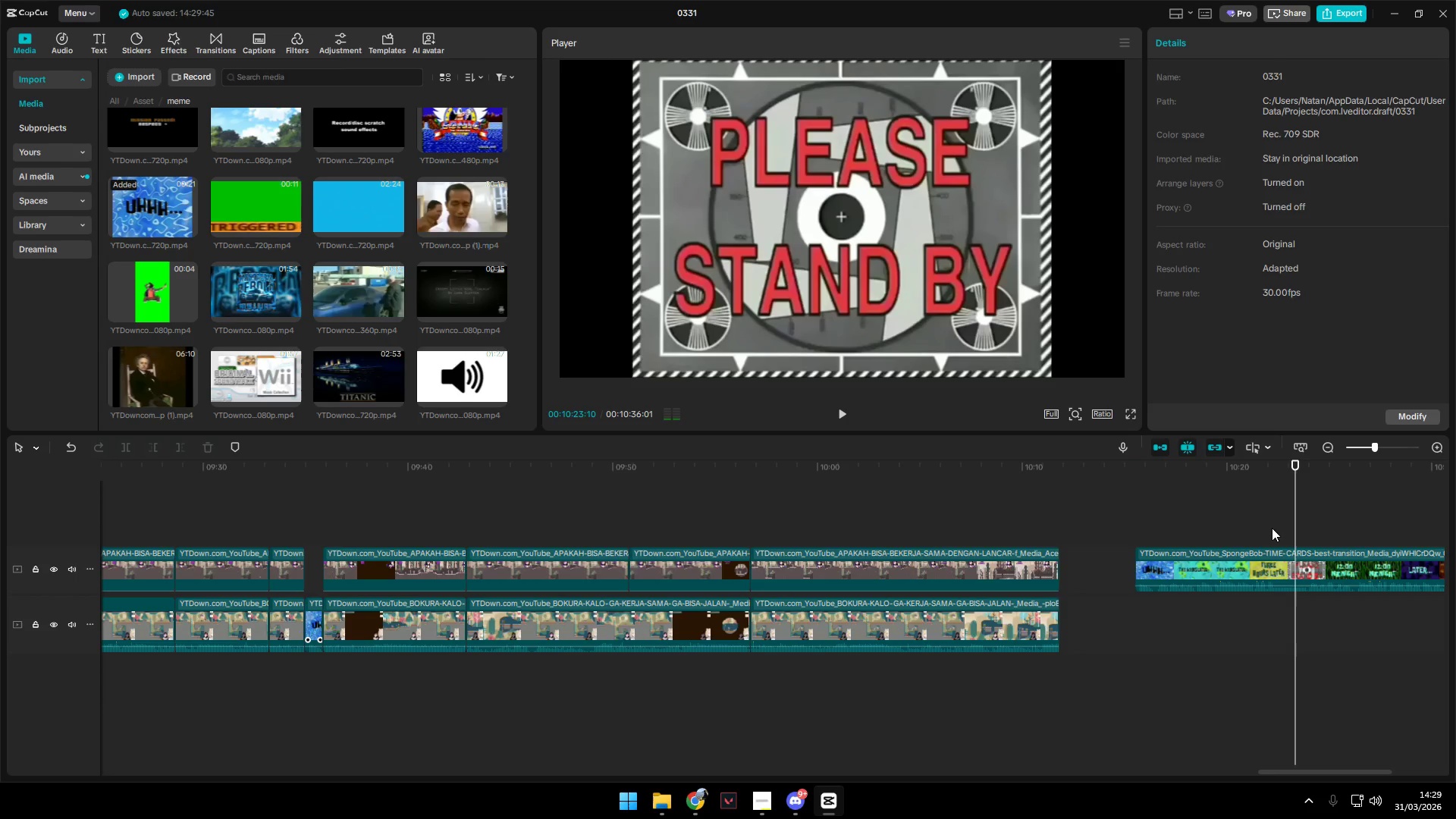 
left_click([1272, 527])
 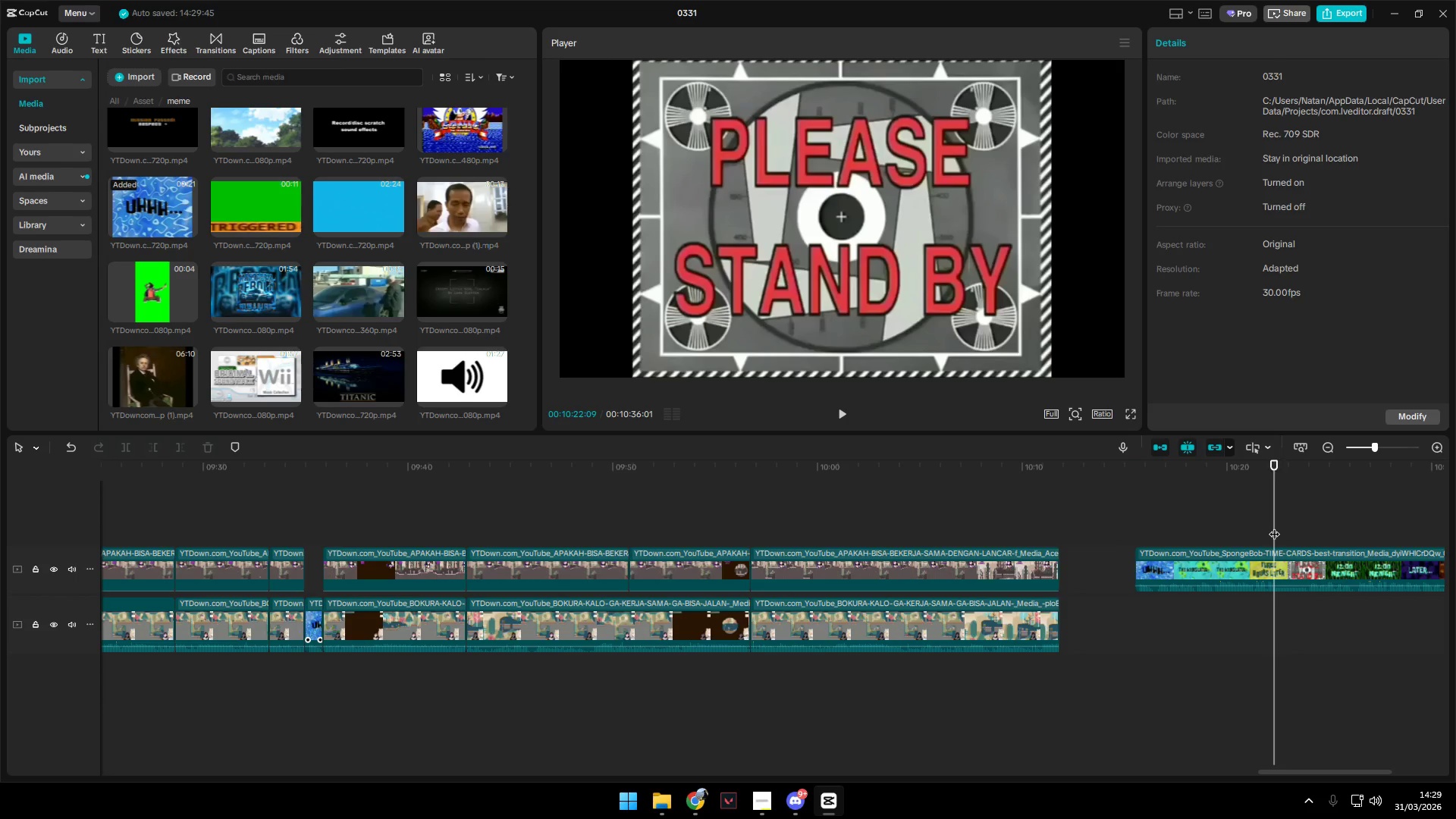 
left_click_drag(start_coordinate=[1292, 567], to_coordinate=[1291, 610])
 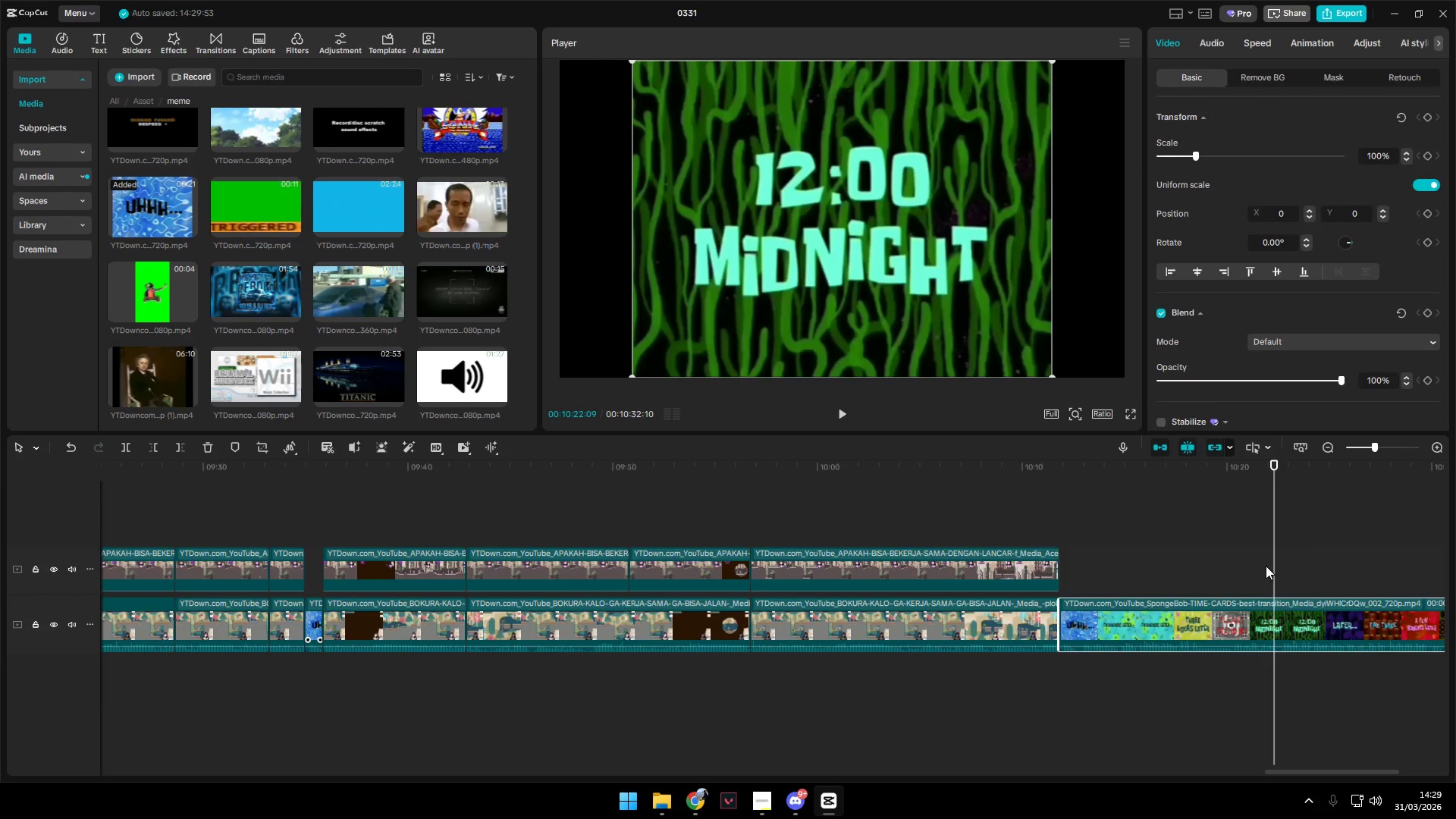 
left_click([1260, 558])
 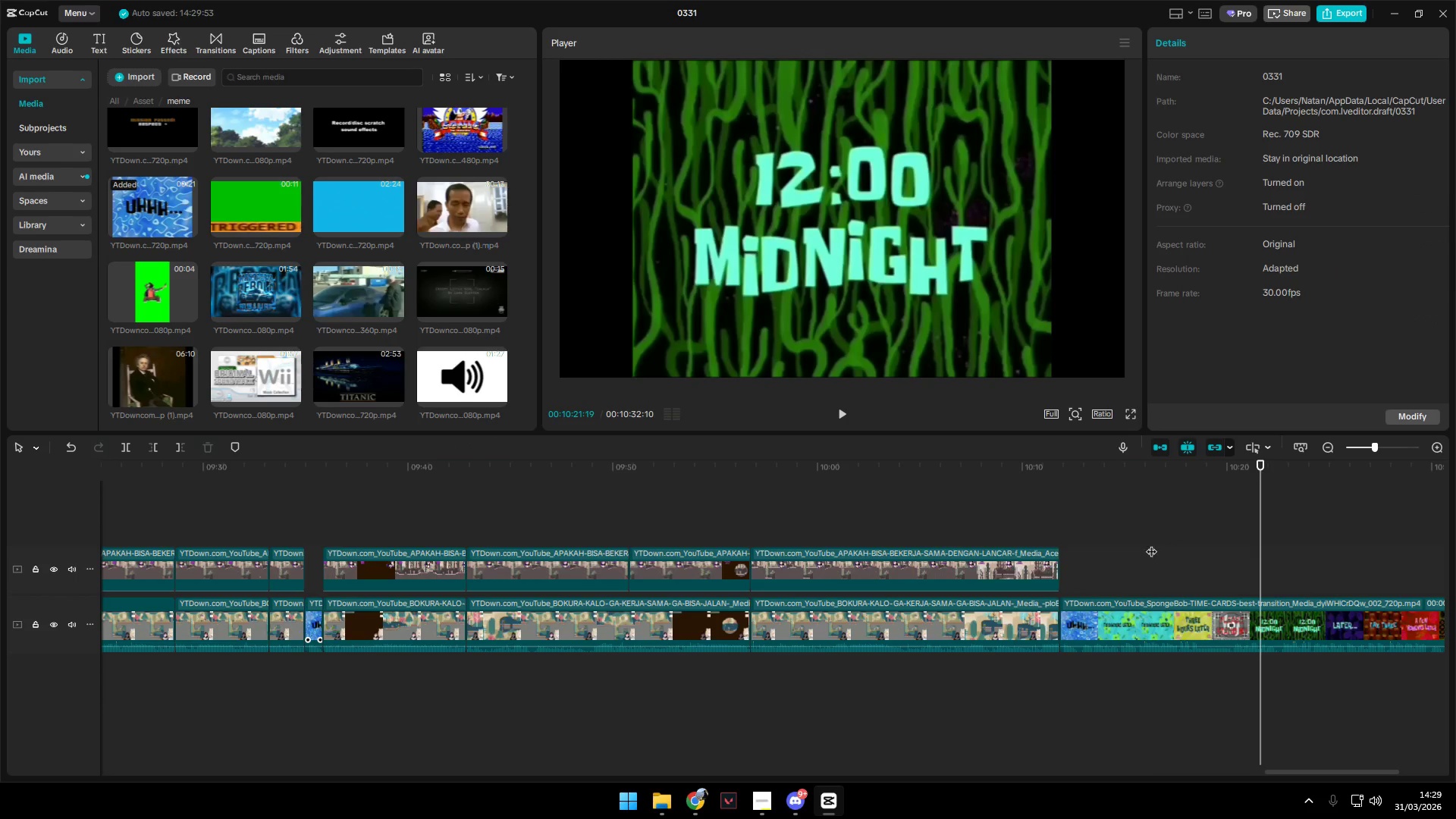 
key(Space)
 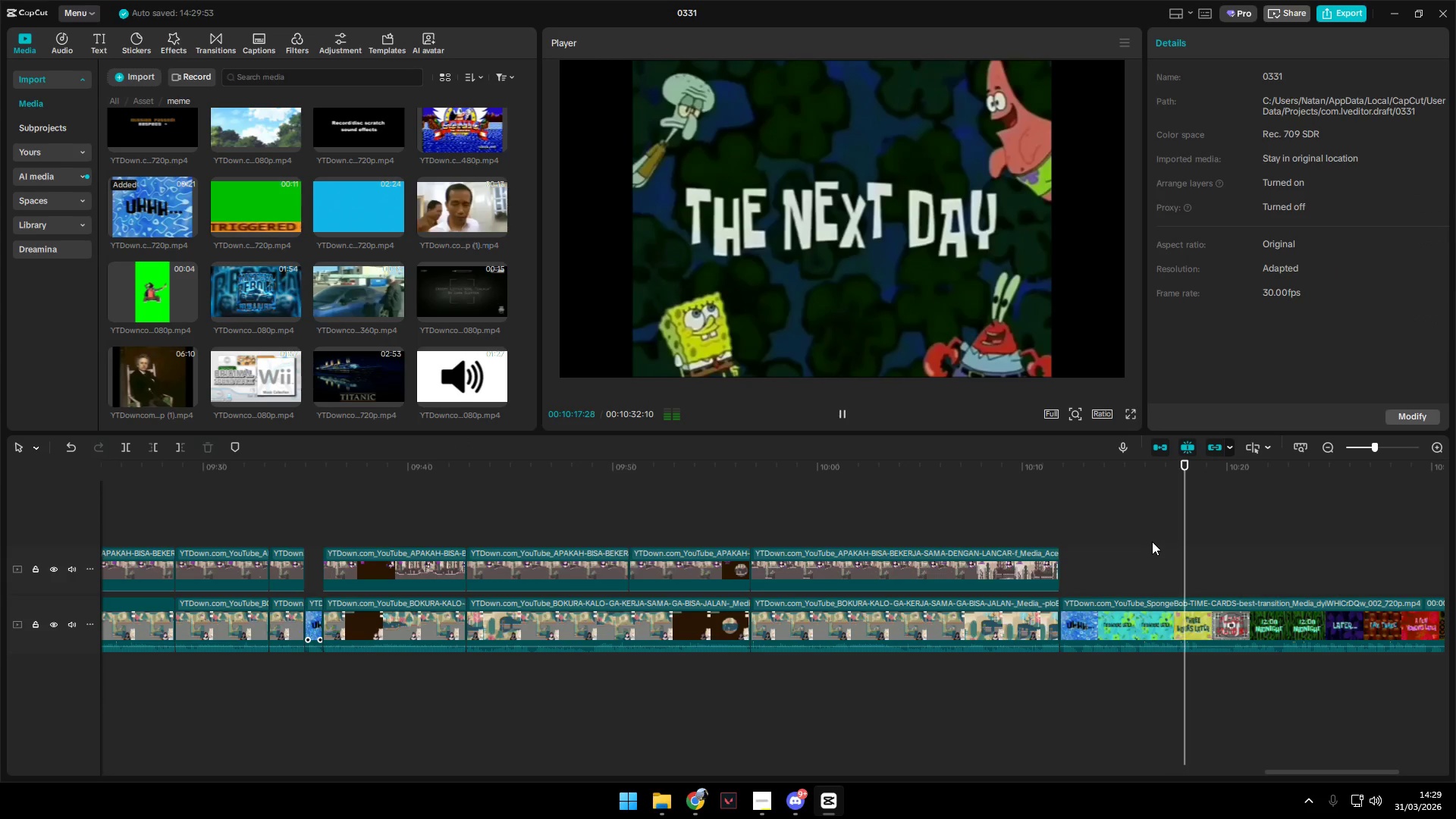 
key(Space)
 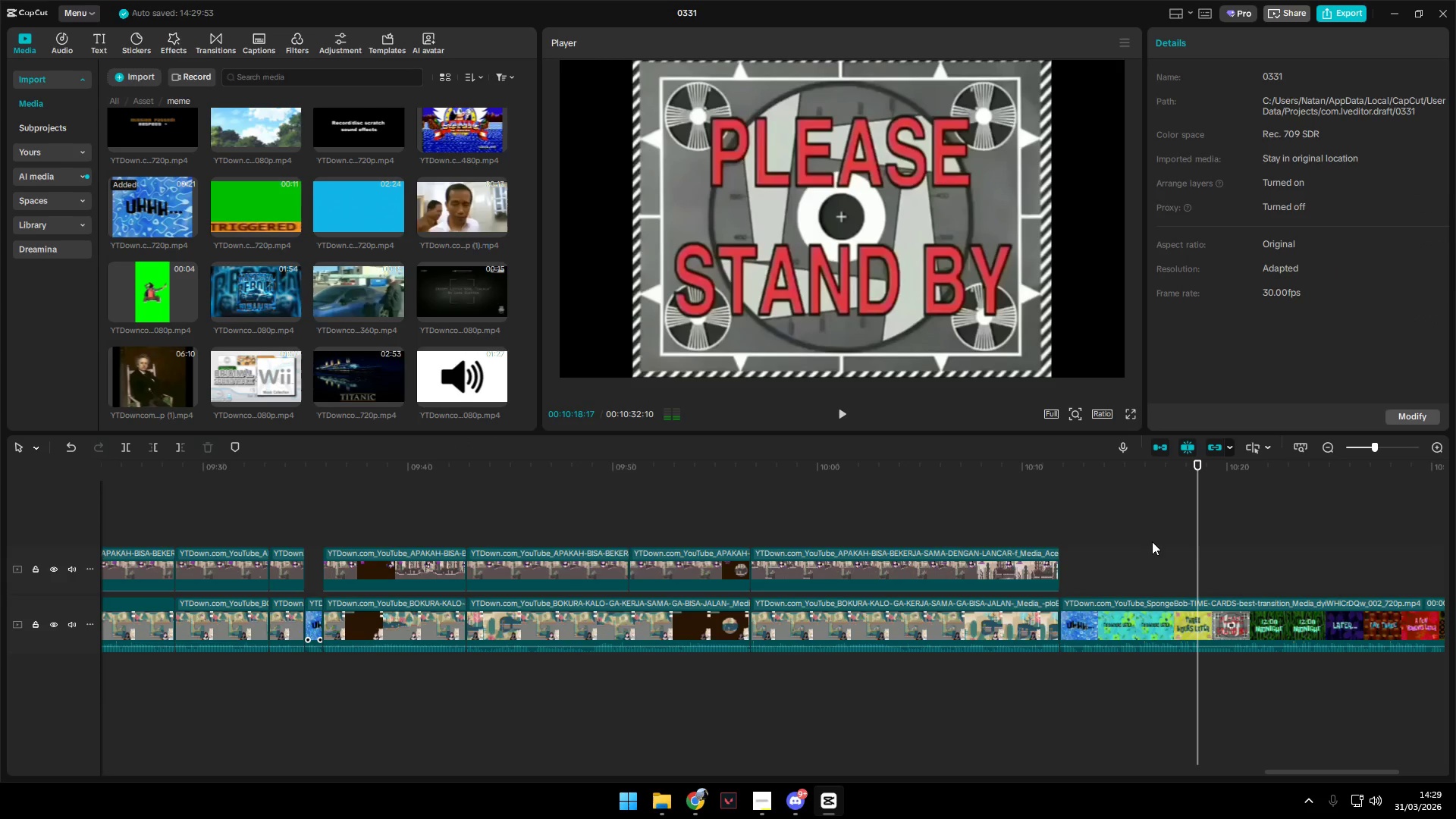 
key(Shift+E)
 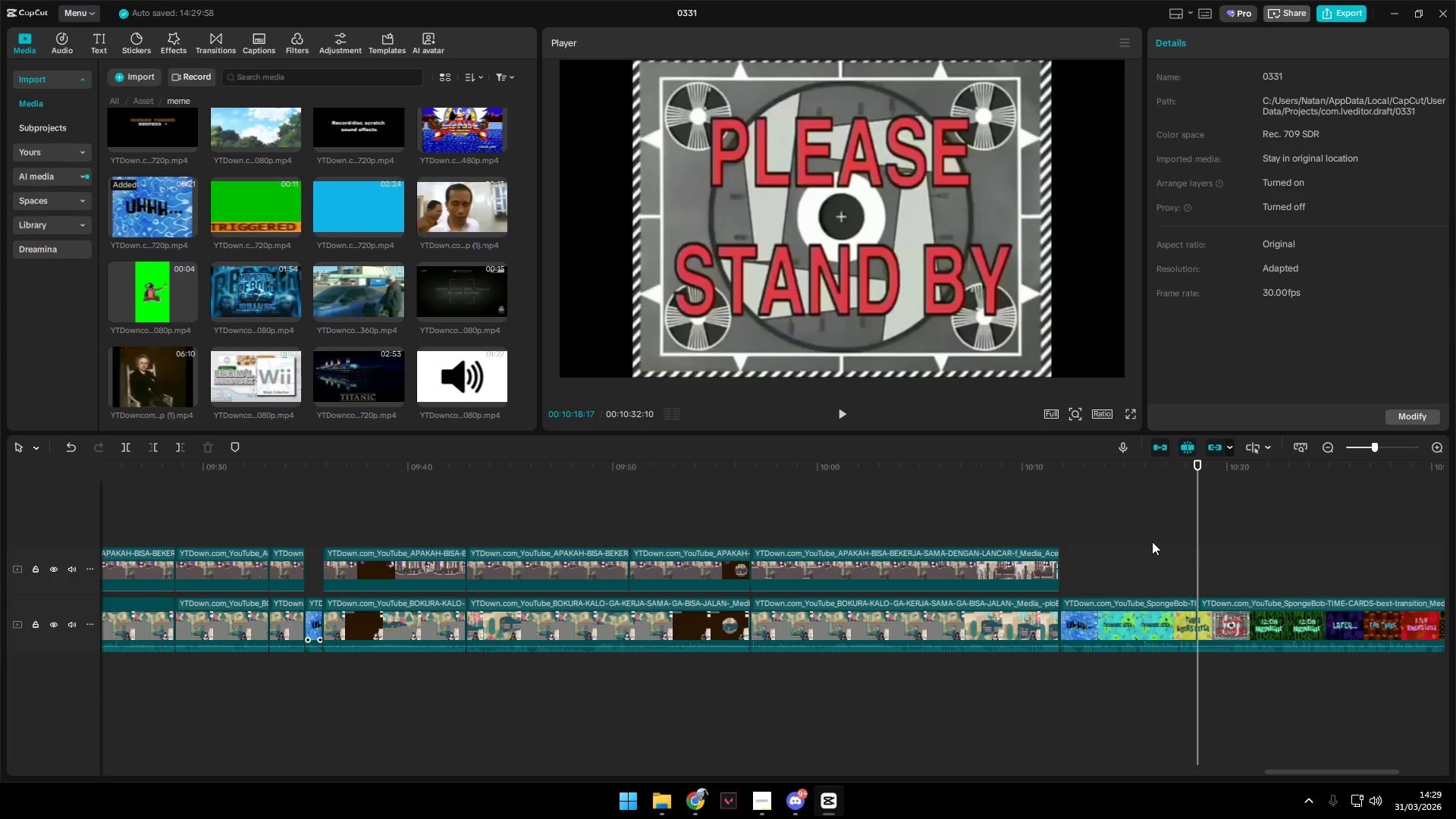 
key(Space)
 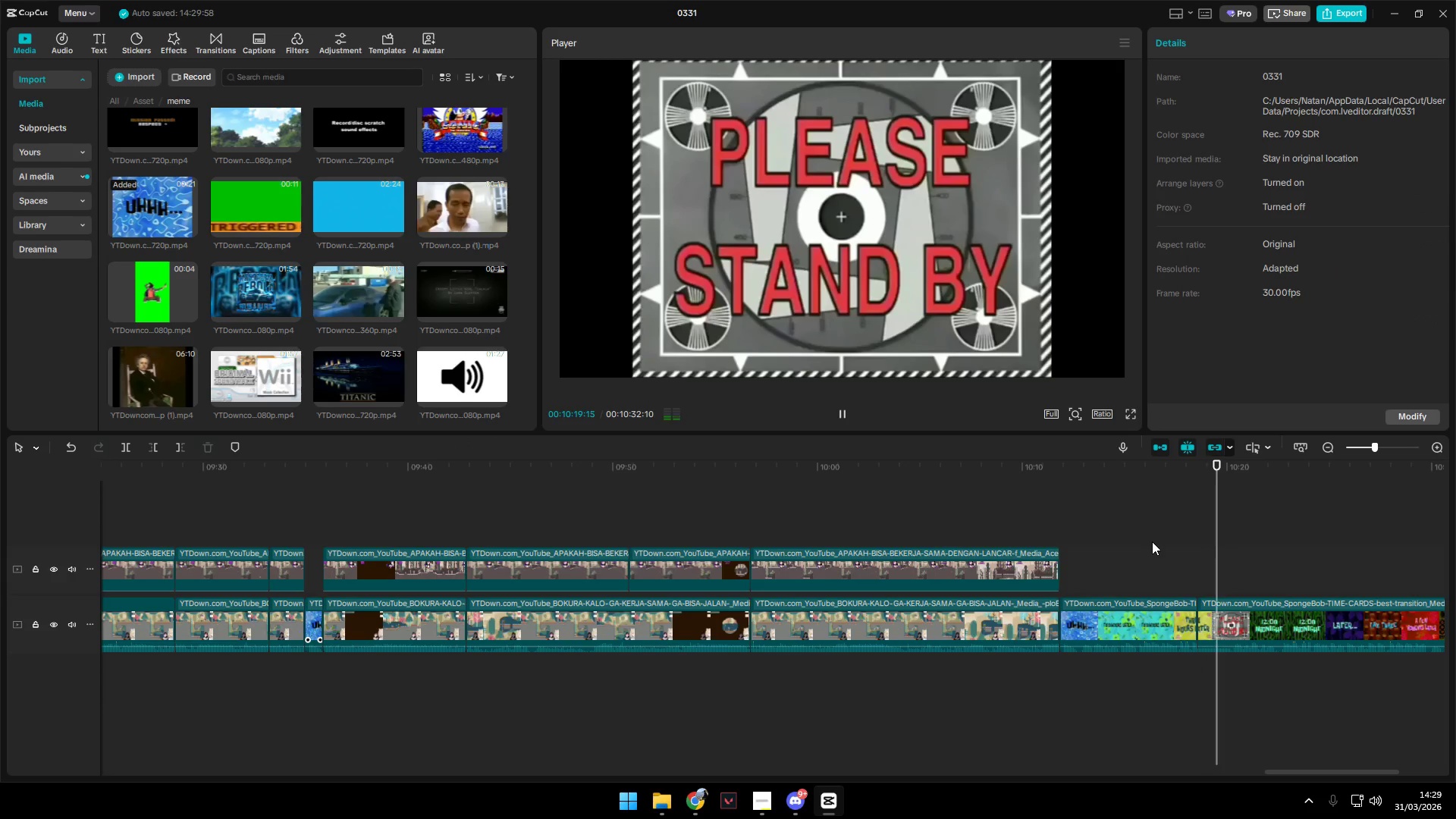 
key(Space)
 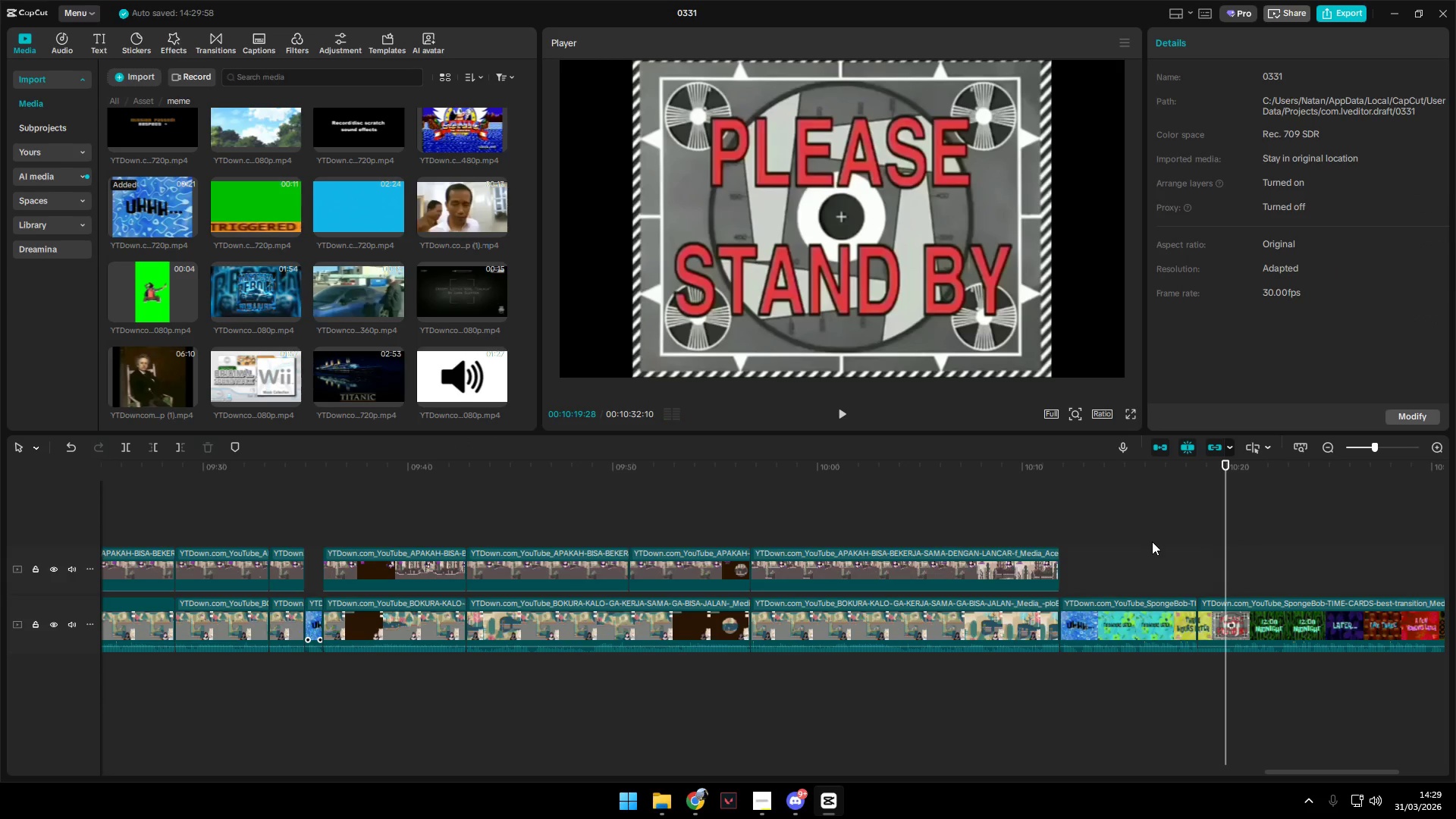 
key(Space)
 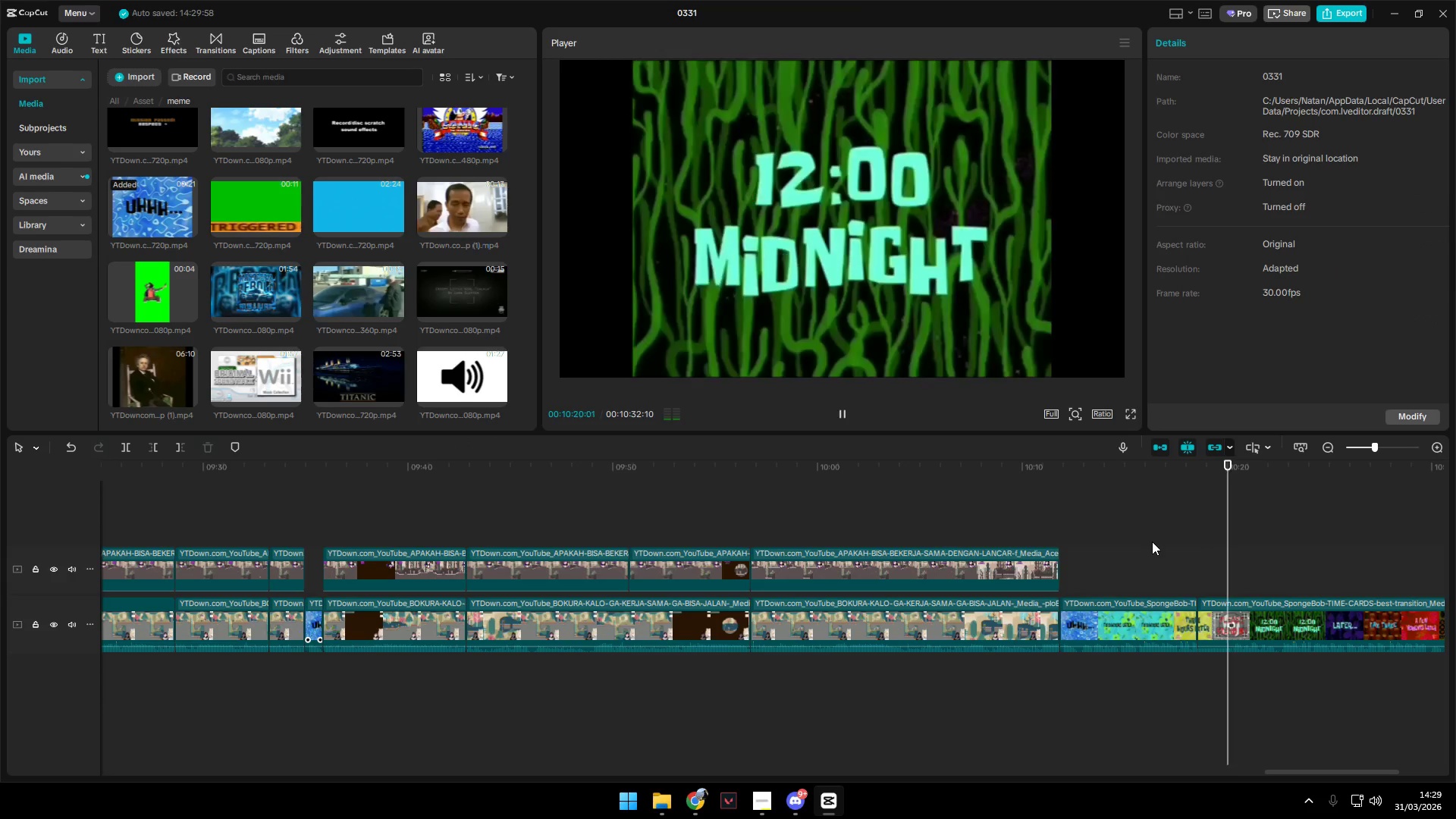 
key(Space)
 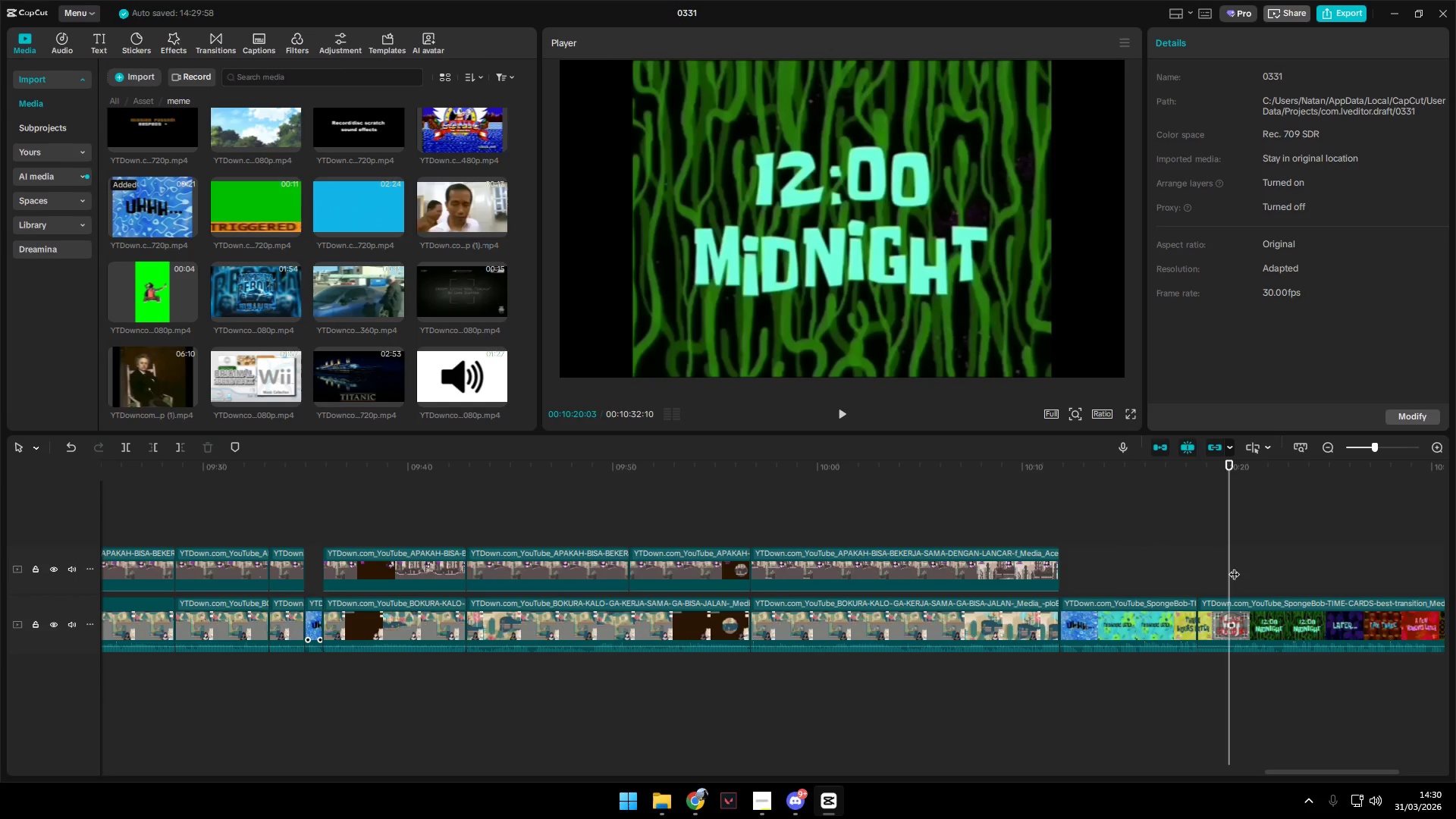 
left_click_drag(start_coordinate=[1232, 566], to_coordinate=[1226, 566])
 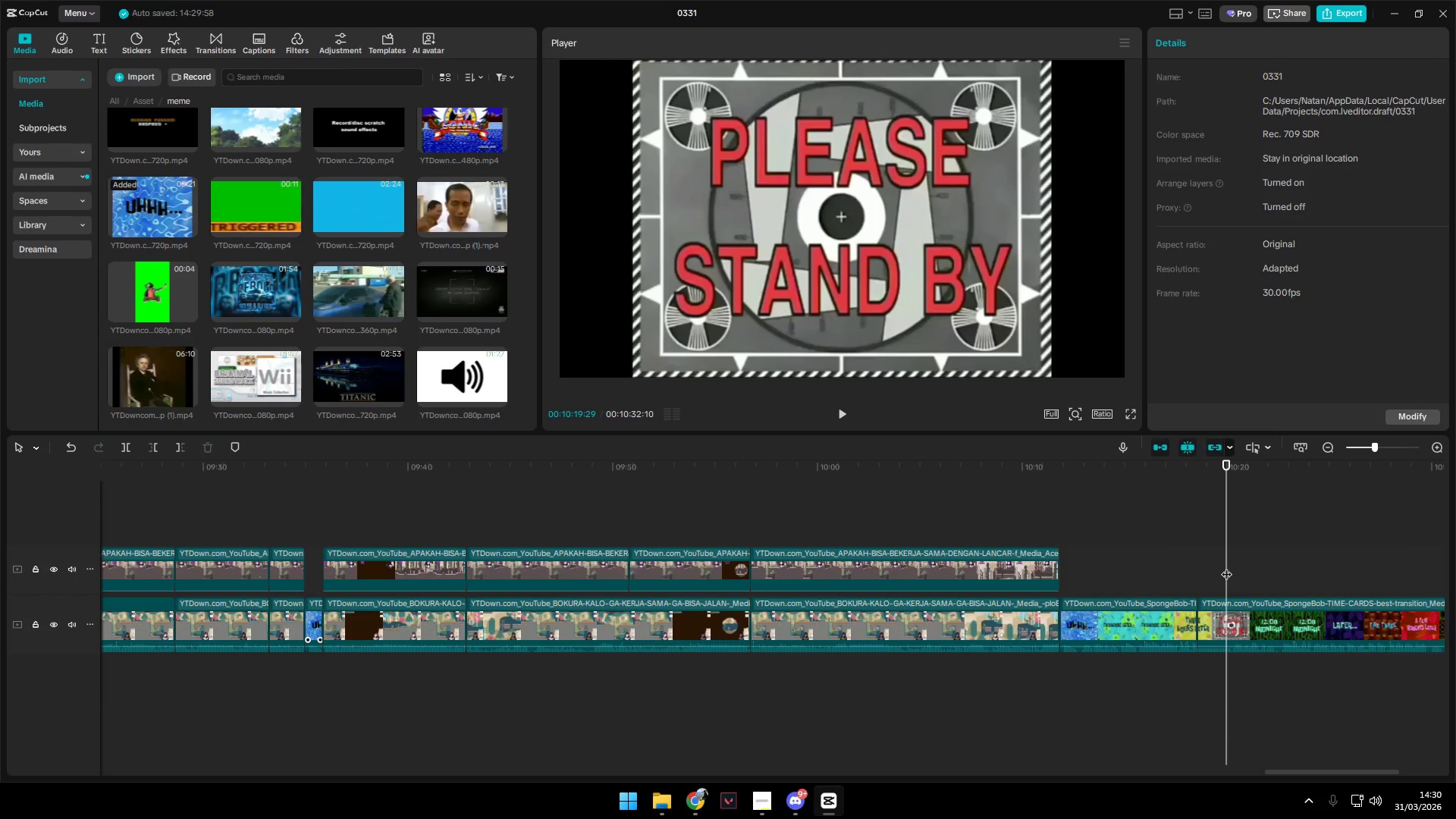 
key(Shift+E)
 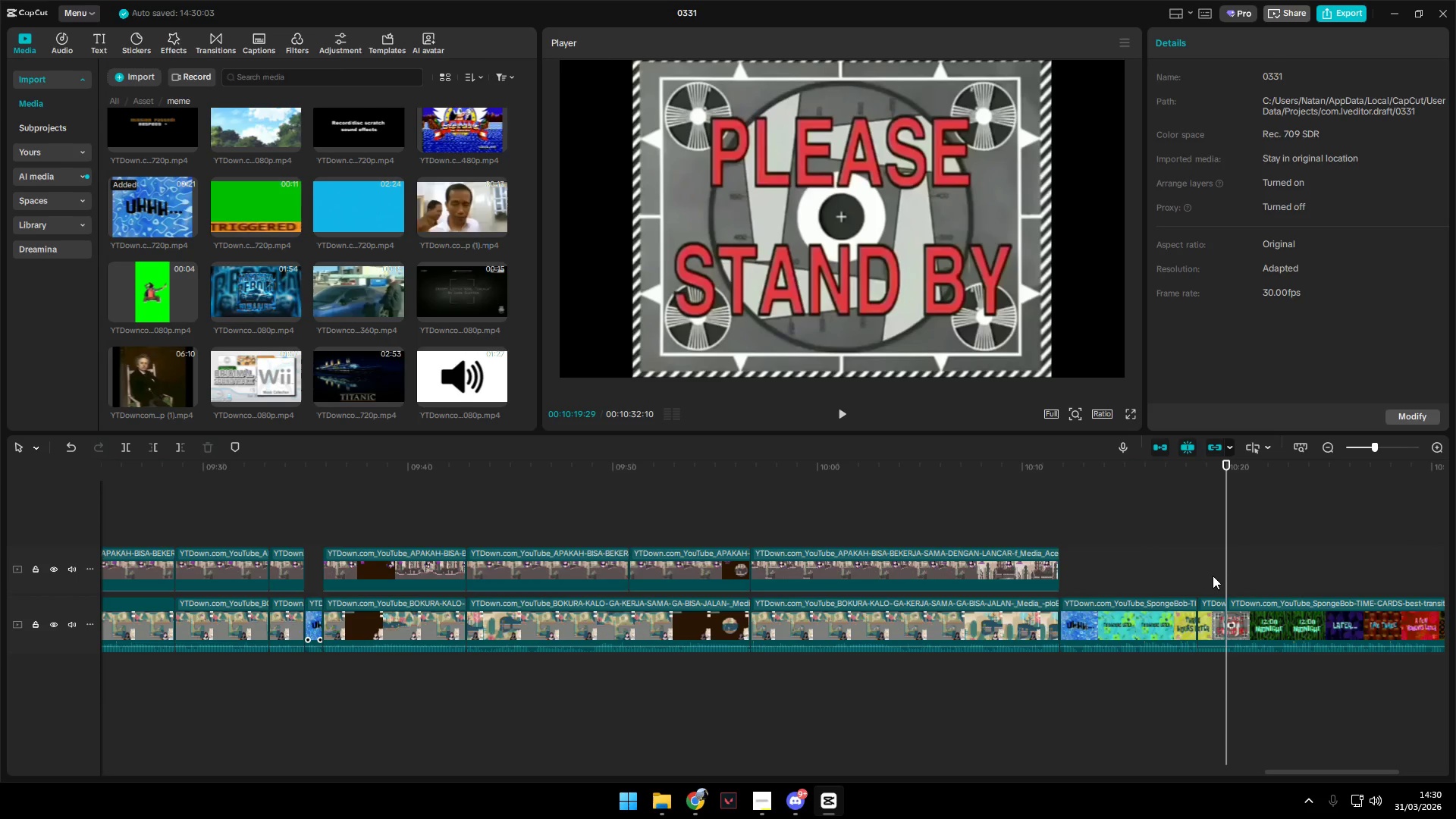 
left_click_drag(start_coordinate=[1147, 571], to_coordinate=[1142, 627])
 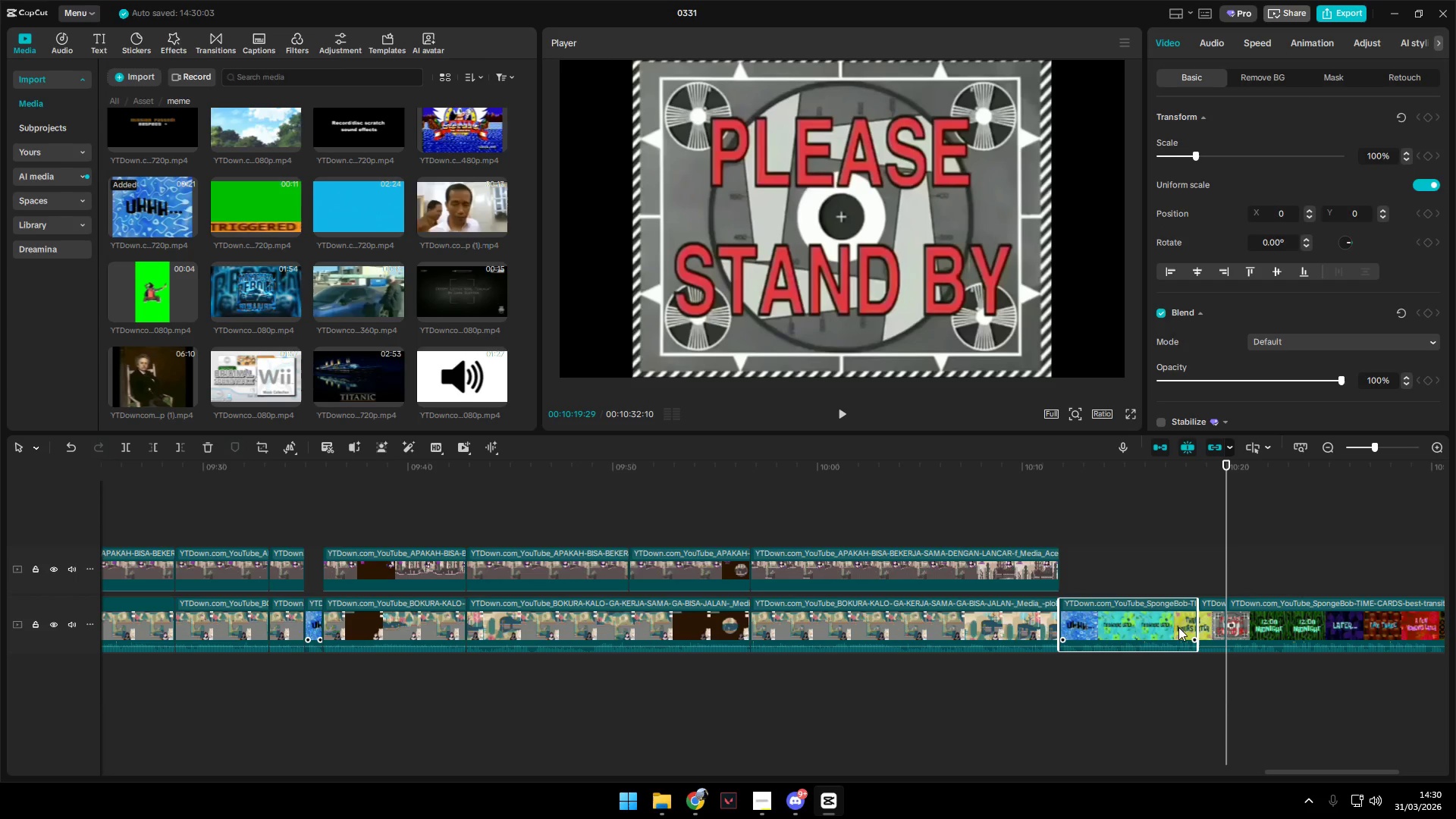 
key(Backspace)
 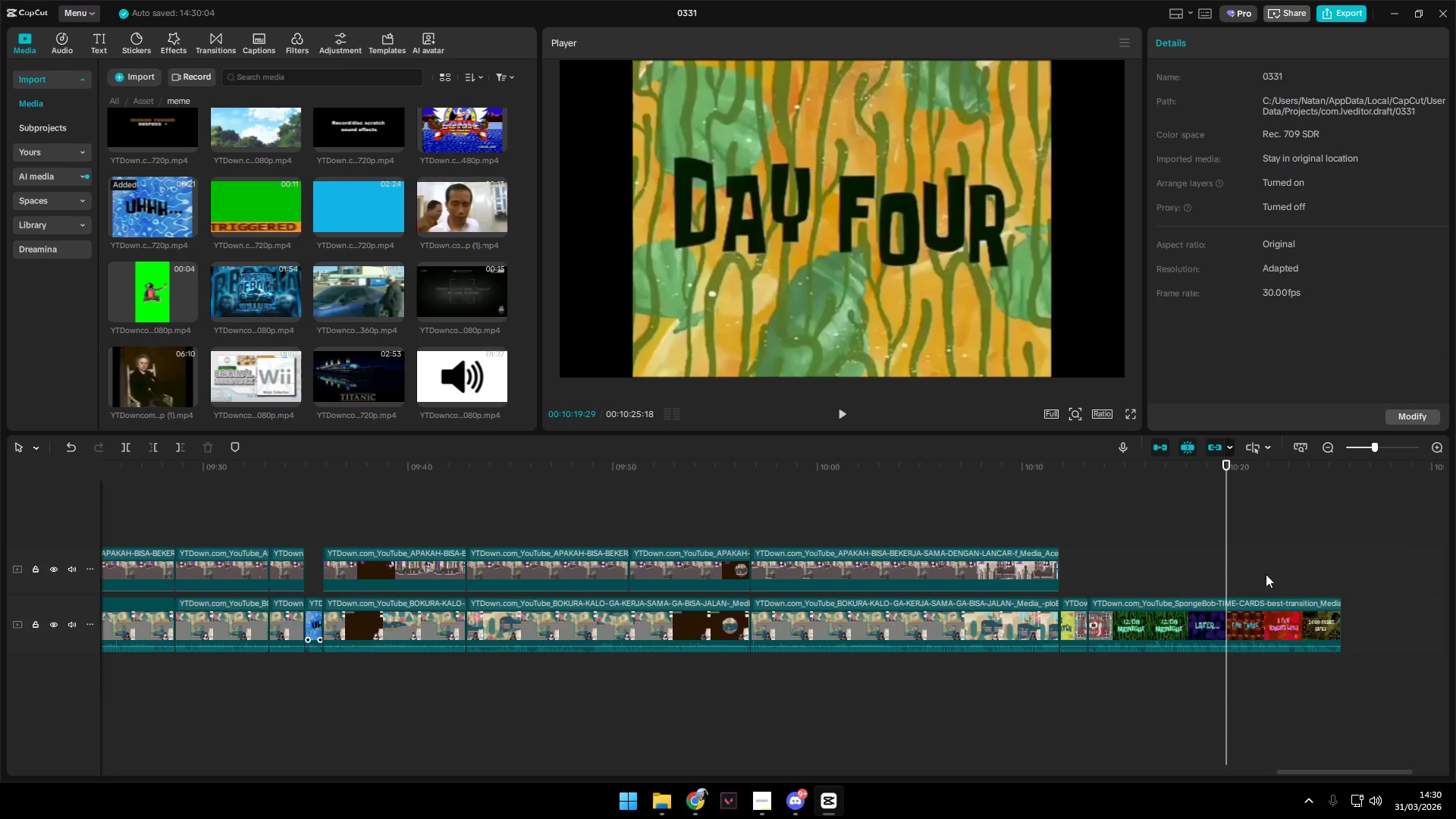 
left_click_drag(start_coordinate=[1208, 535], to_coordinate=[1225, 652])
 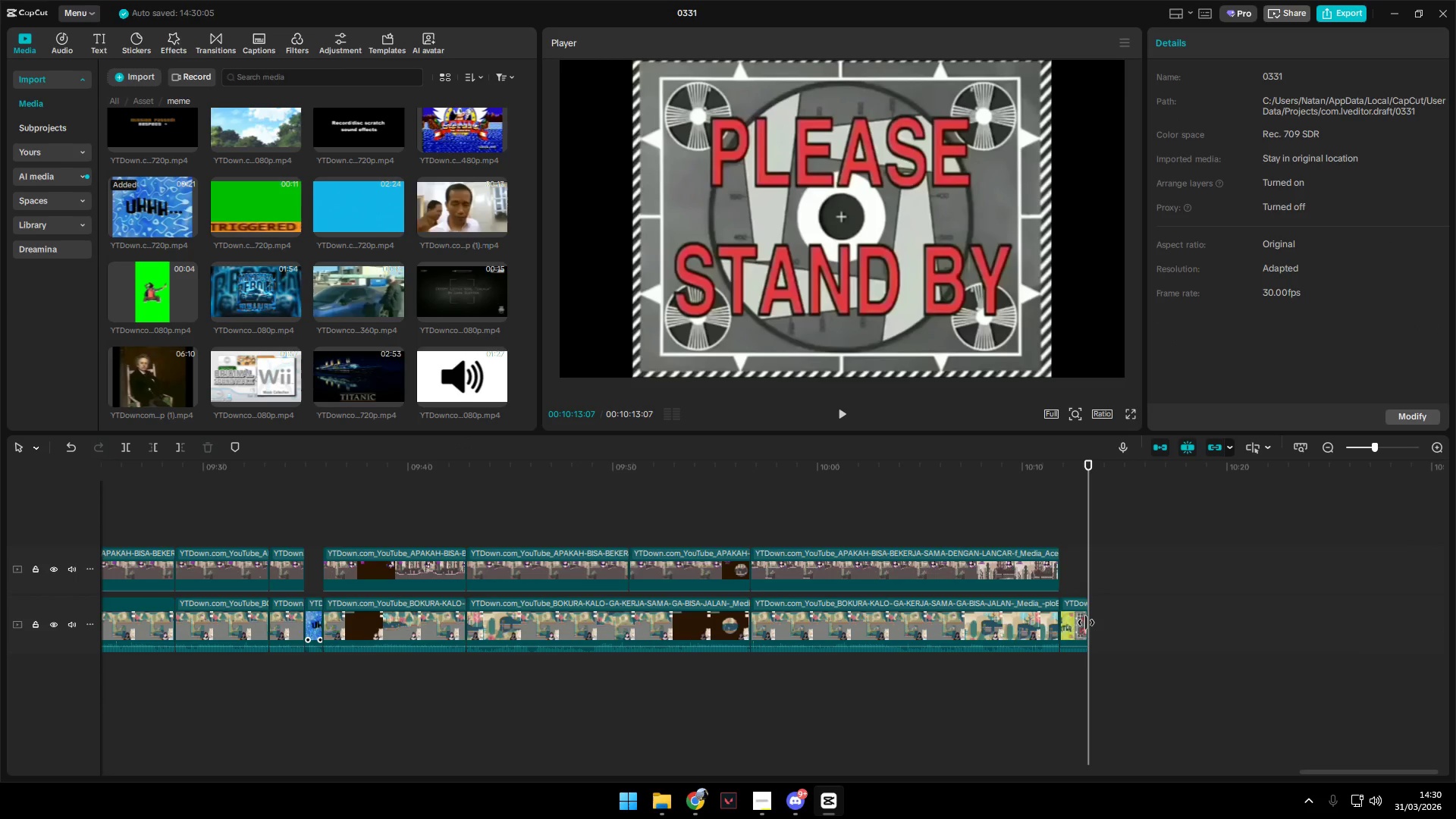 
key(Backspace)
 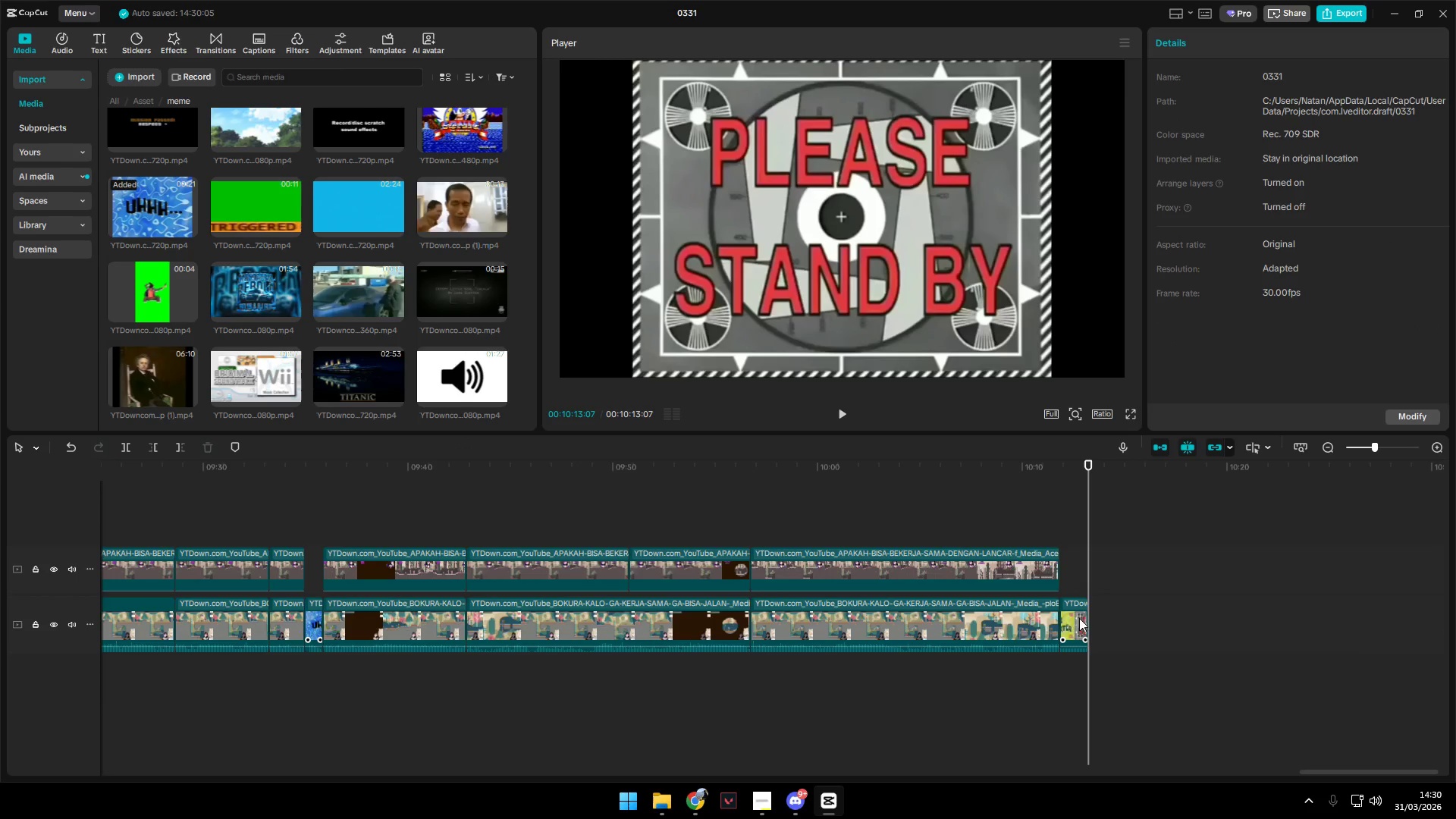 
left_click_drag(start_coordinate=[1076, 618], to_coordinate=[473, 625])
 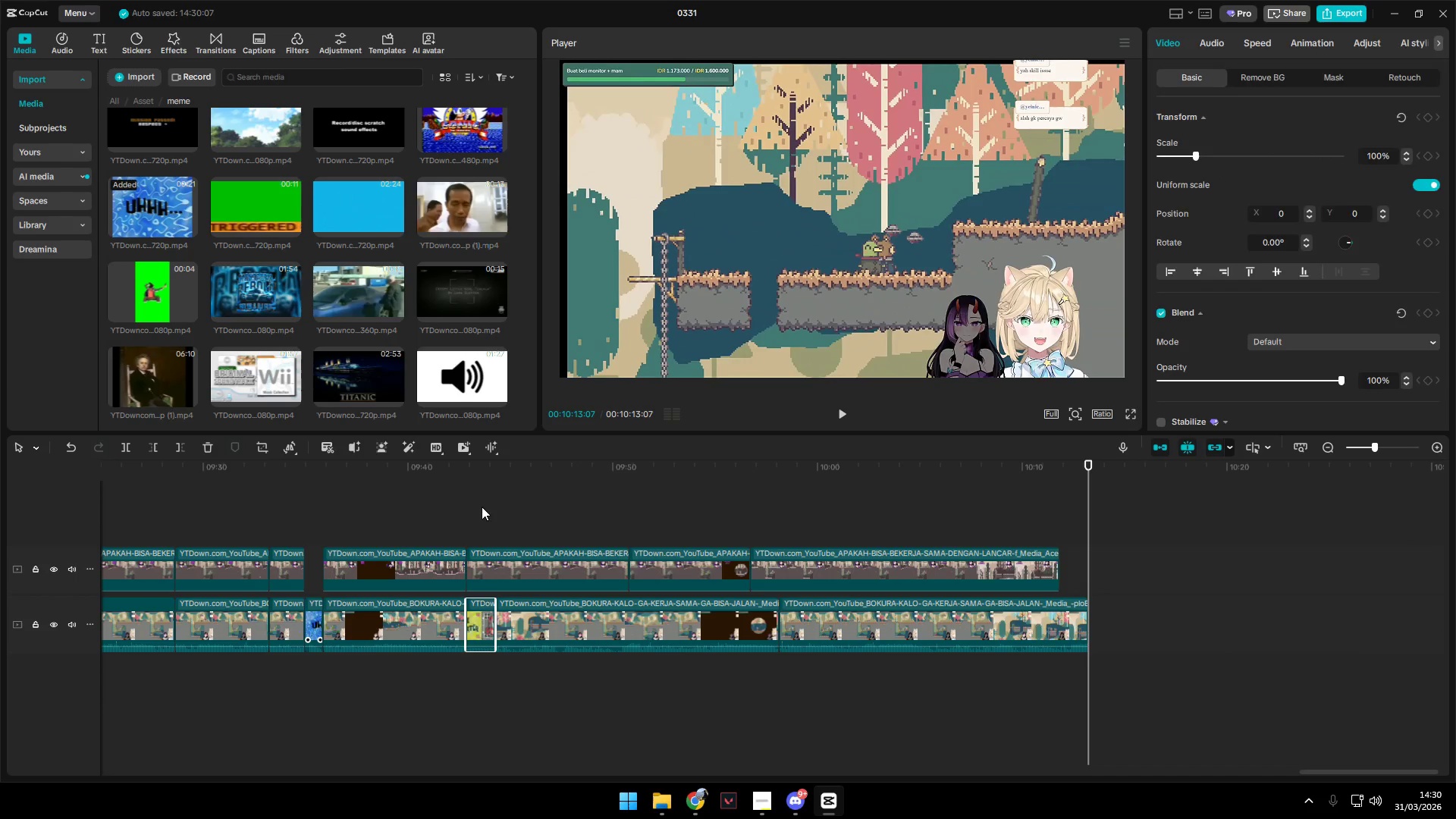 
left_click_drag(start_coordinate=[481, 501], to_coordinate=[953, 566])
 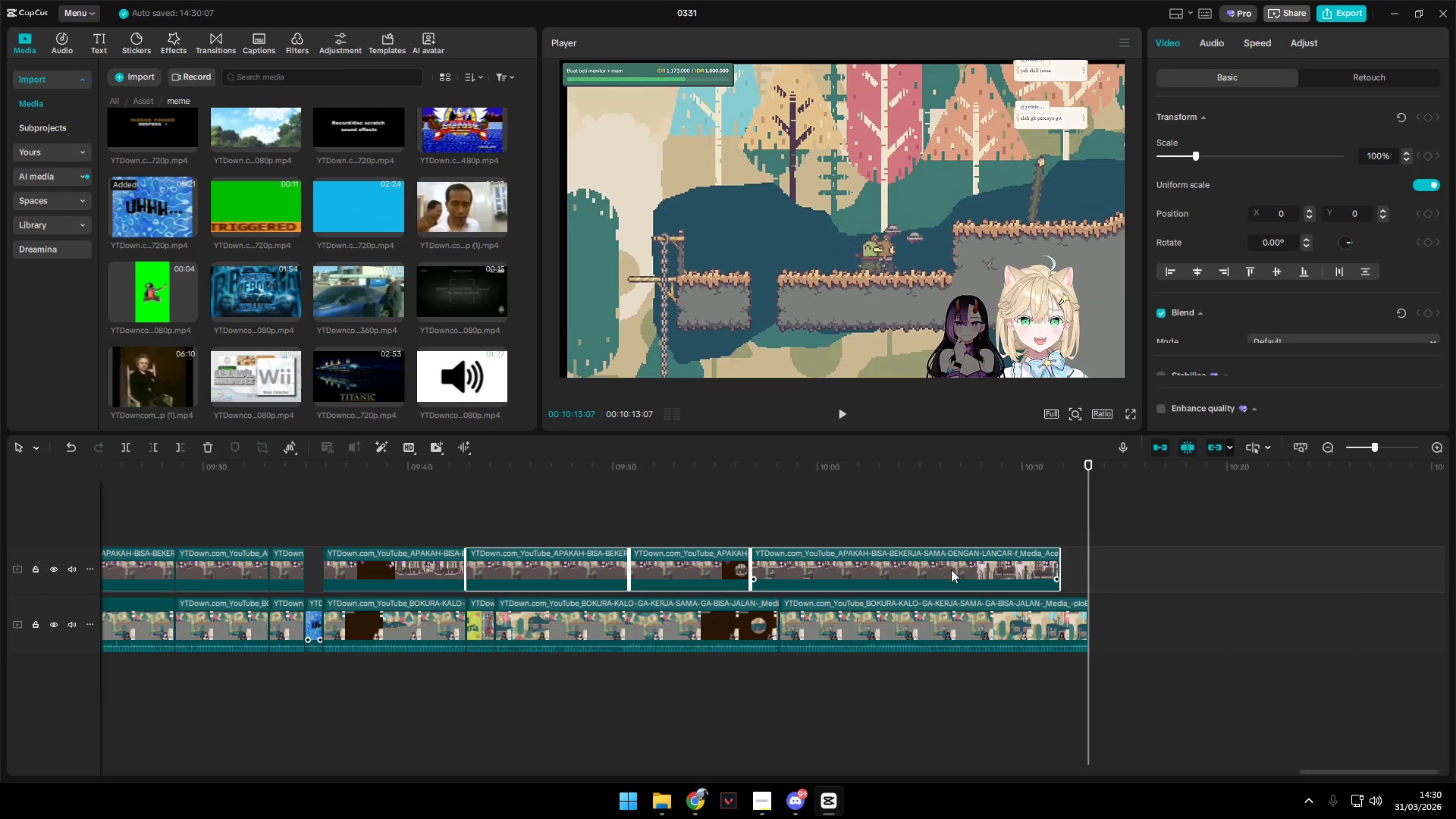 
left_click_drag(start_coordinate=[945, 570], to_coordinate=[971, 570])
 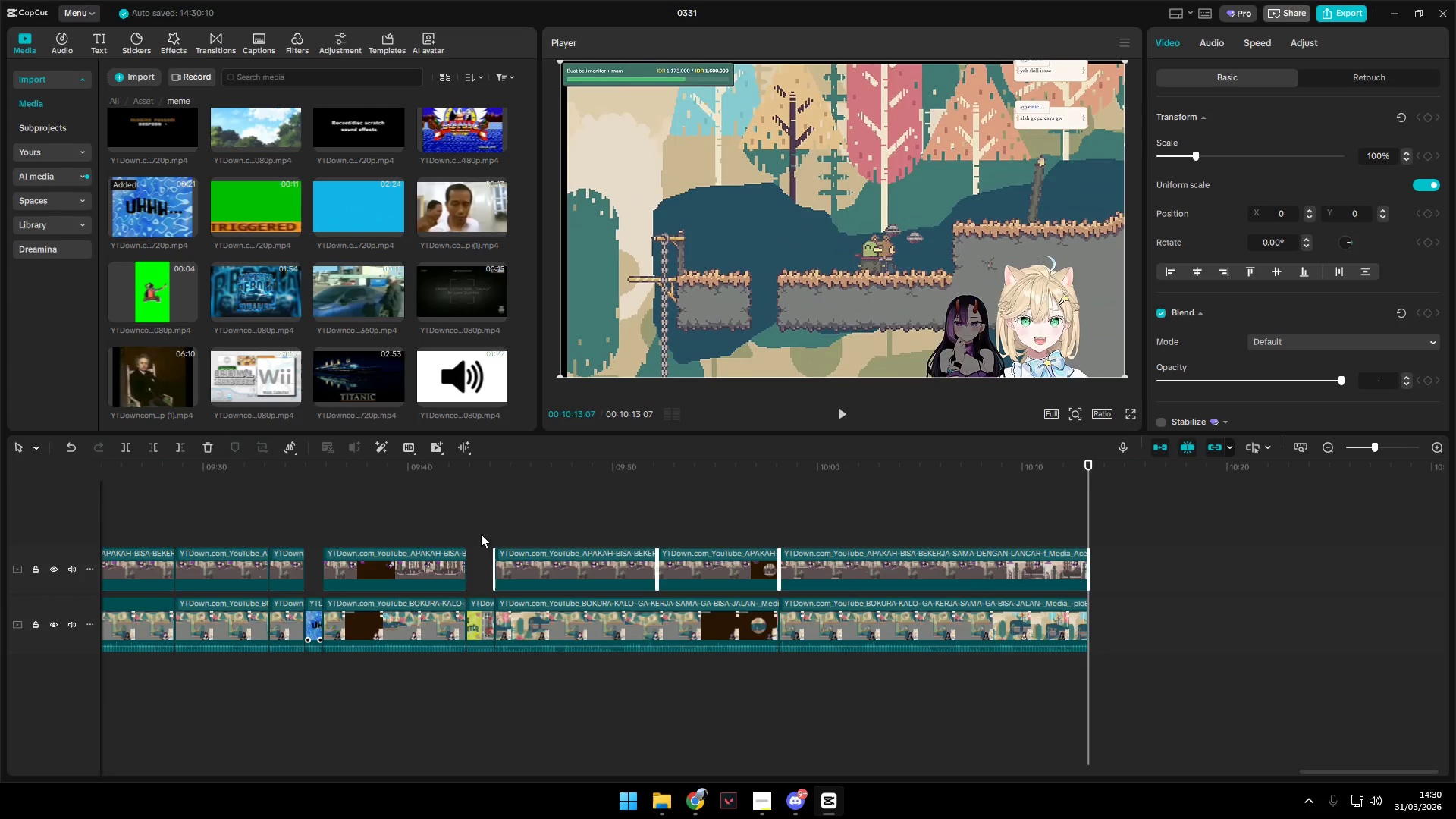 
left_click([447, 530])
 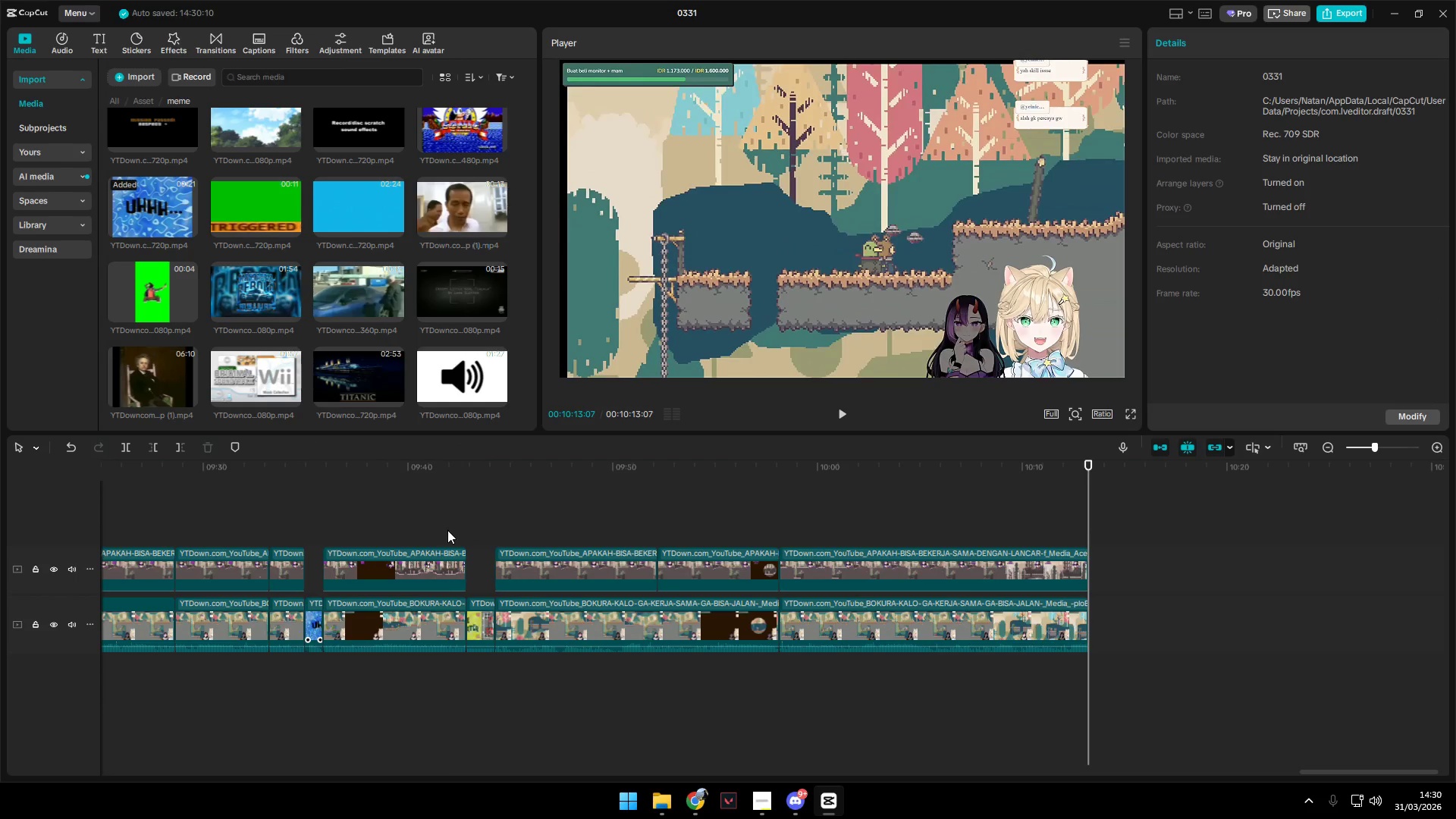 
key(Space)
 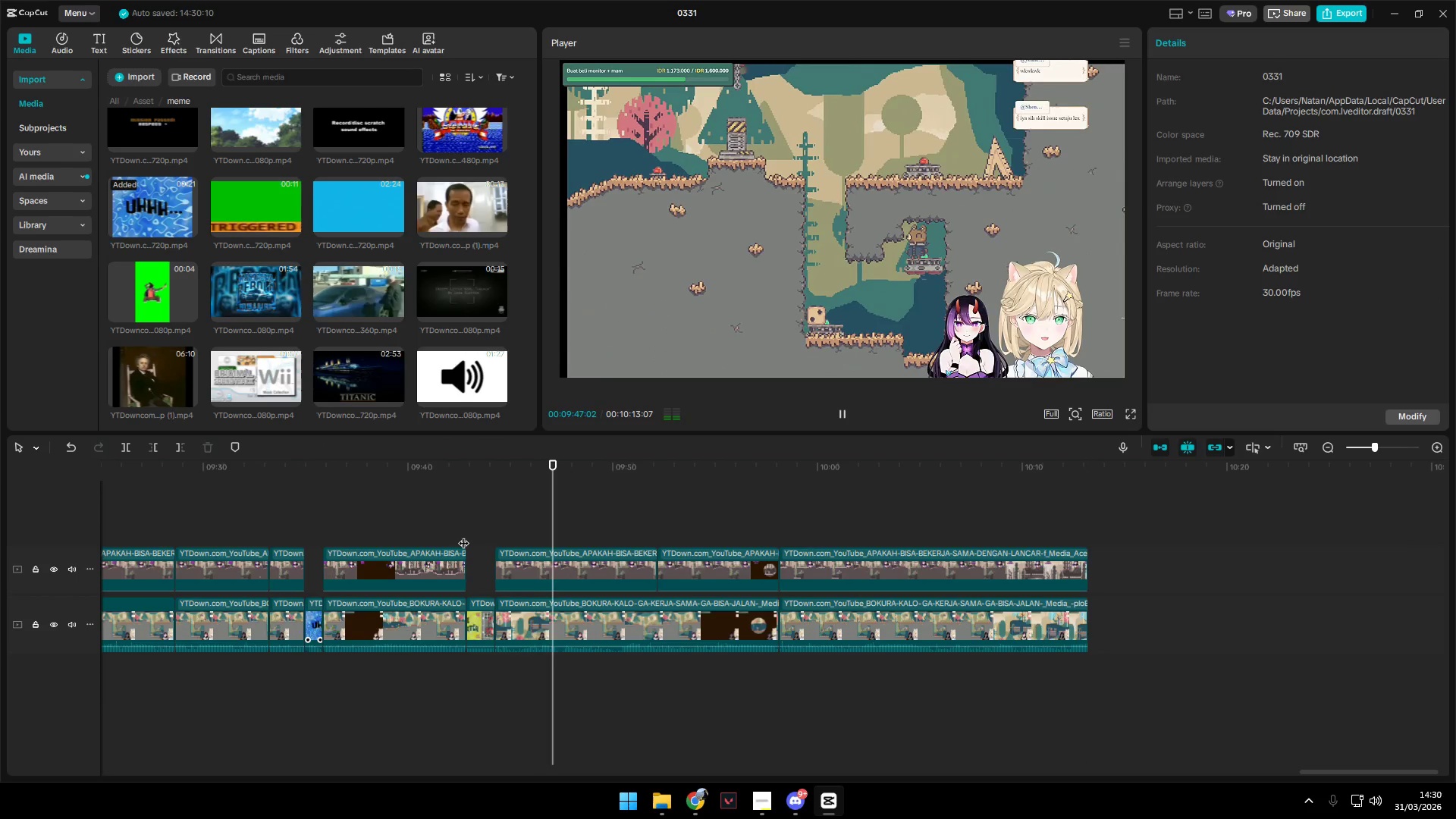 
wait(10.26)
 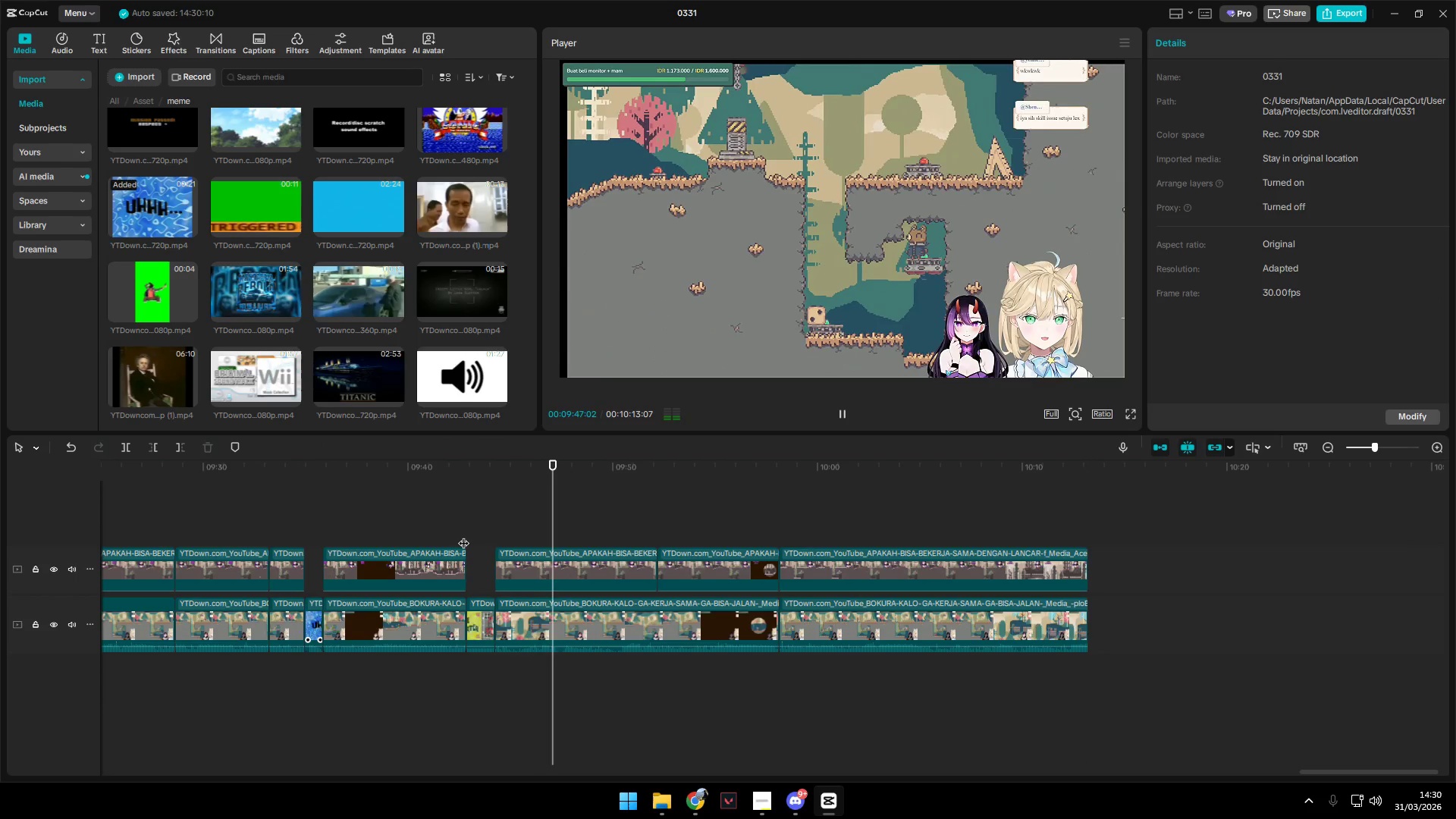 
scroll: coordinate [300, 337], scroll_direction: up, amount: 8.0
 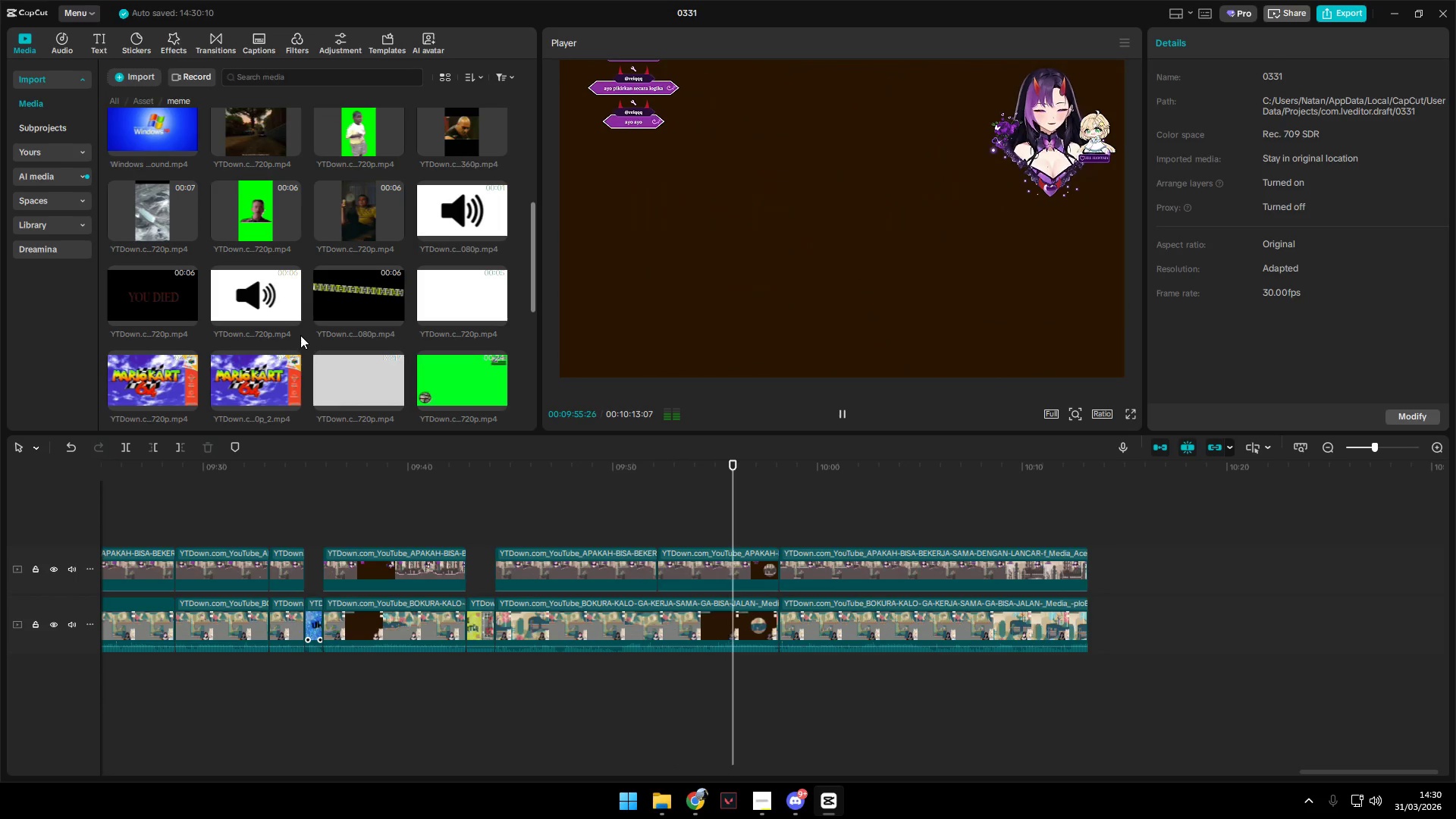 
scroll: coordinate [306, 327], scroll_direction: down, amount: 9.0
 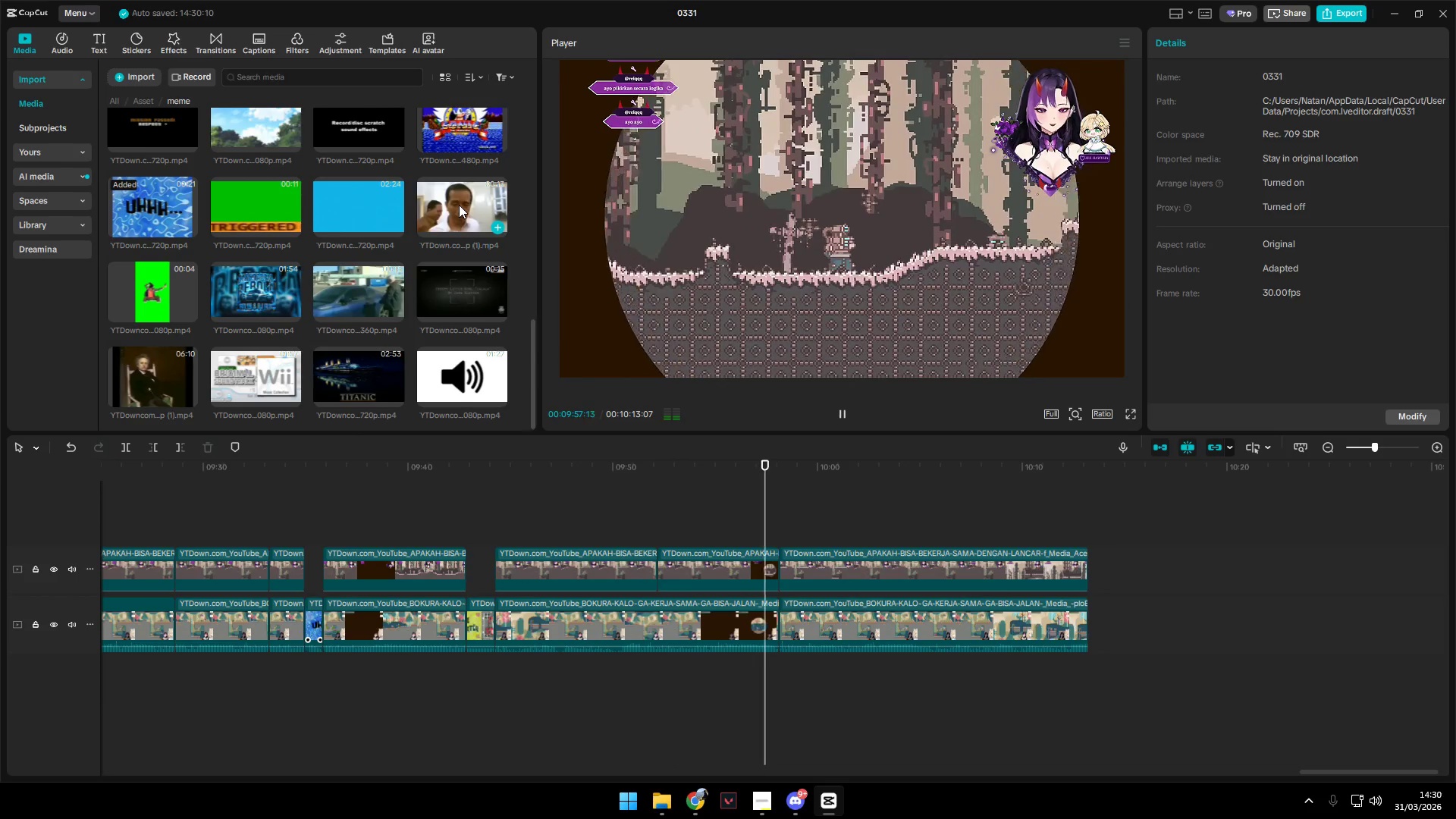 
left_click([459, 205])
 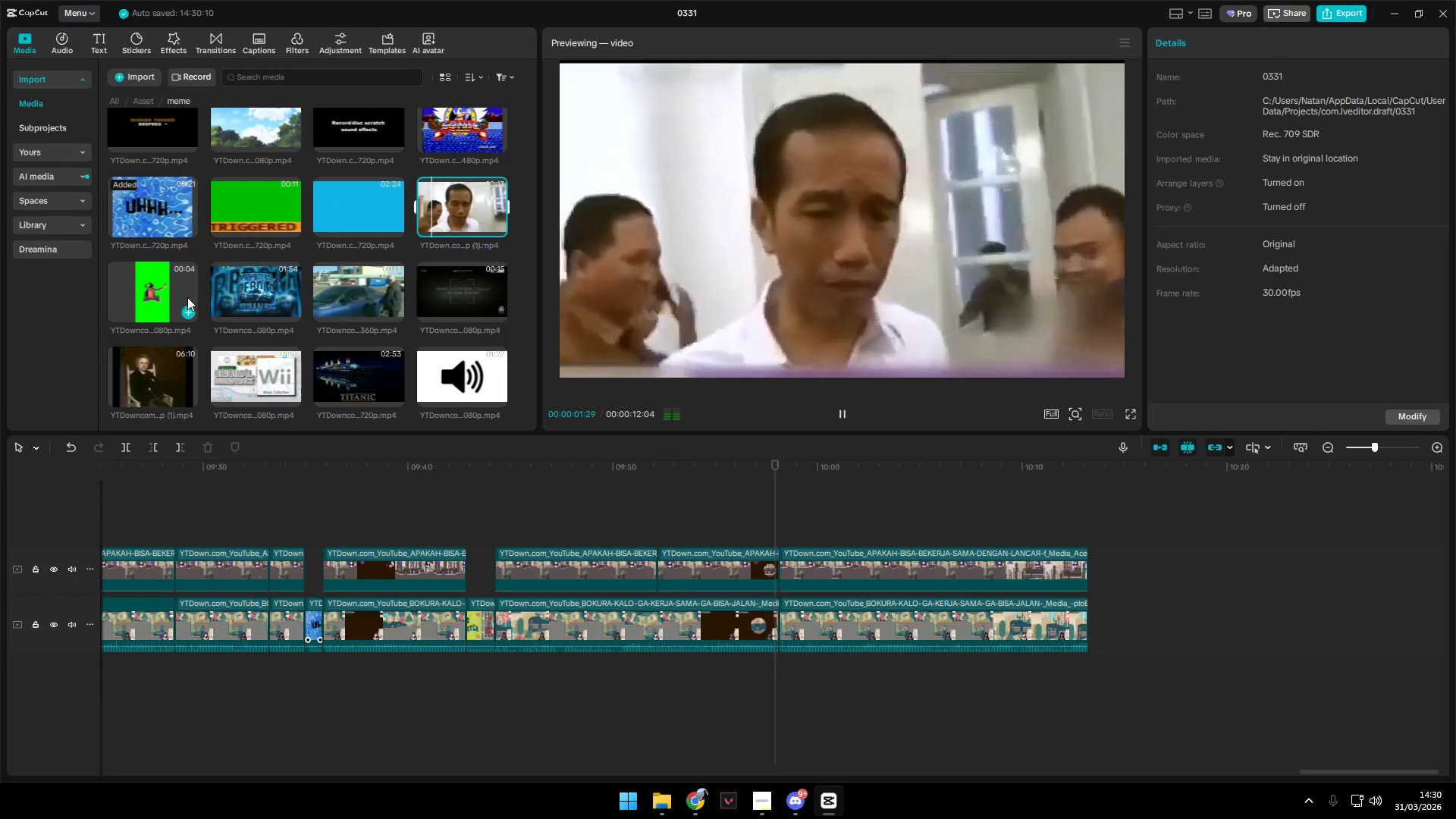 
hold_key(key=A, duration=1.5)
 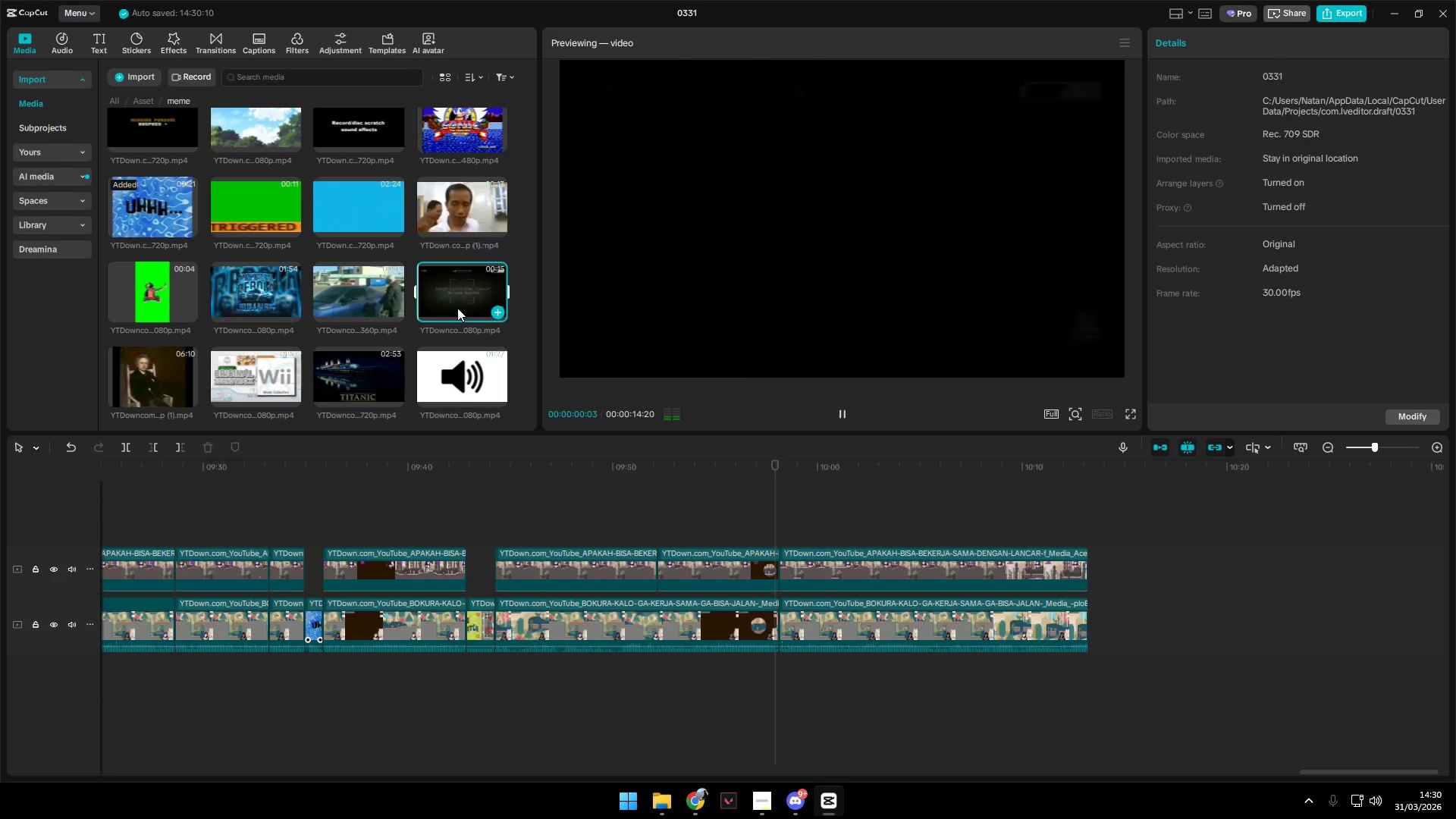 
hold_key(key=A, duration=1.5)
 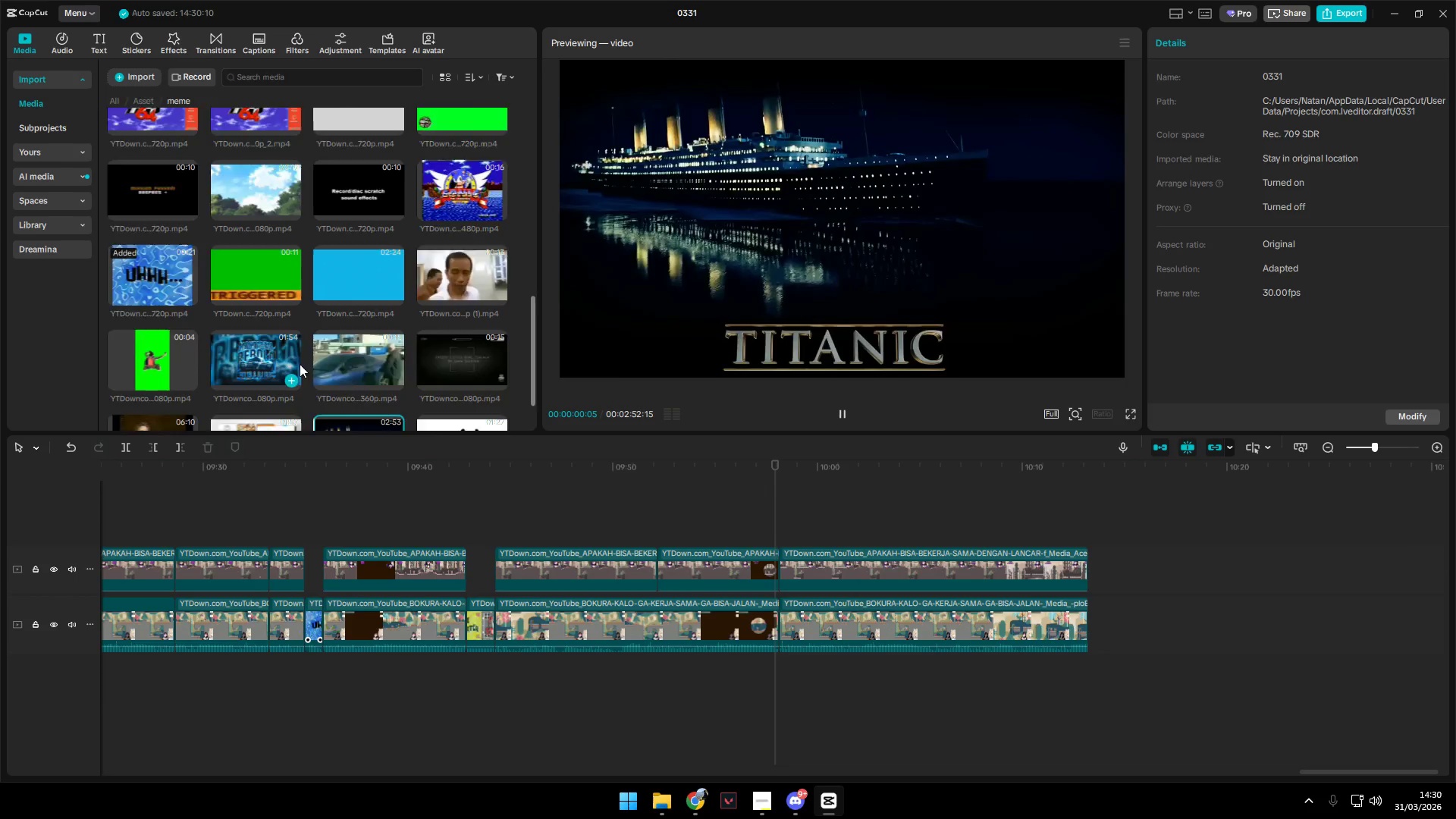 
left_click([457, 308])
 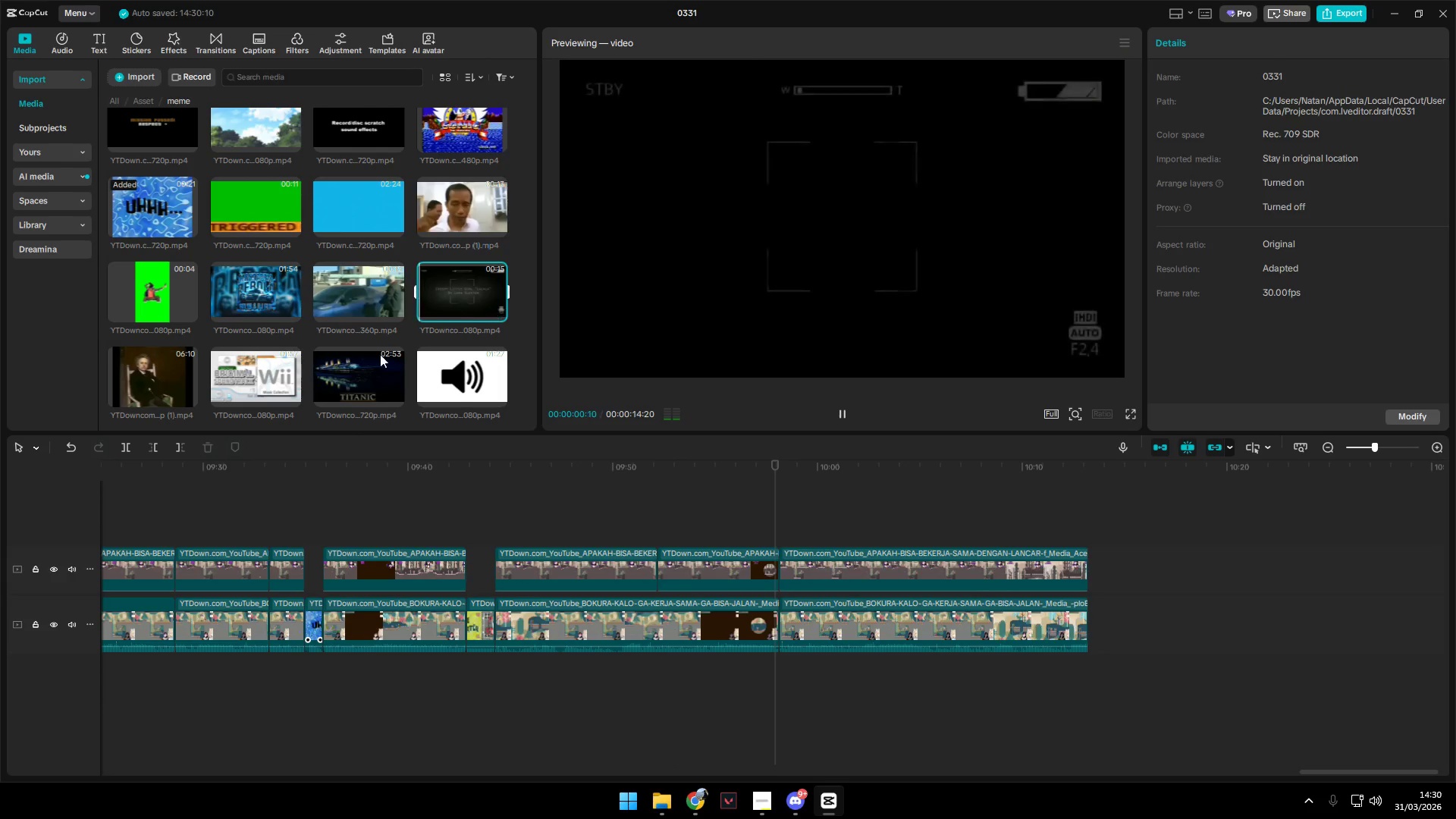 
left_click([146, 369])
 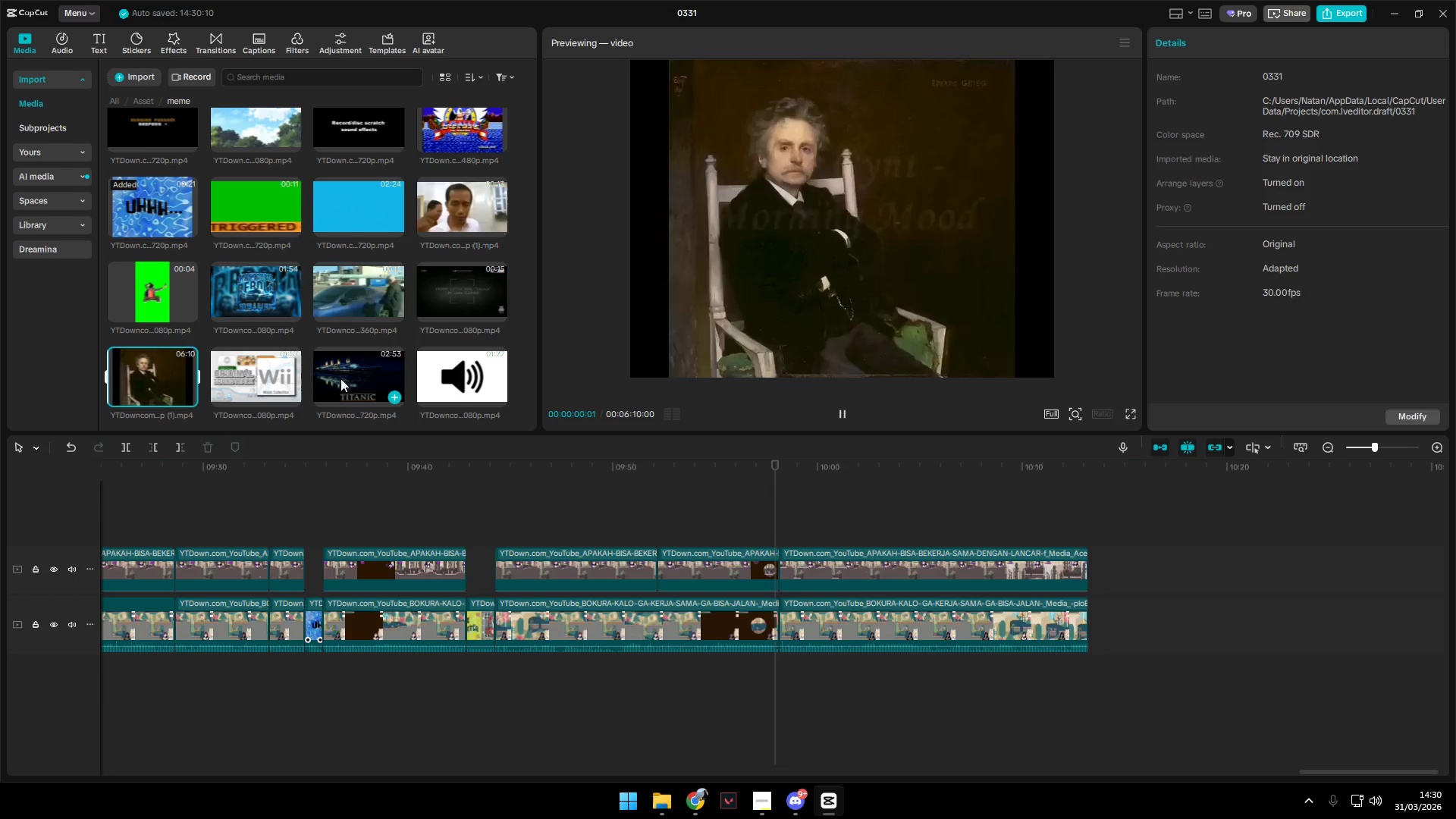 
hold_key(key=A, duration=1.51)
 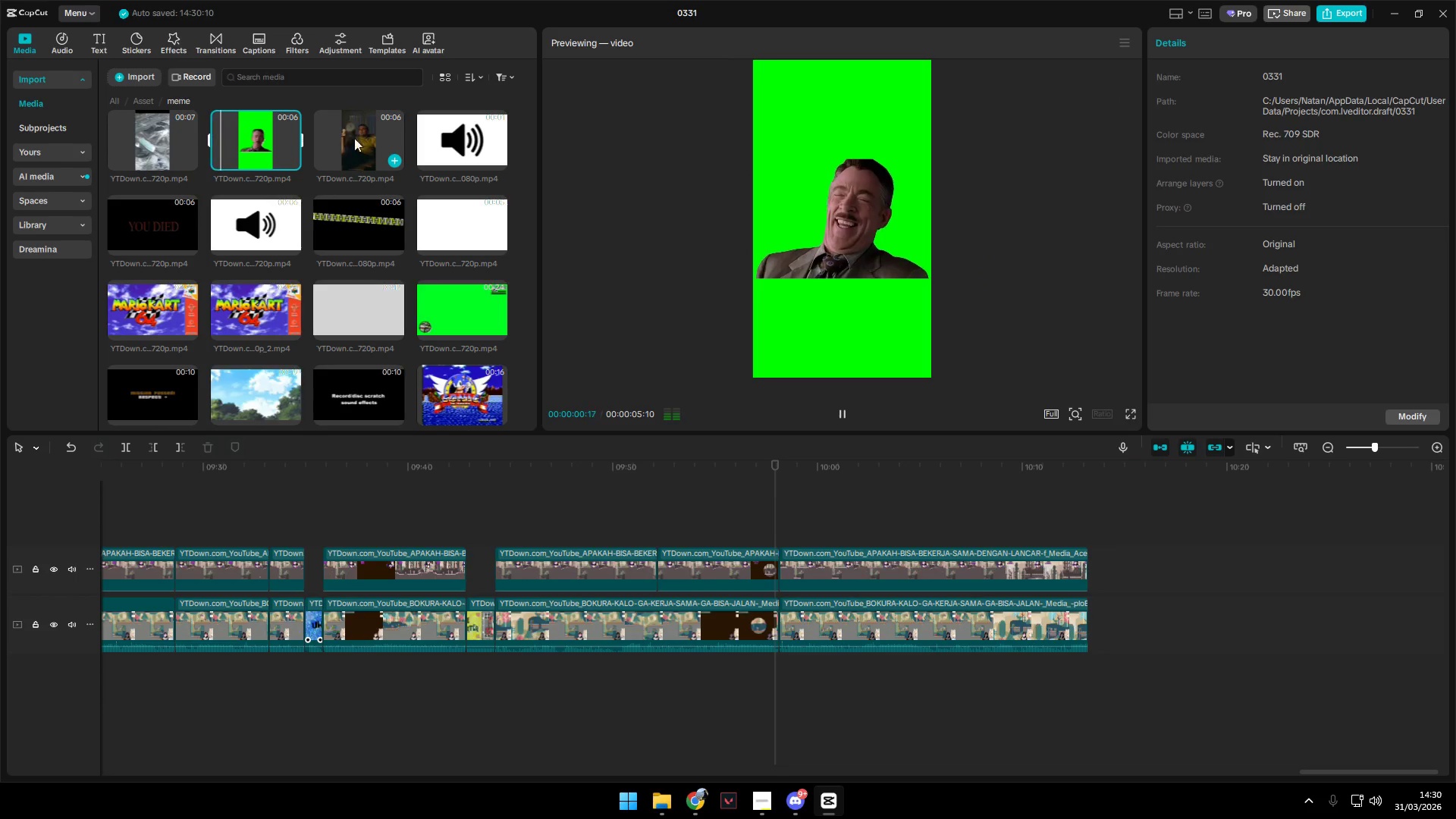 
scroll: coordinate [300, 362], scroll_direction: up, amount: 4.0
 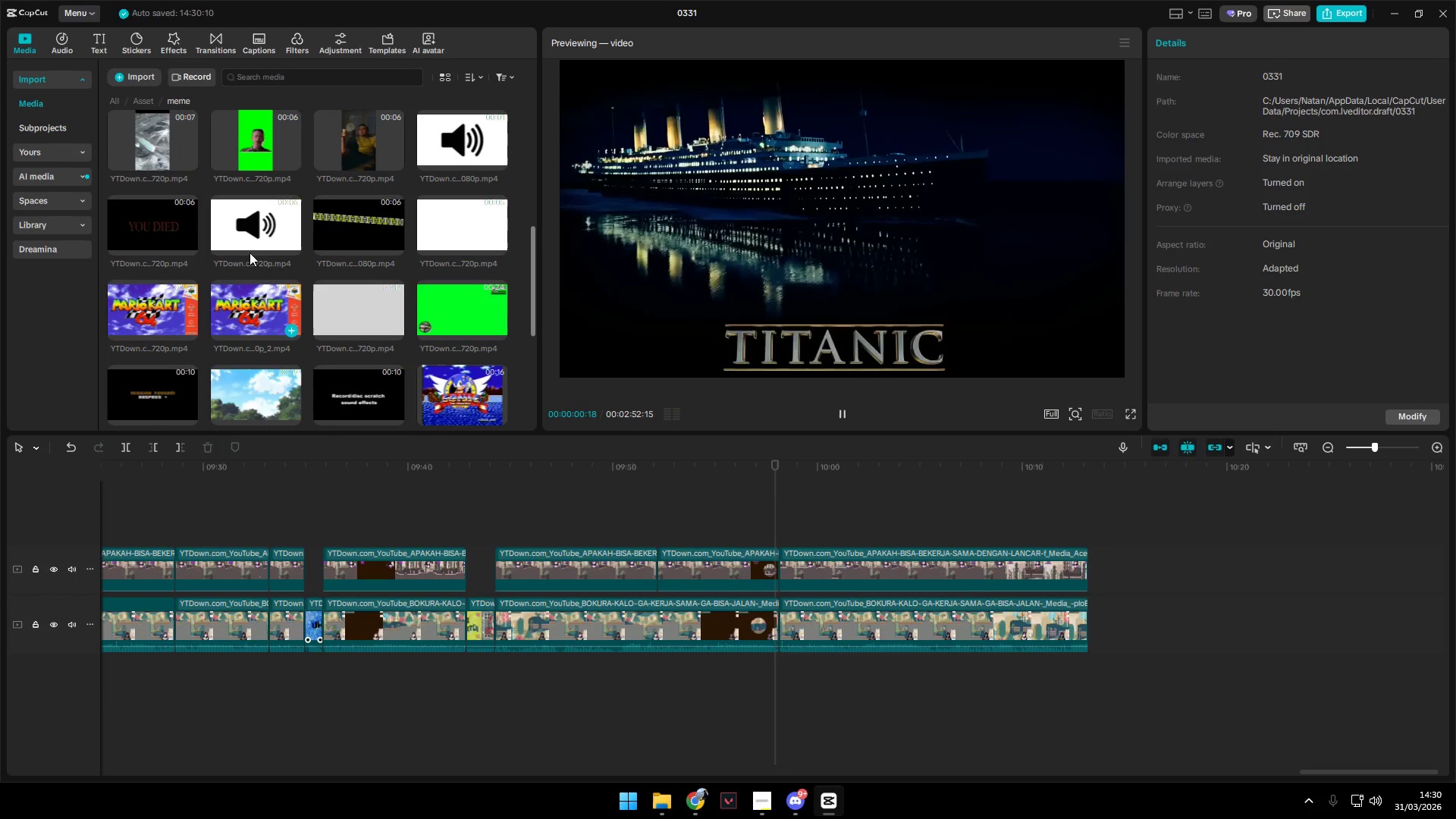 
left_click([240, 114])
 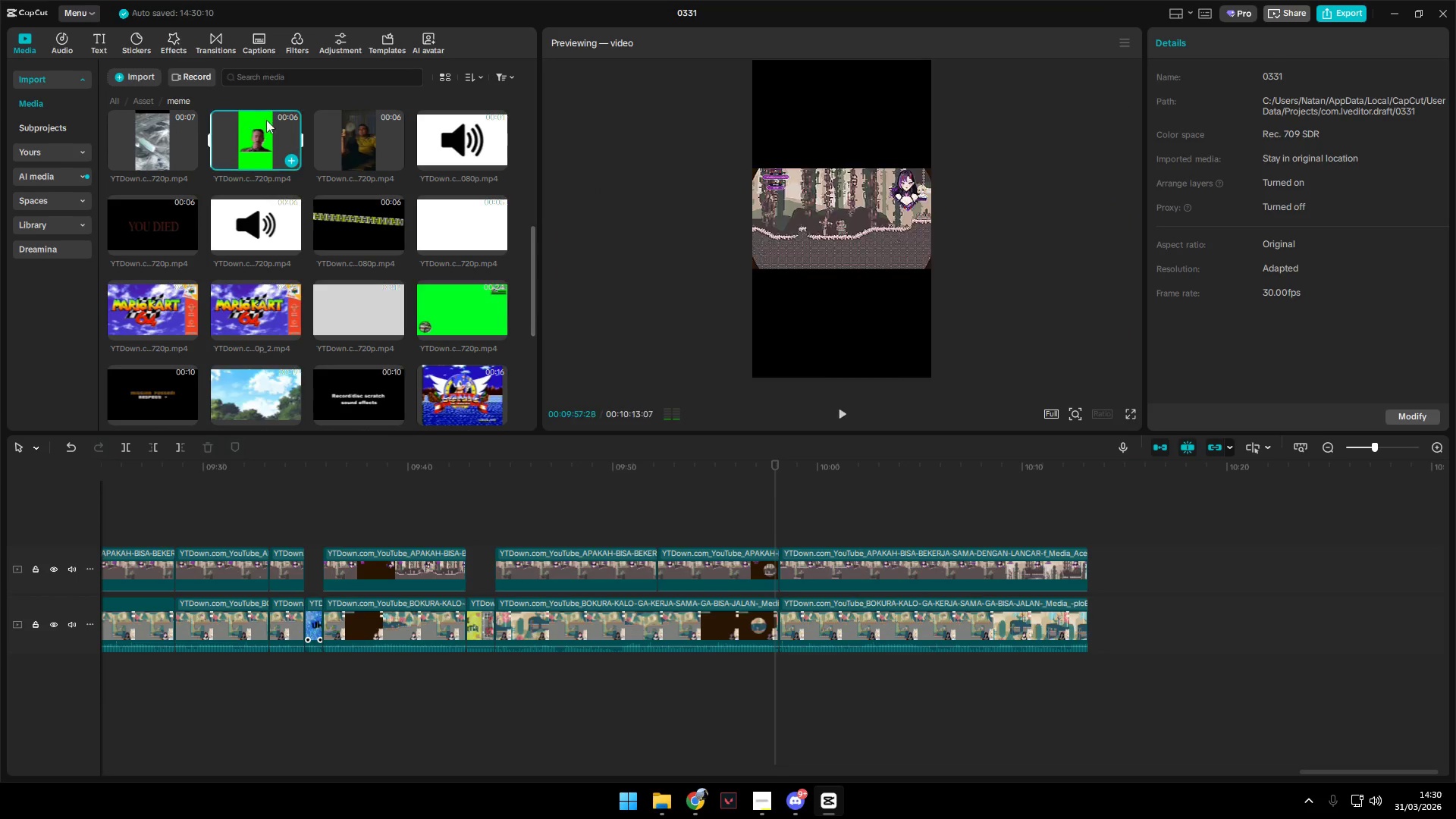 
hold_key(key=A, duration=1.5)
 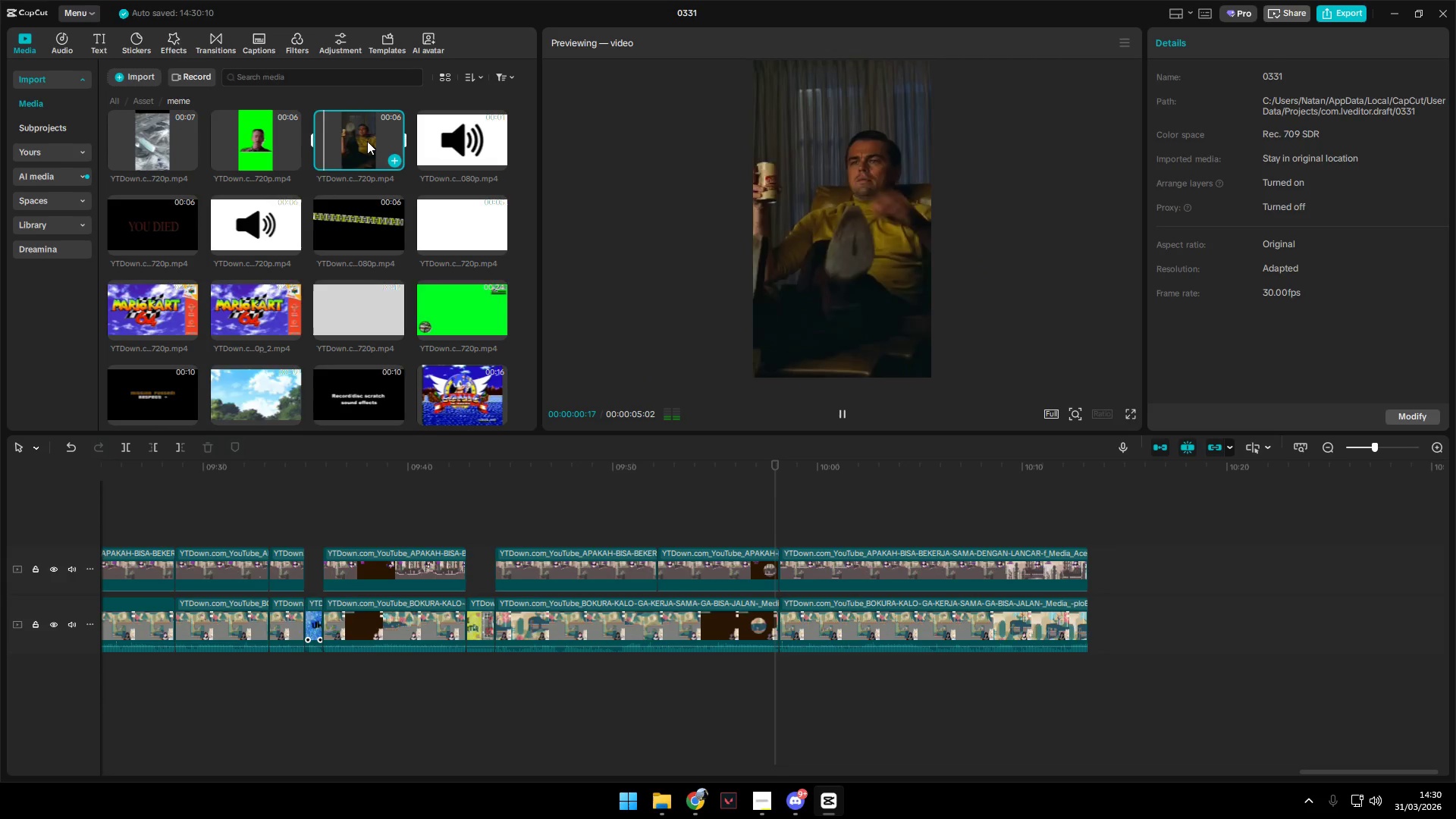 
left_click([367, 141])
 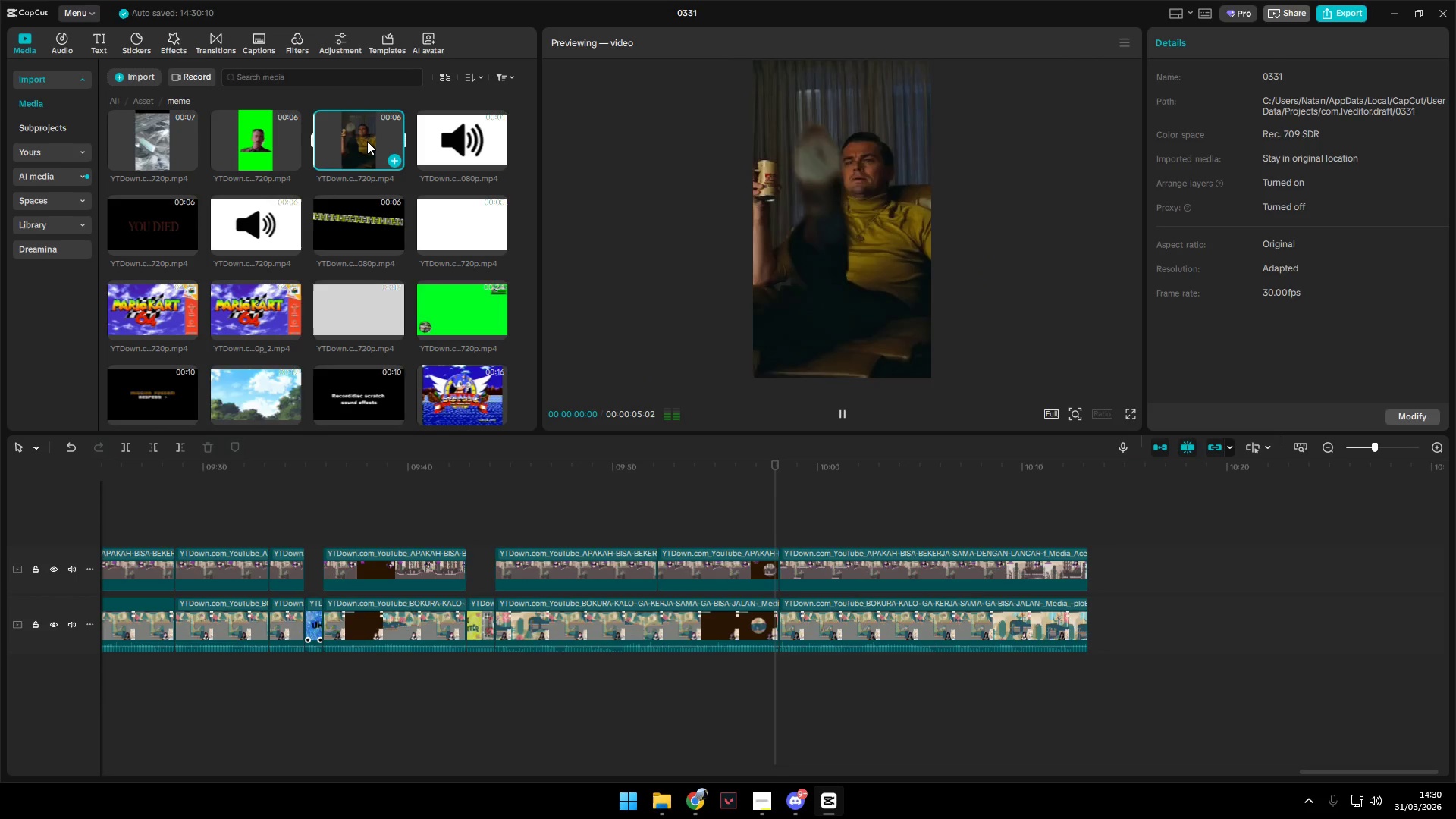 
hold_key(key=A, duration=1.5)
 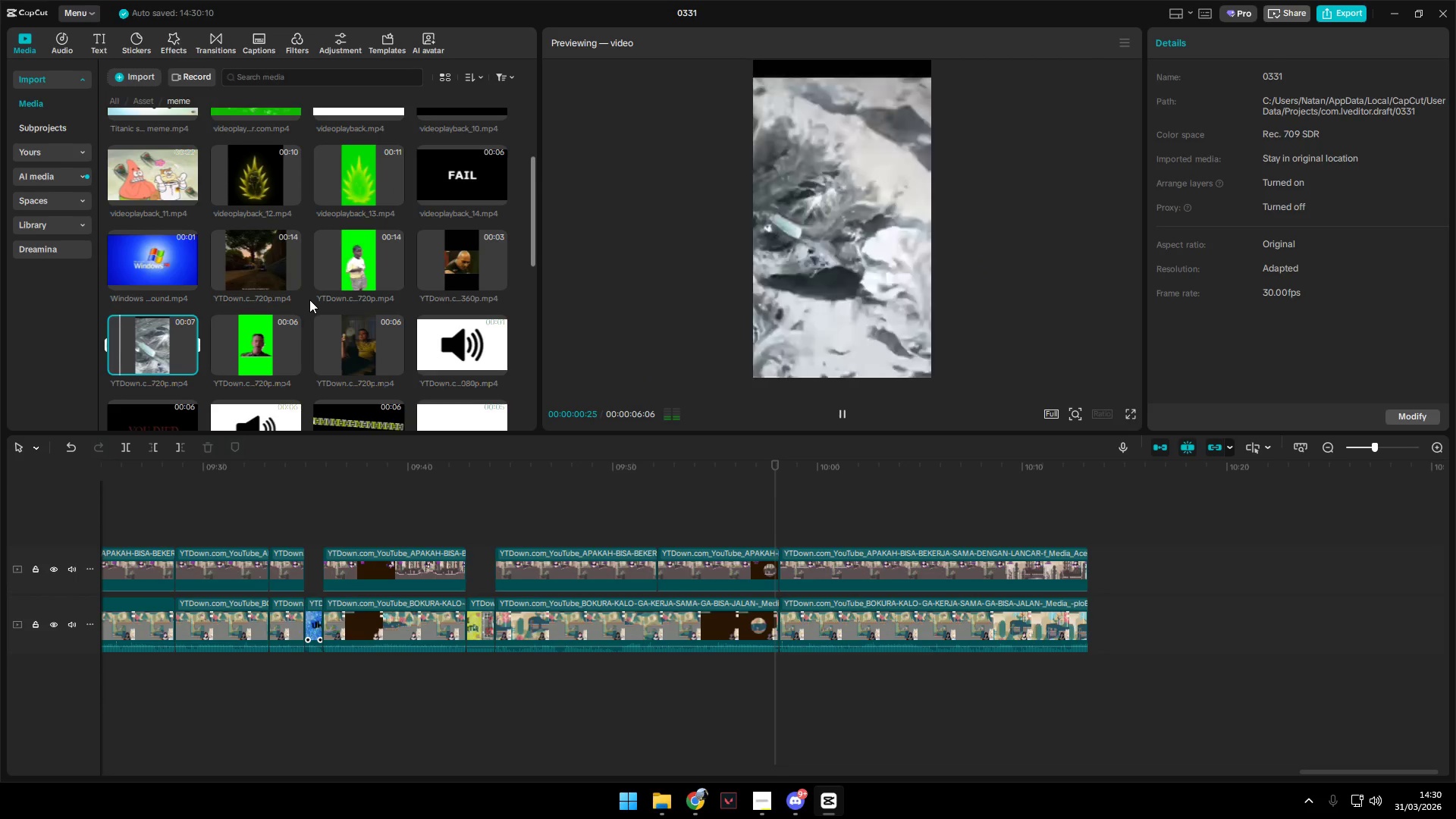 
left_click([158, 130])
 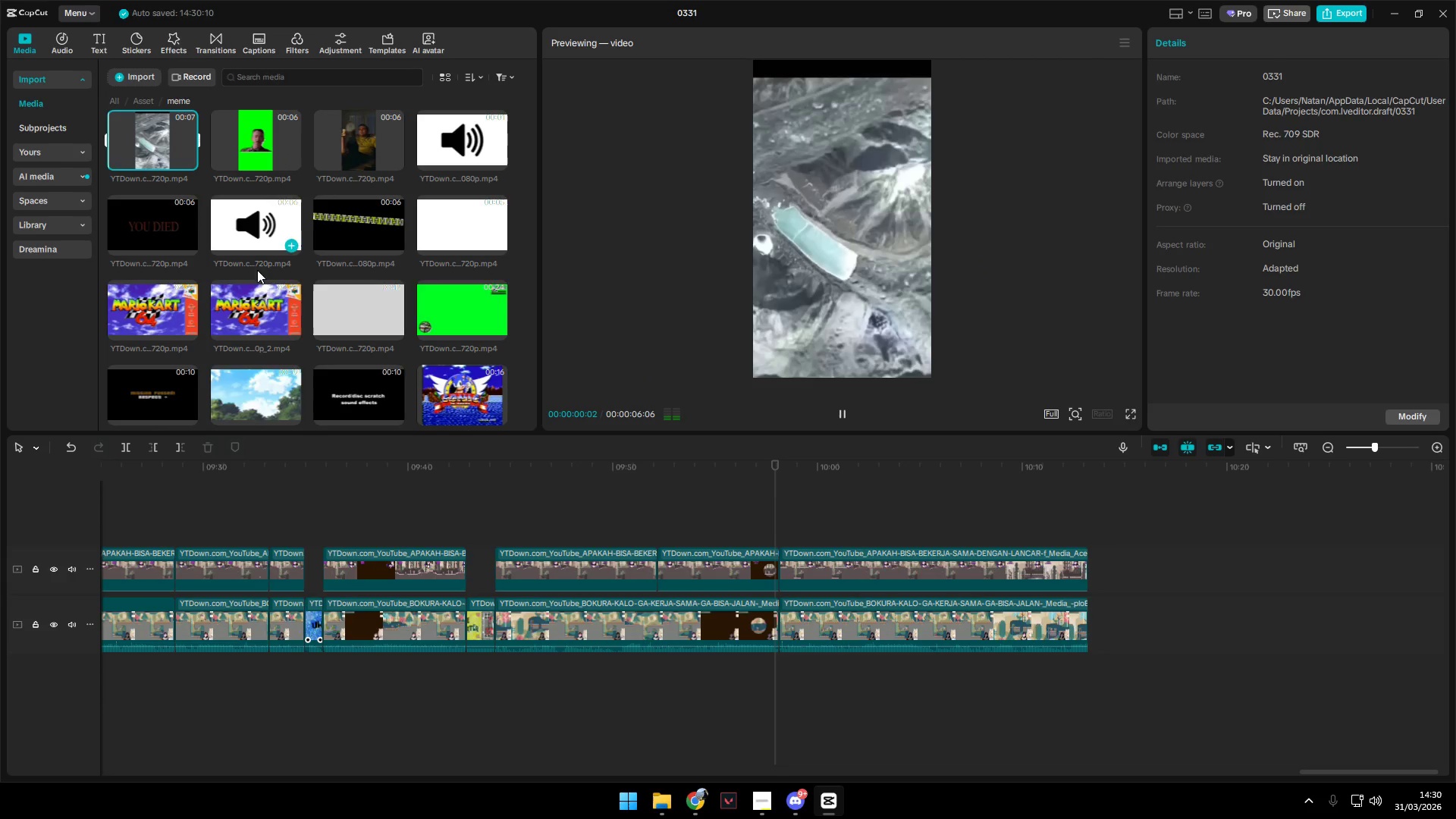 
hold_key(key=A, duration=1.5)
 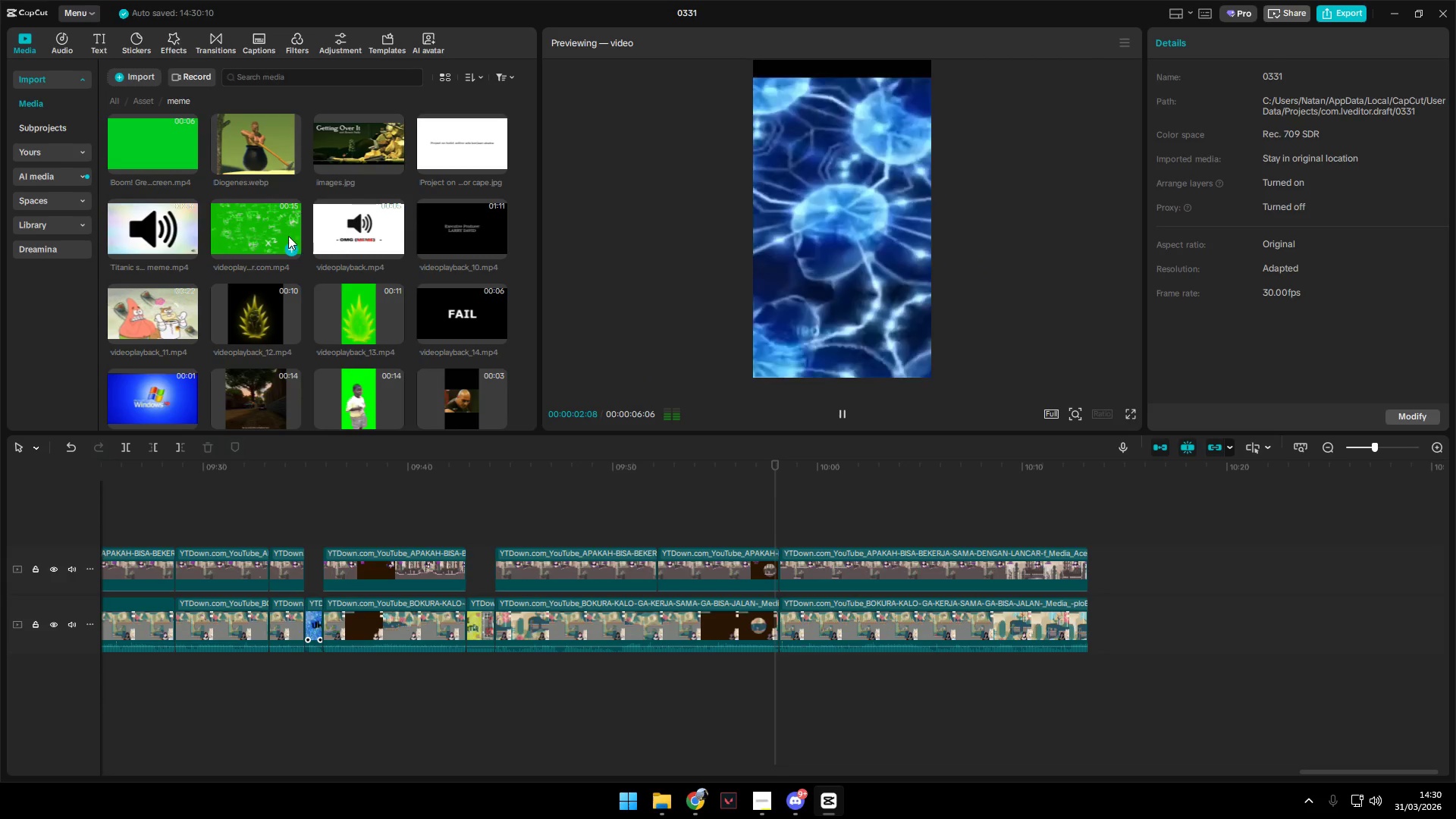 
scroll: coordinate [303, 305], scroll_direction: up, amount: 3.0
 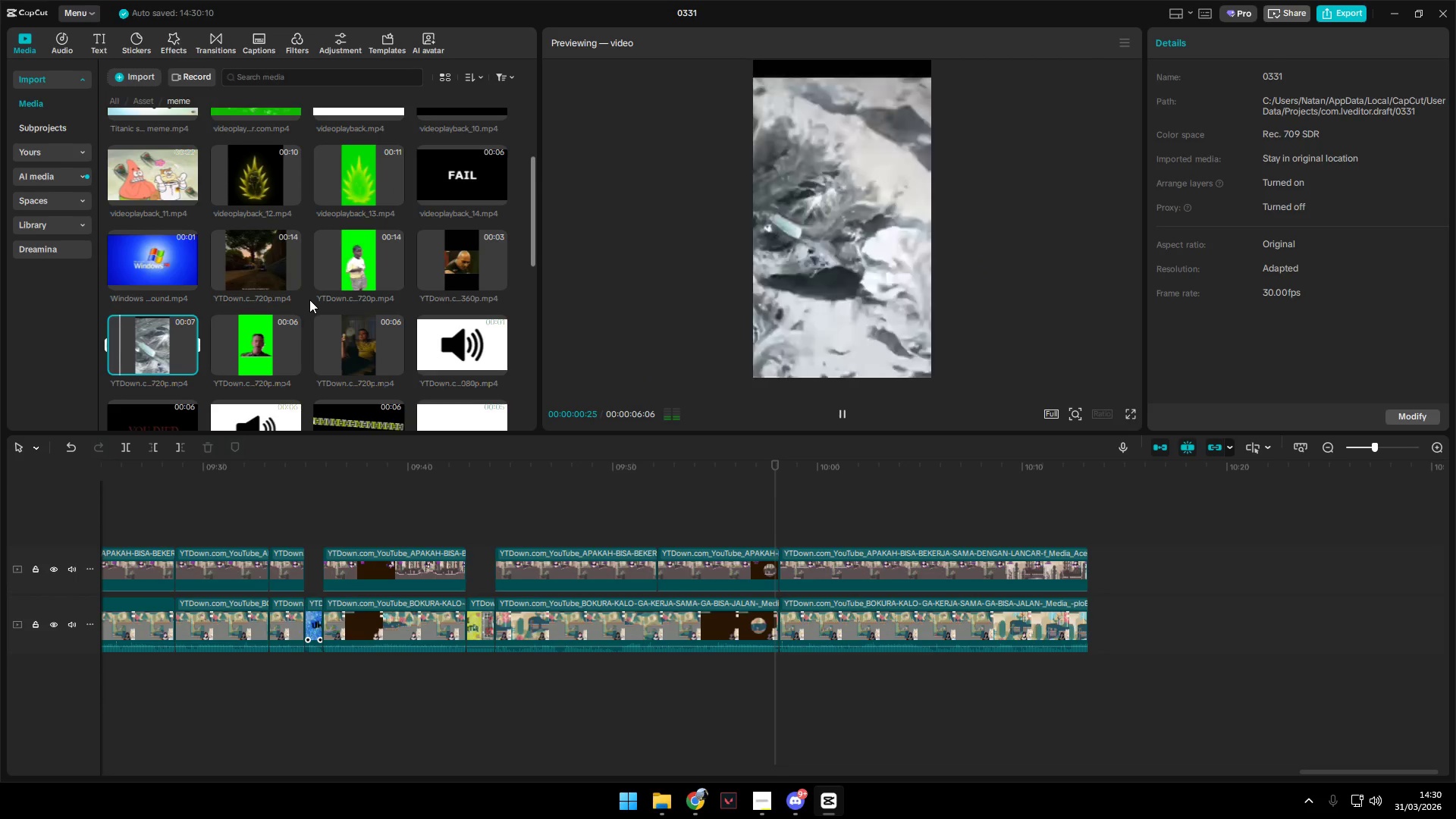 
hold_key(key=A, duration=1.5)
 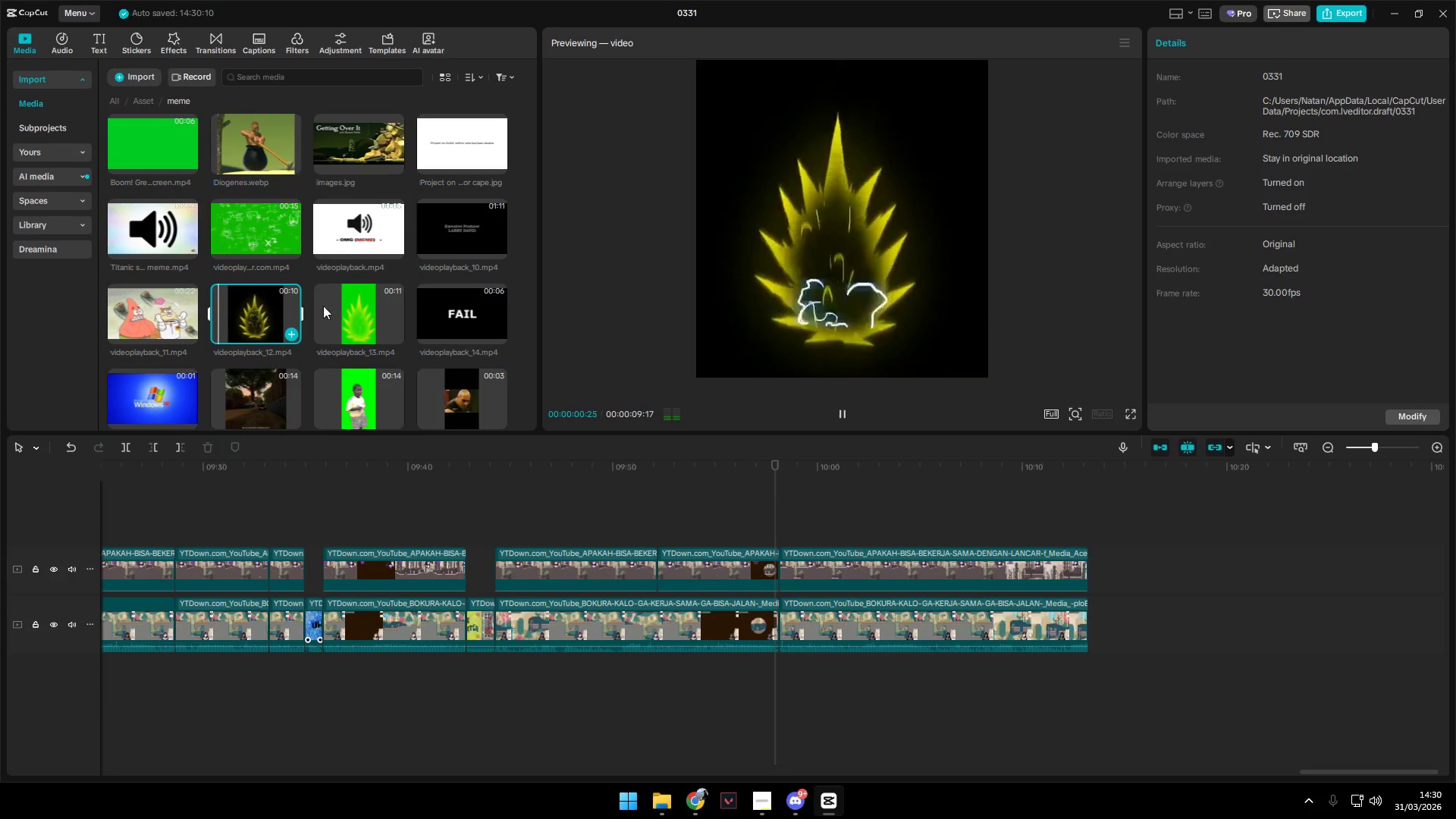 
scroll: coordinate [285, 287], scroll_direction: up, amount: 6.0
 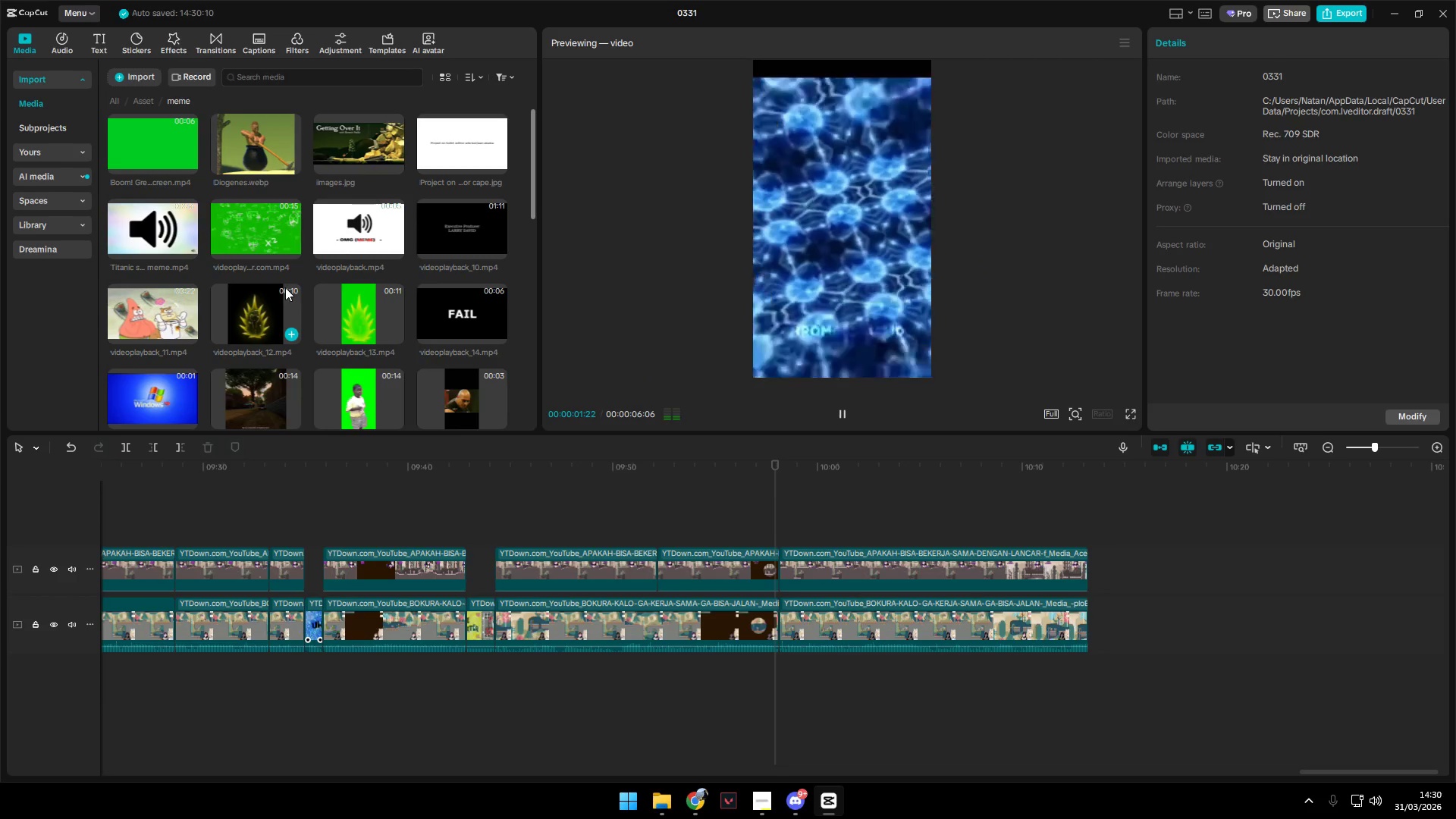 
left_click([262, 309])
 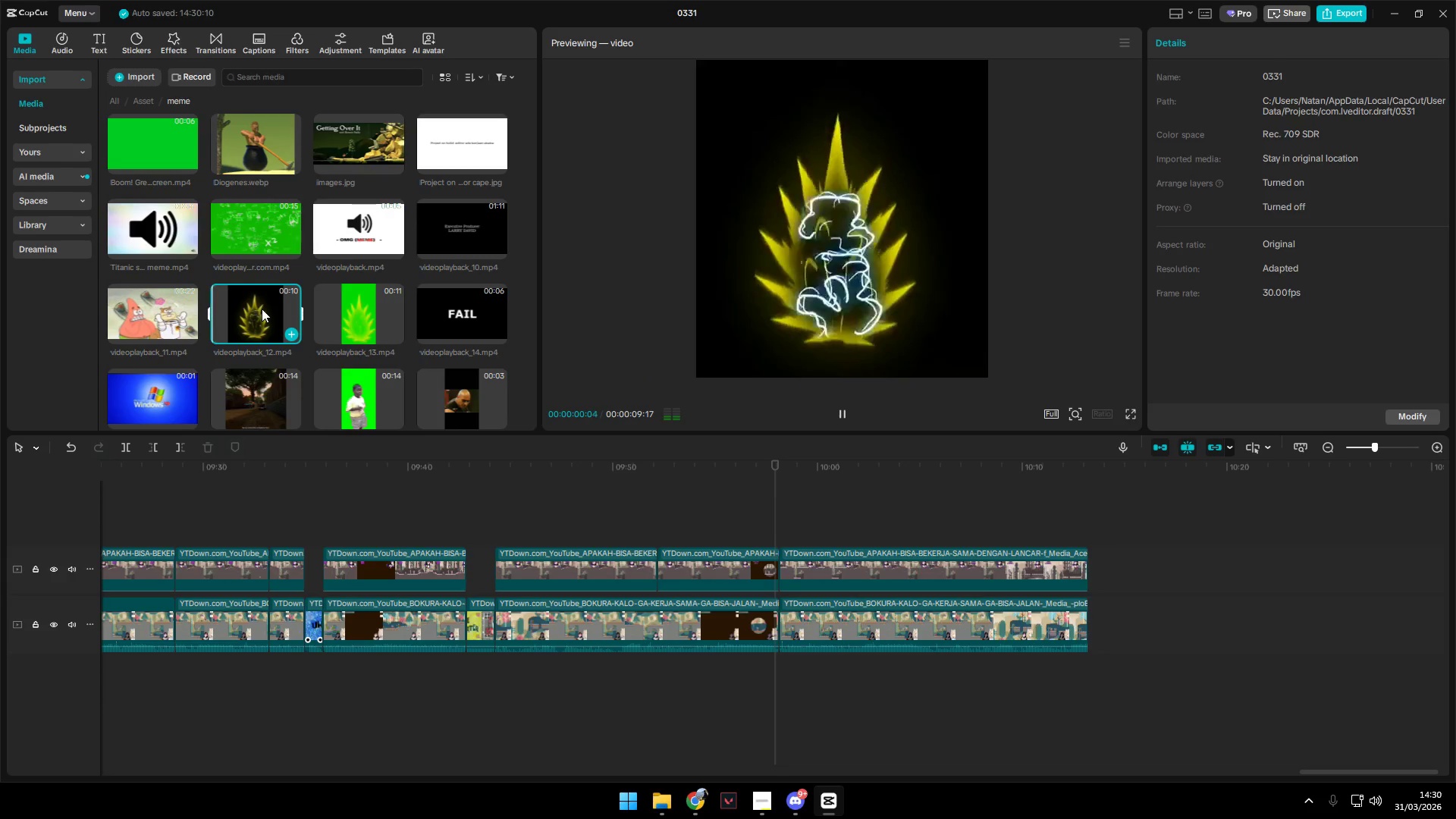 
hold_key(key=A, duration=1.52)
 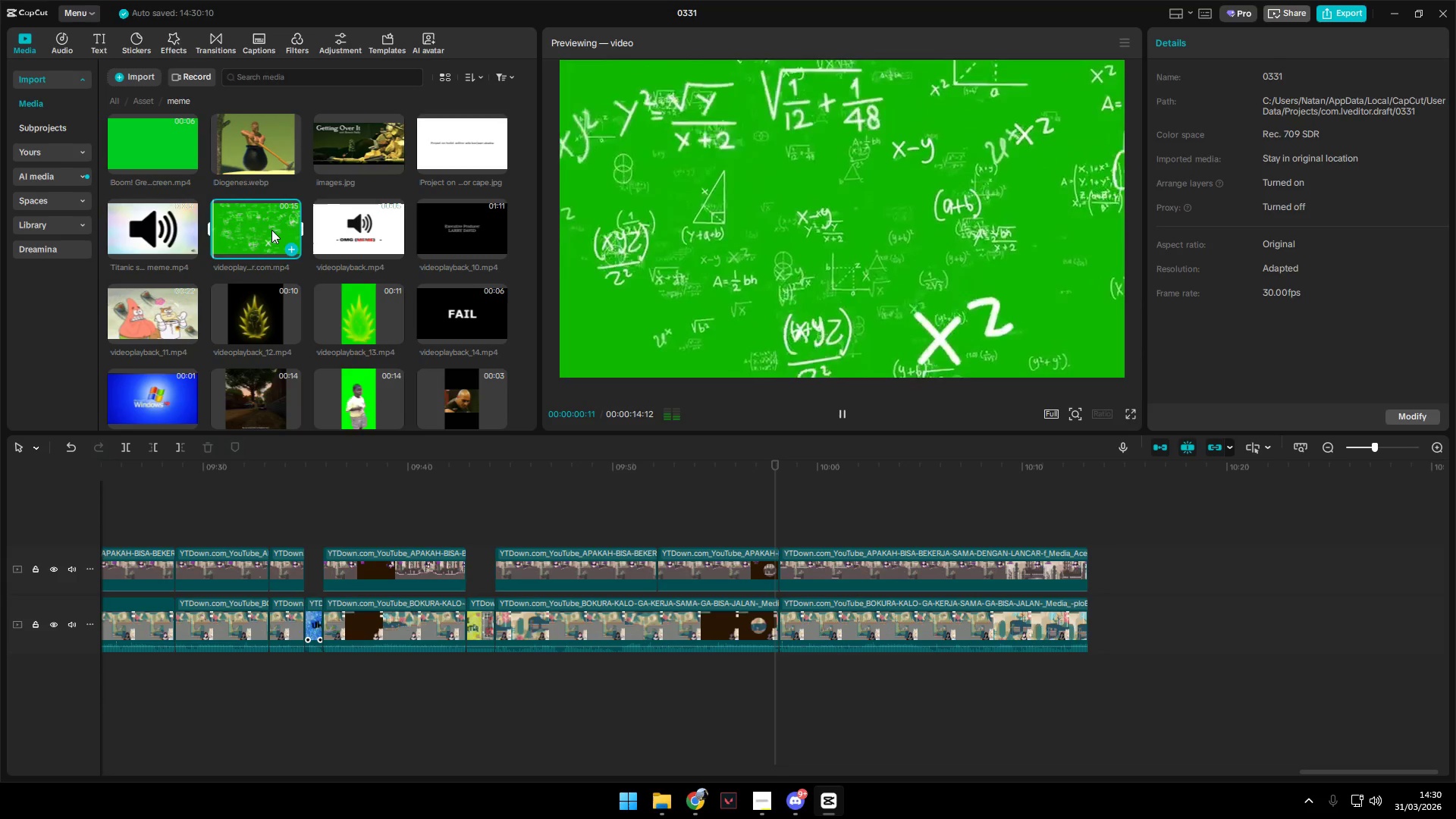 
left_click([271, 230])
 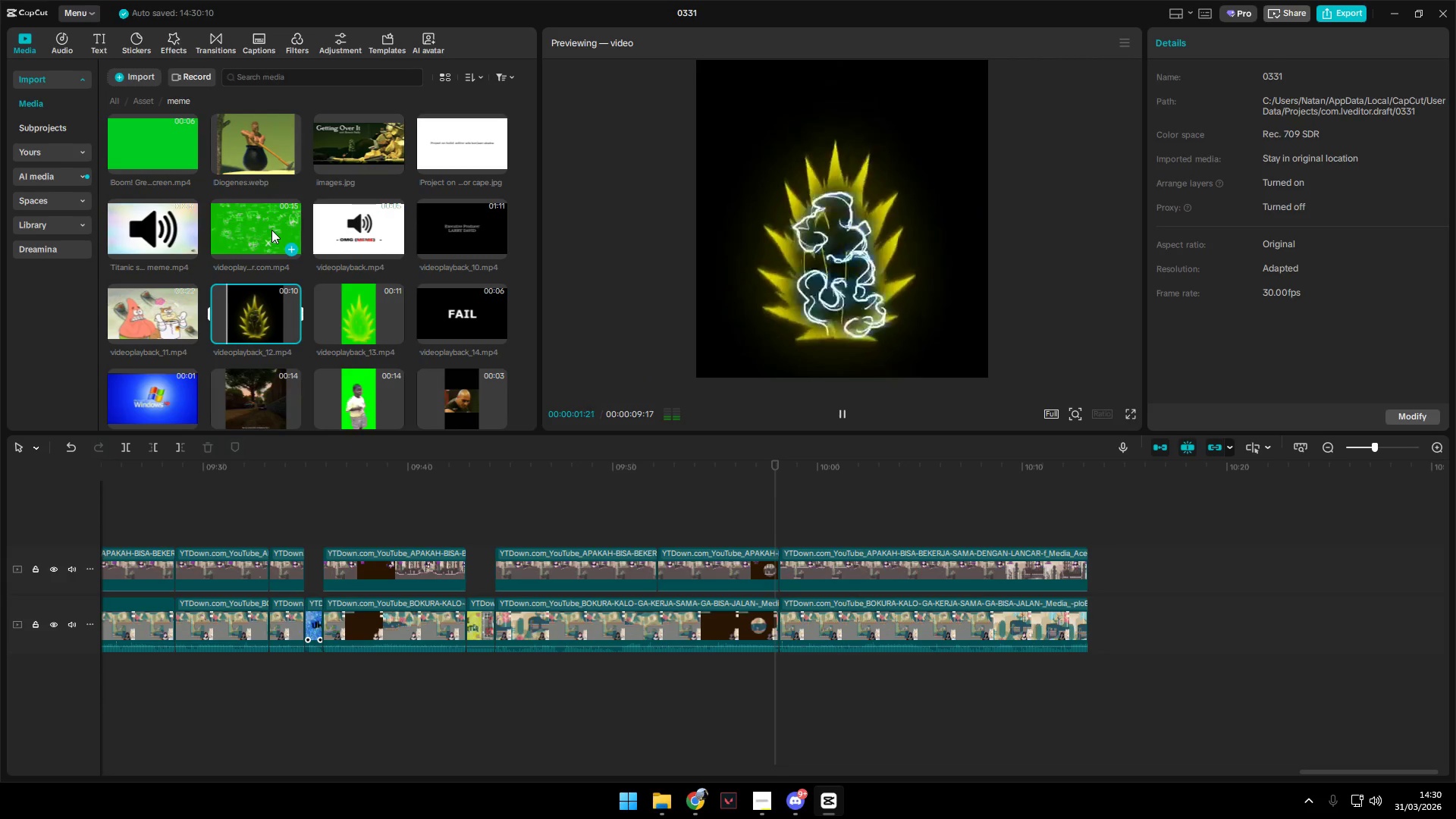 
hold_key(key=A, duration=1.52)
 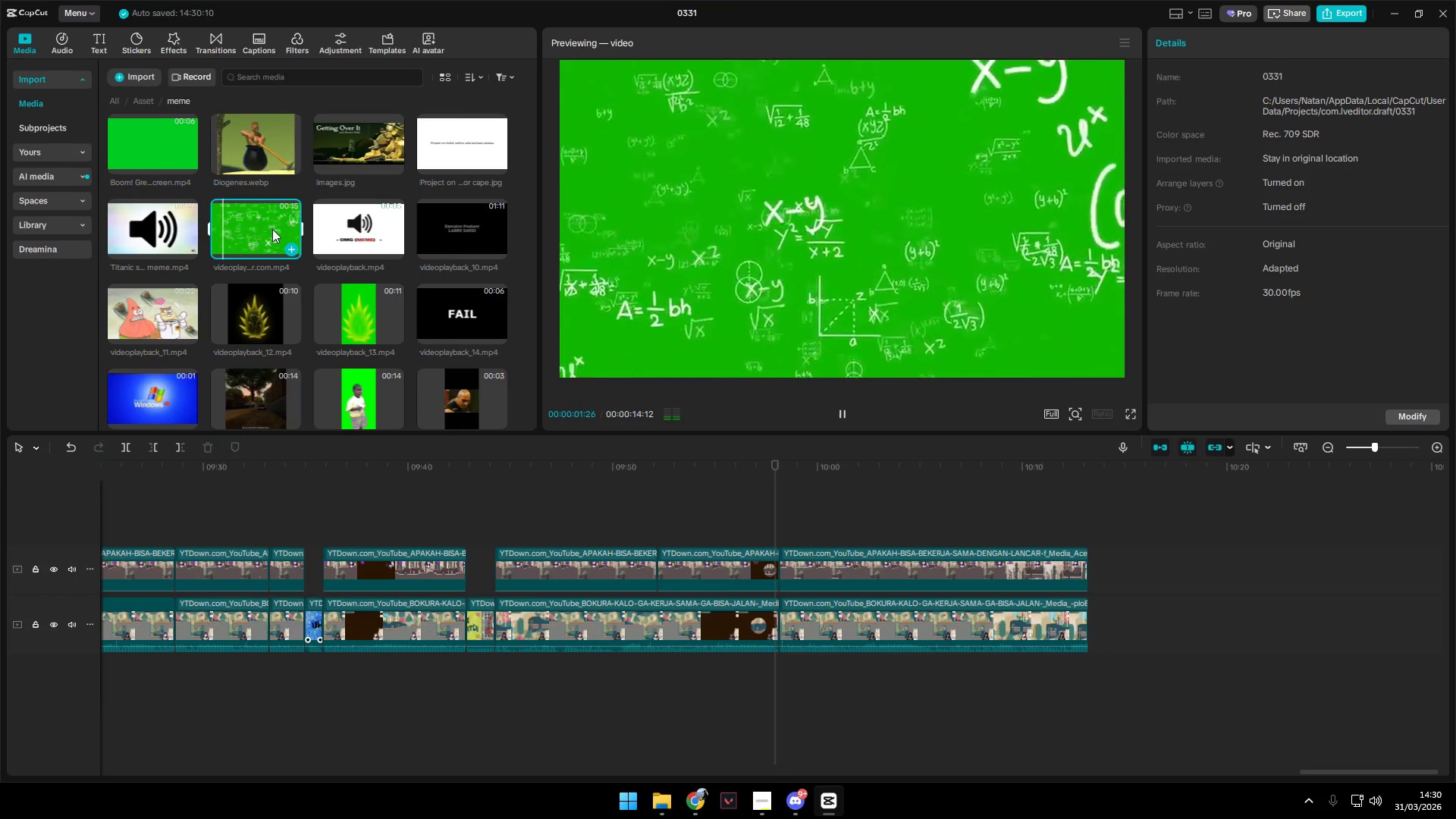 
hold_key(key=A, duration=1.51)
 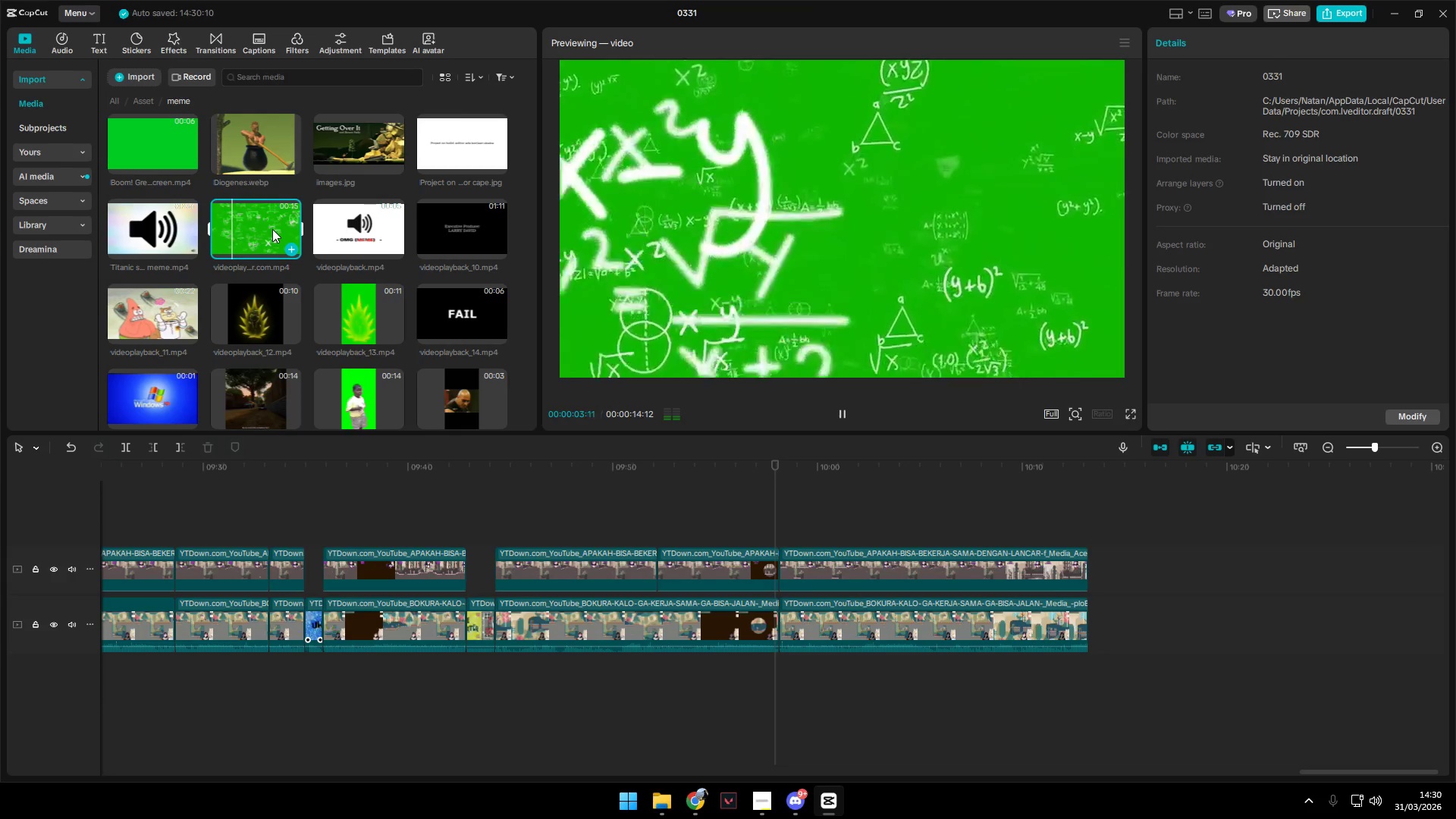 
hold_key(key=A, duration=1.5)
 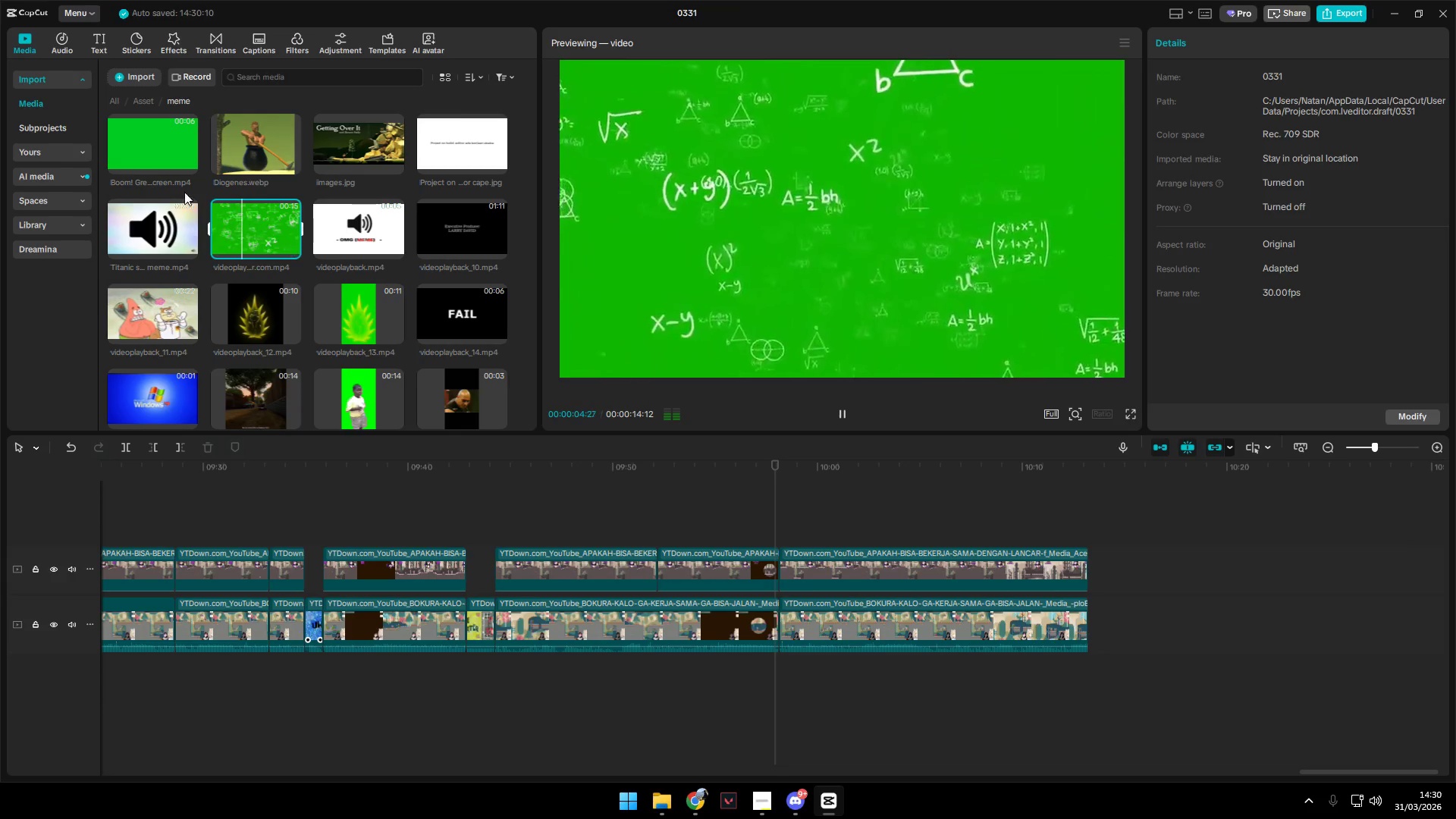 
hold_key(key=A, duration=1.52)
 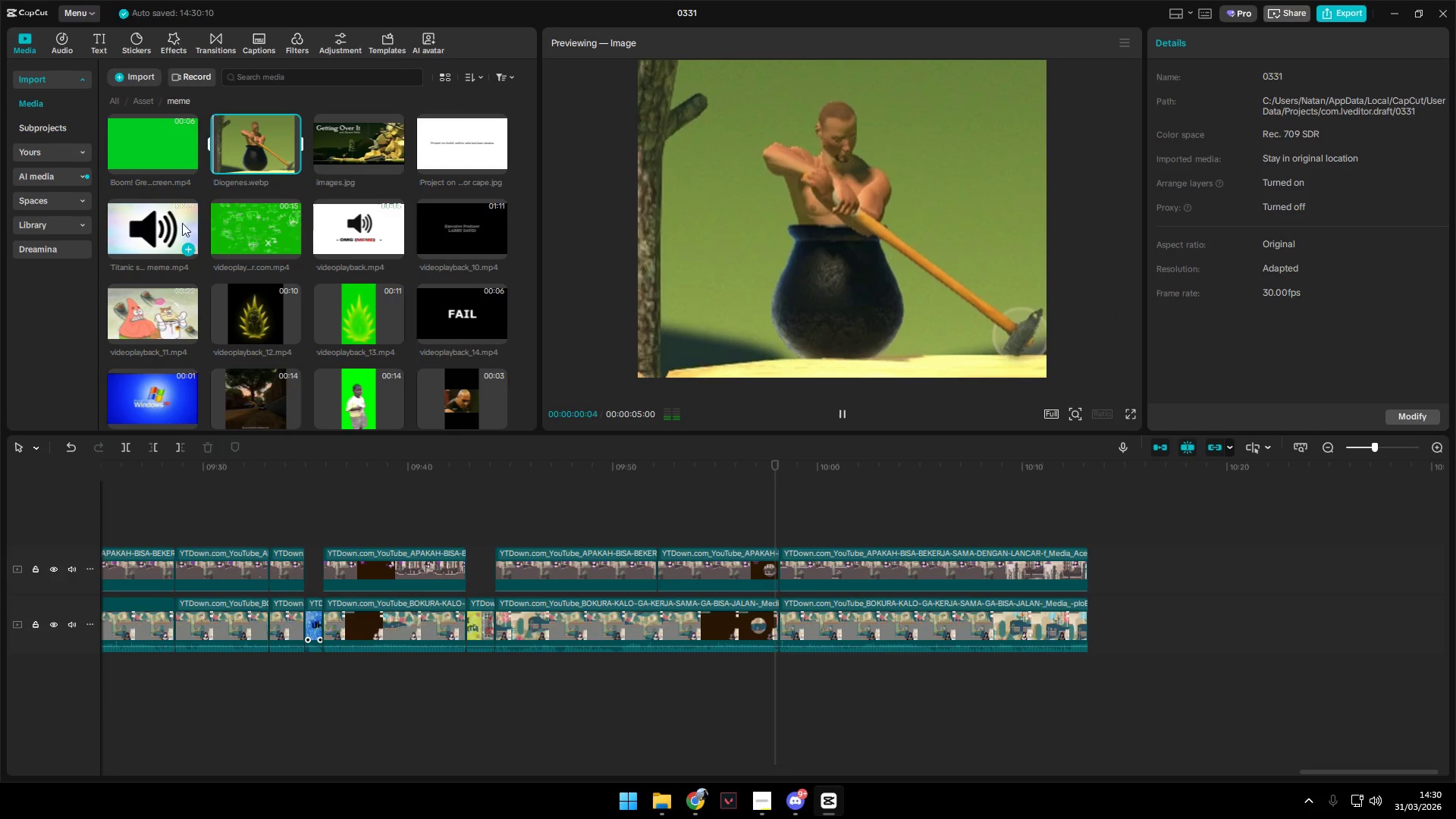 
left_click([146, 158])
 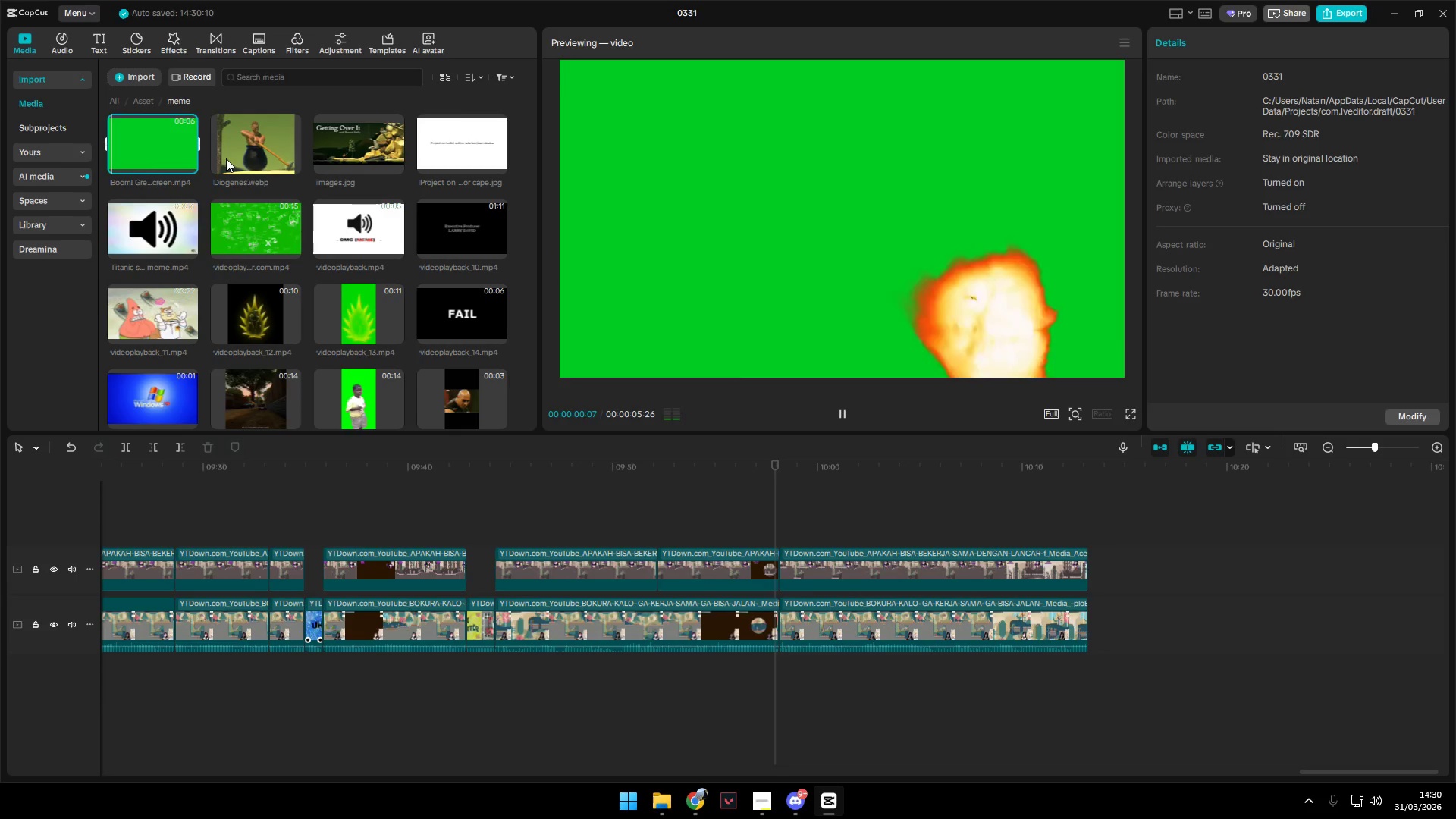 
left_click([259, 158])
 